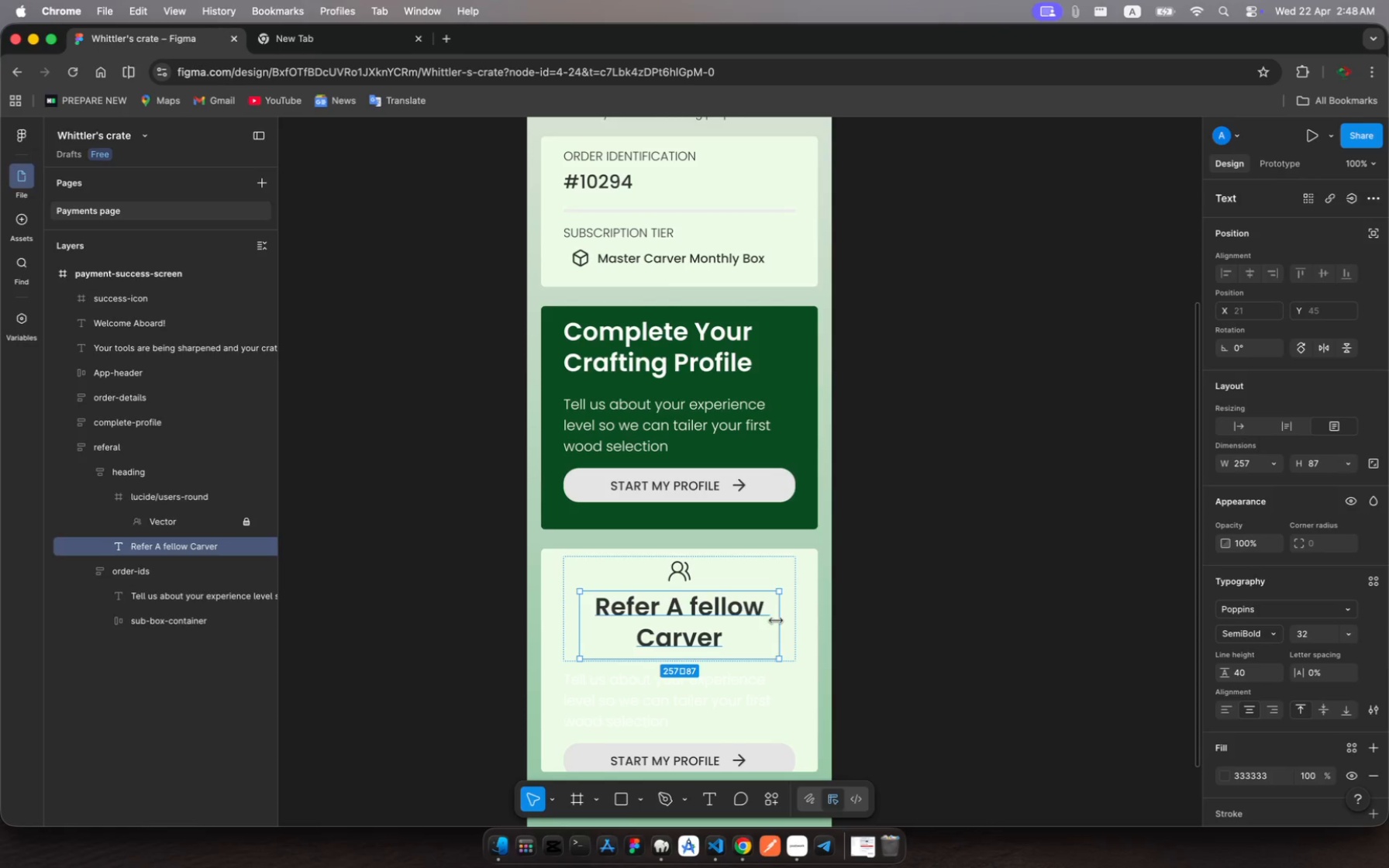 
left_click_drag(start_coordinate=[776, 621], to_coordinate=[851, 608])
 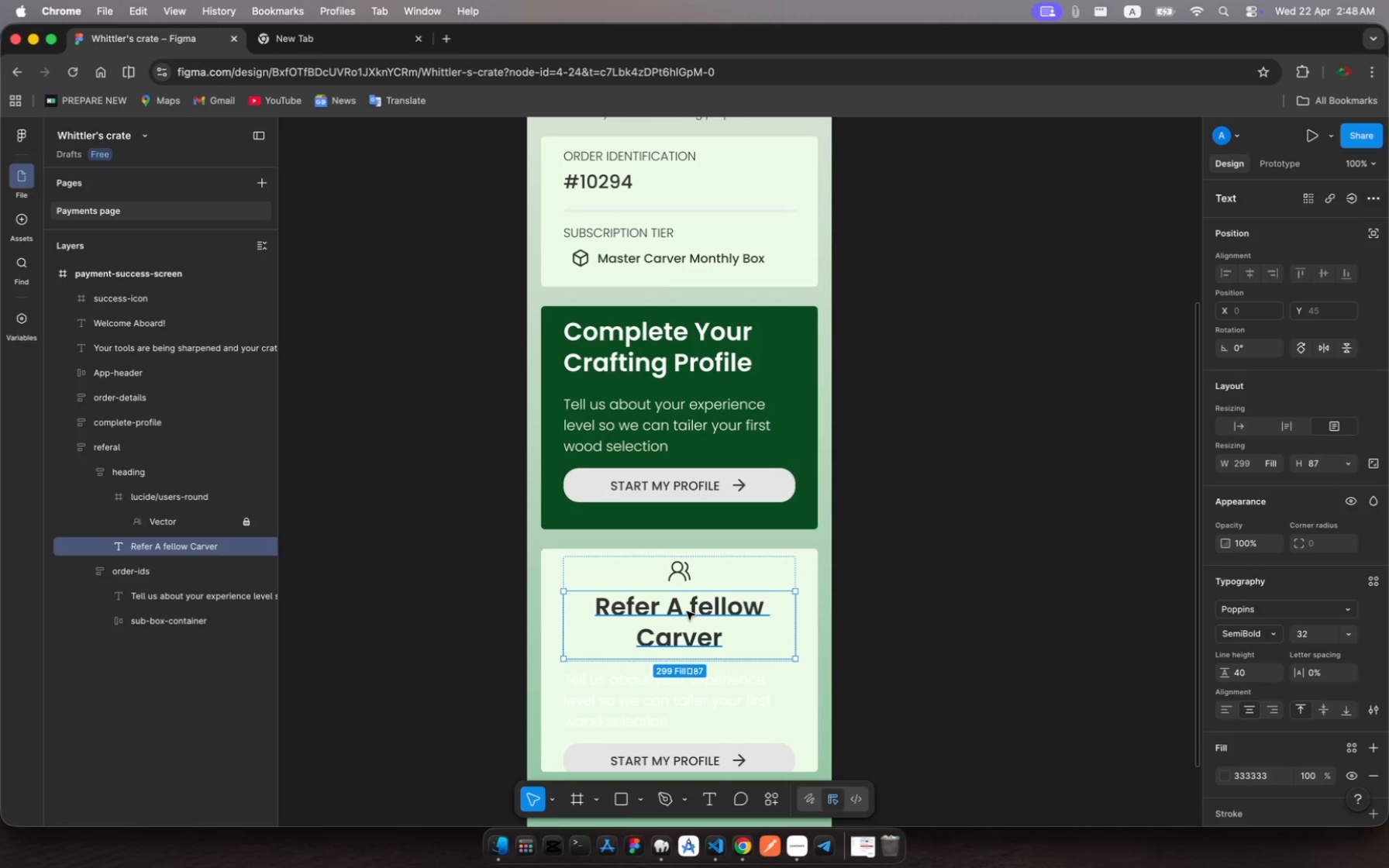 
left_click([687, 611])
 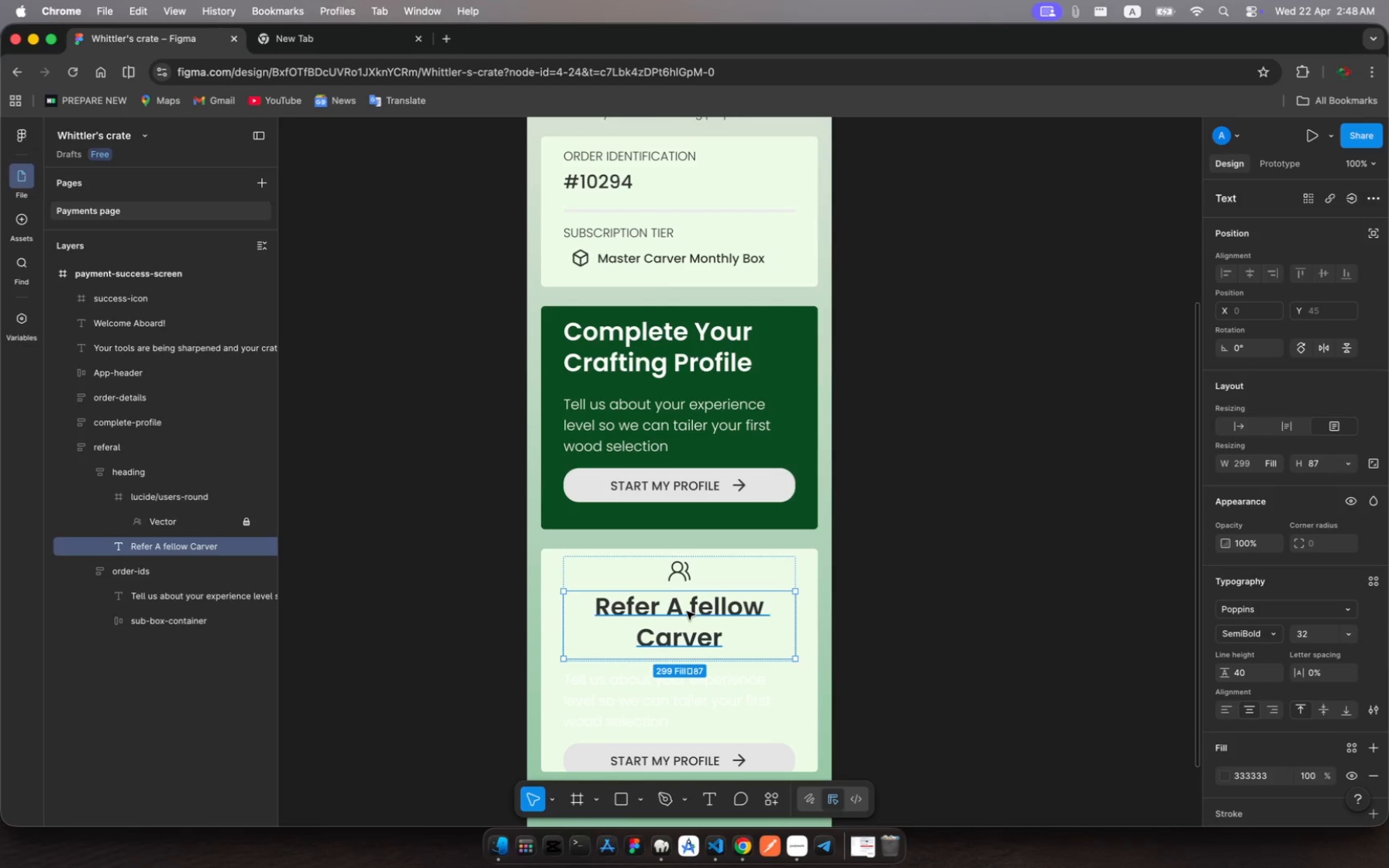 
left_click([687, 611])
 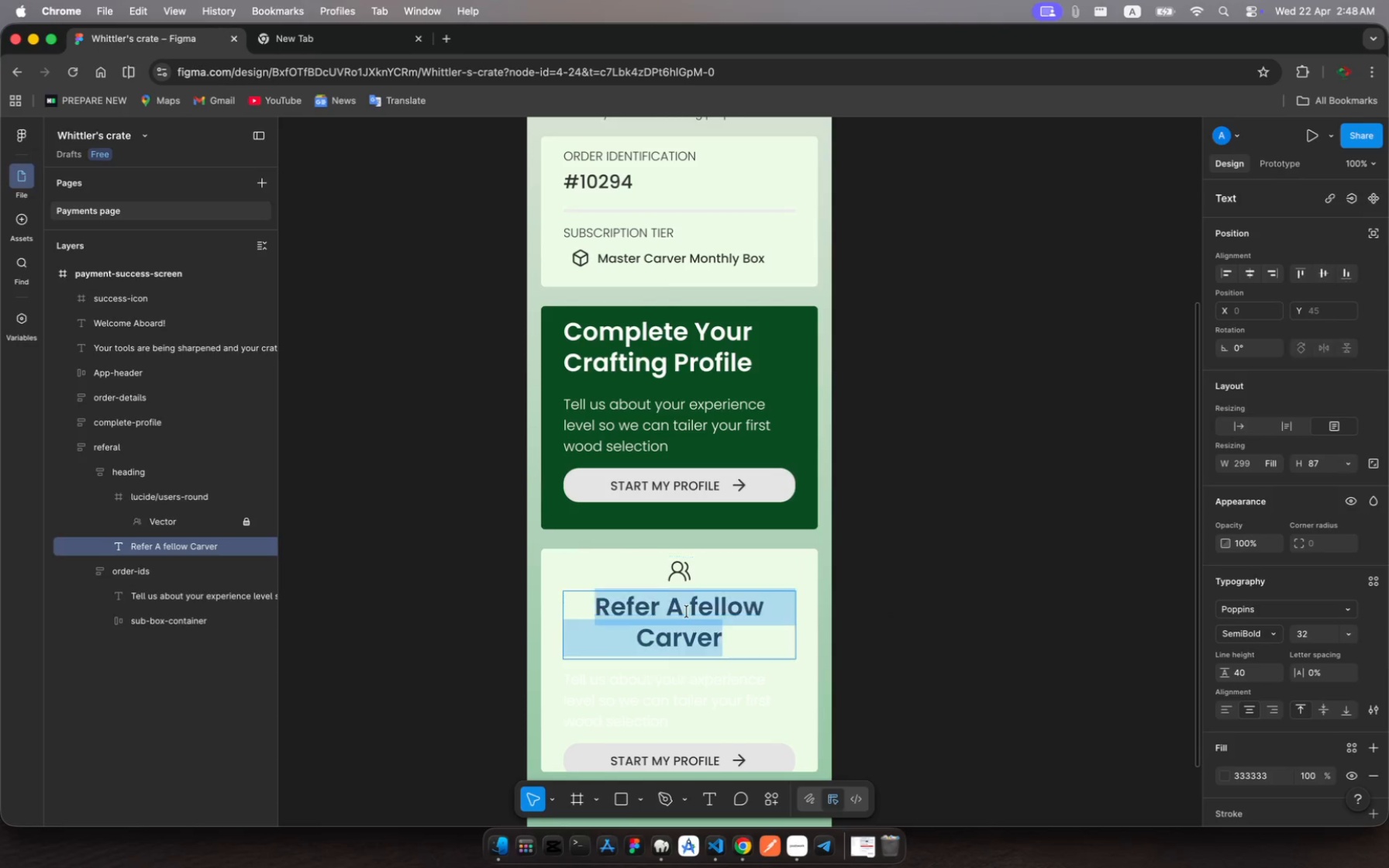 
left_click([687, 611])
 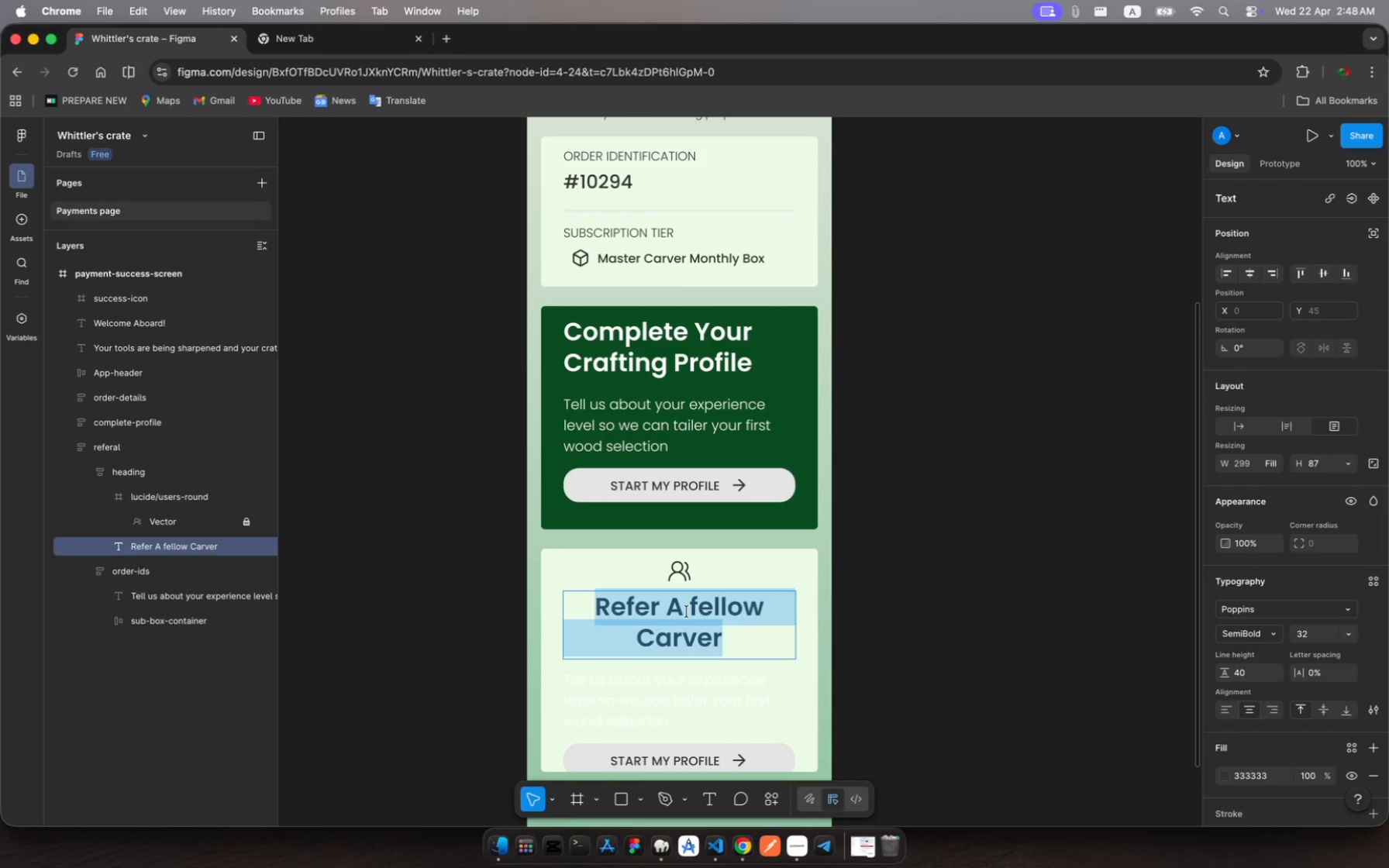 
left_click([687, 611])
 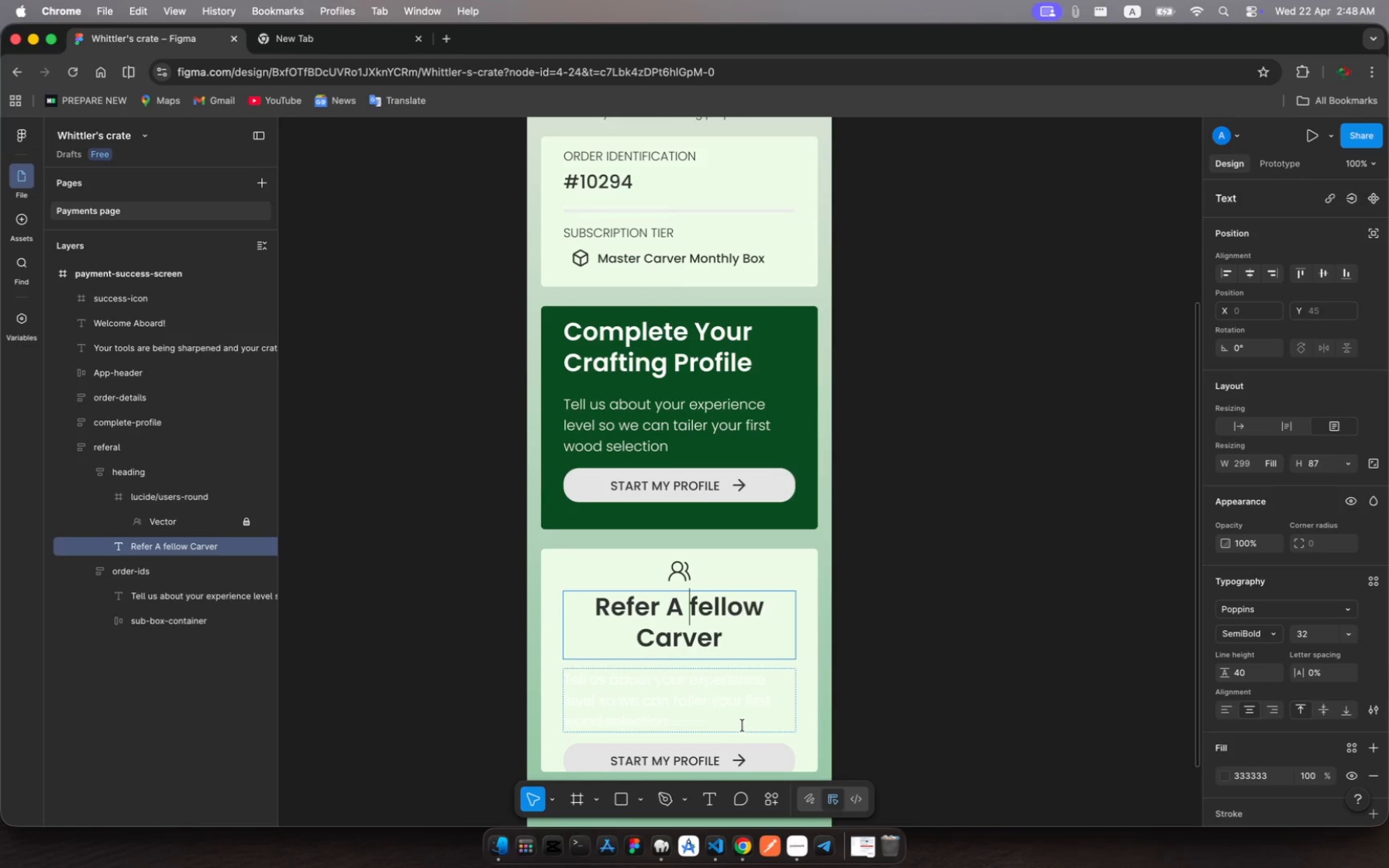 
key(Backspace)
 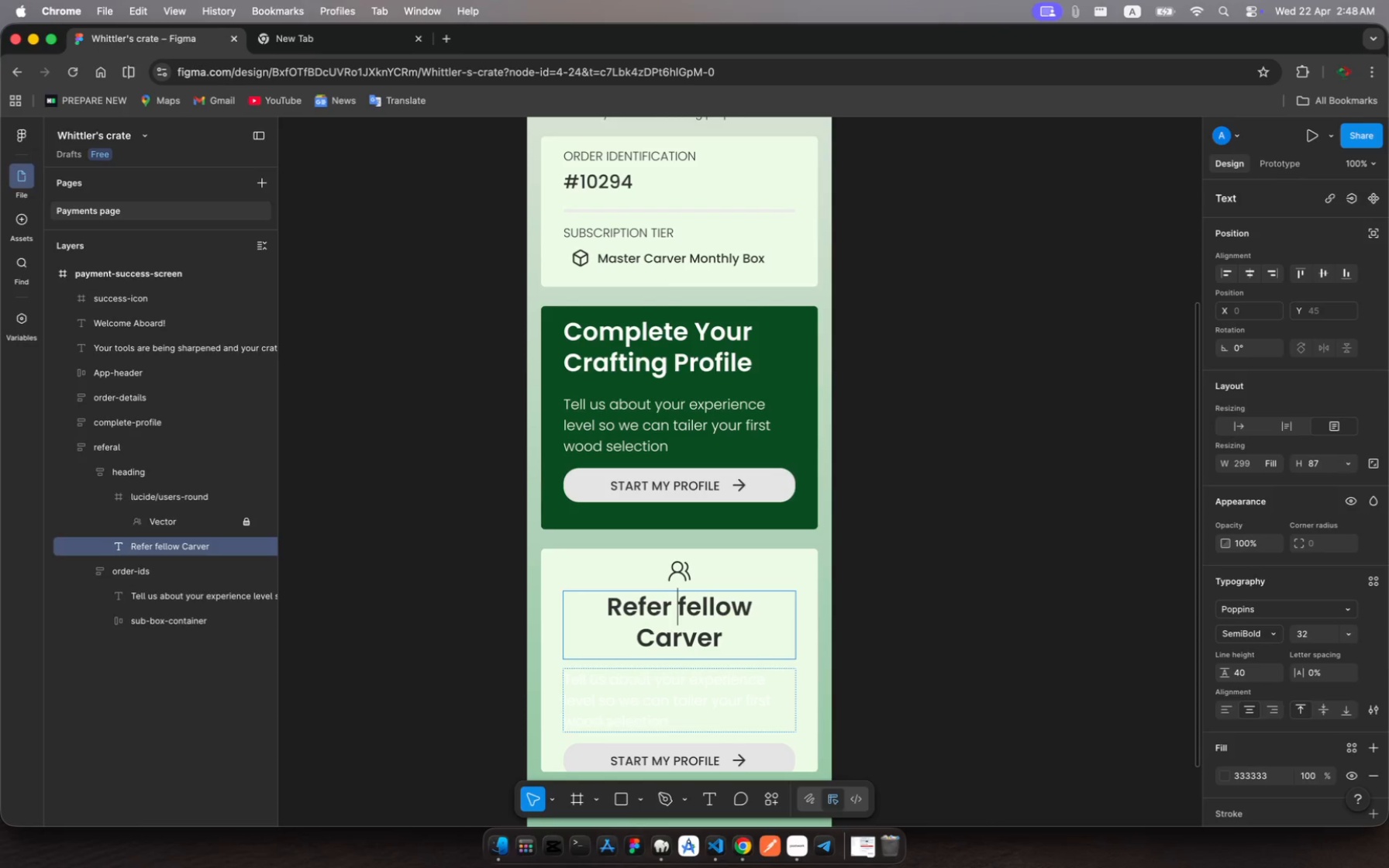 
key(Backspace)
 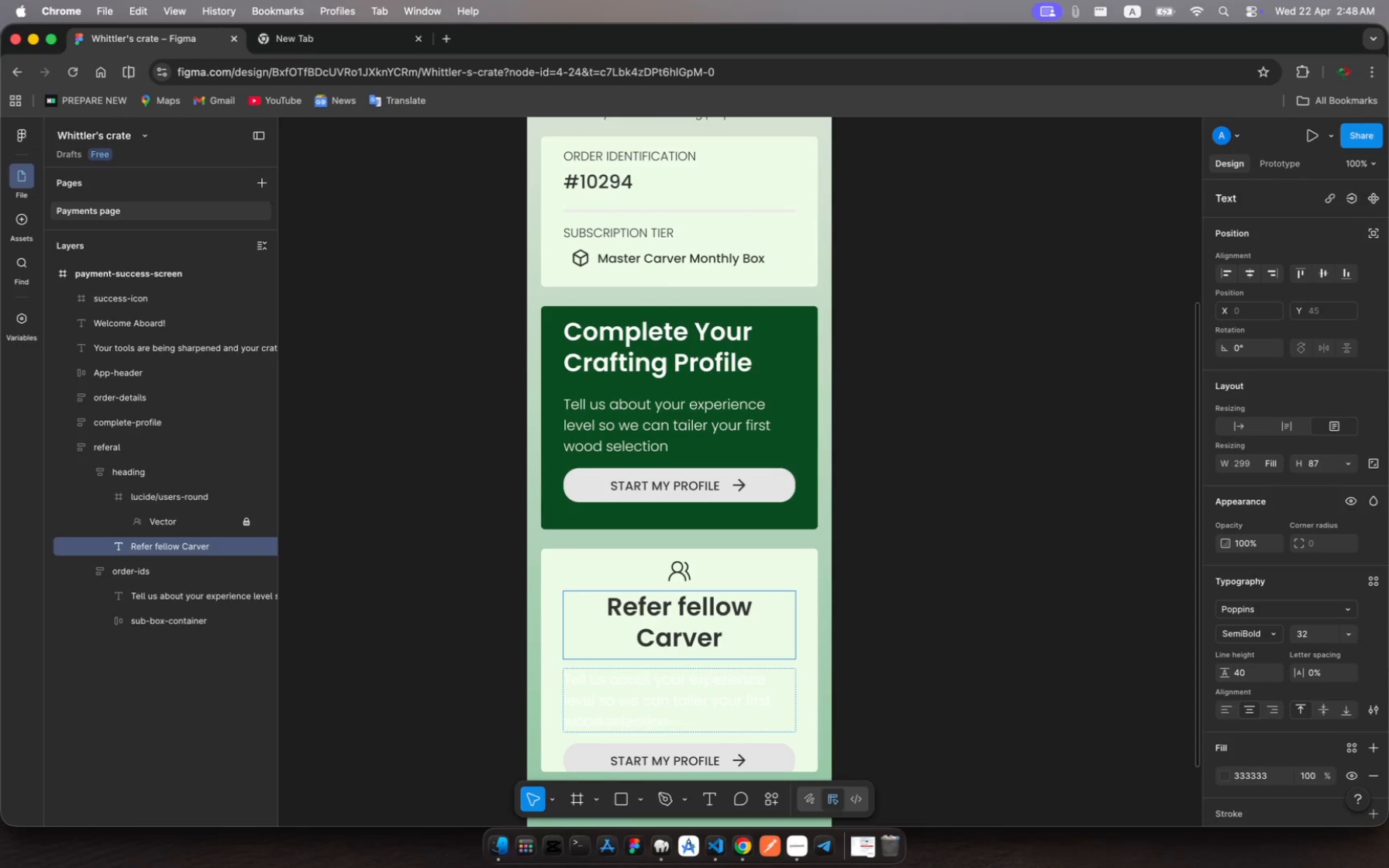 
key(A)
 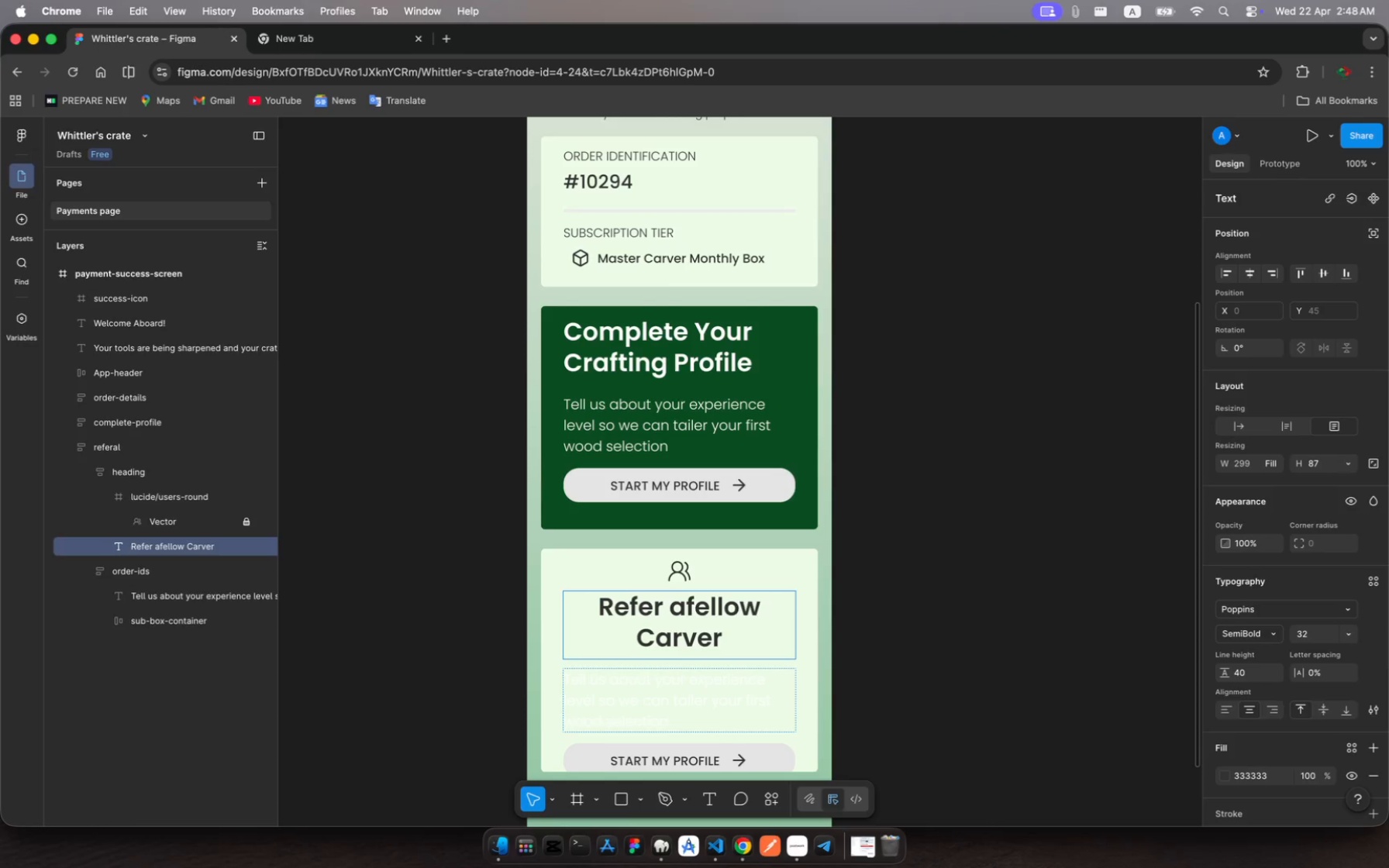 
key(Space)
 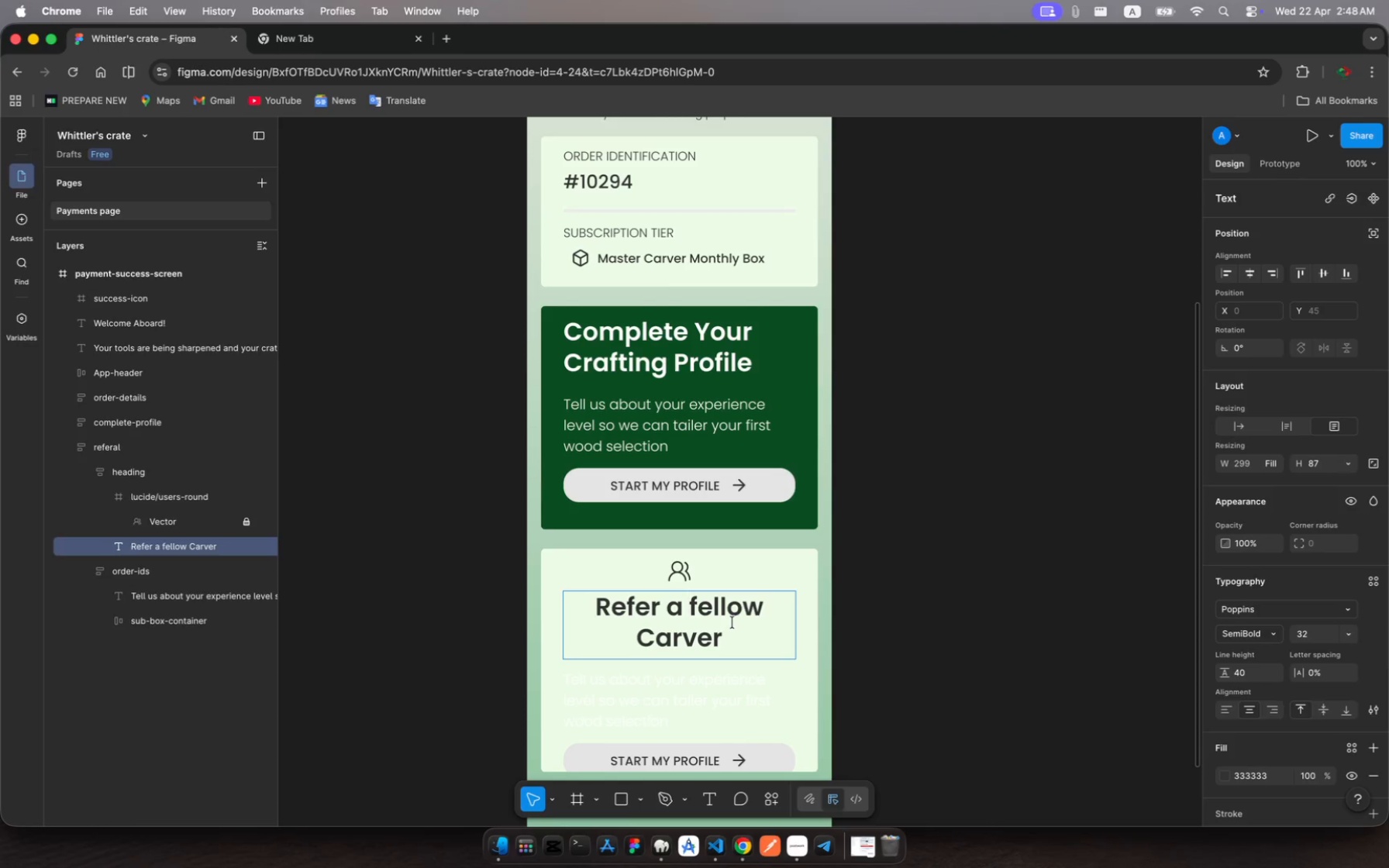 
key(ArrowRight)
 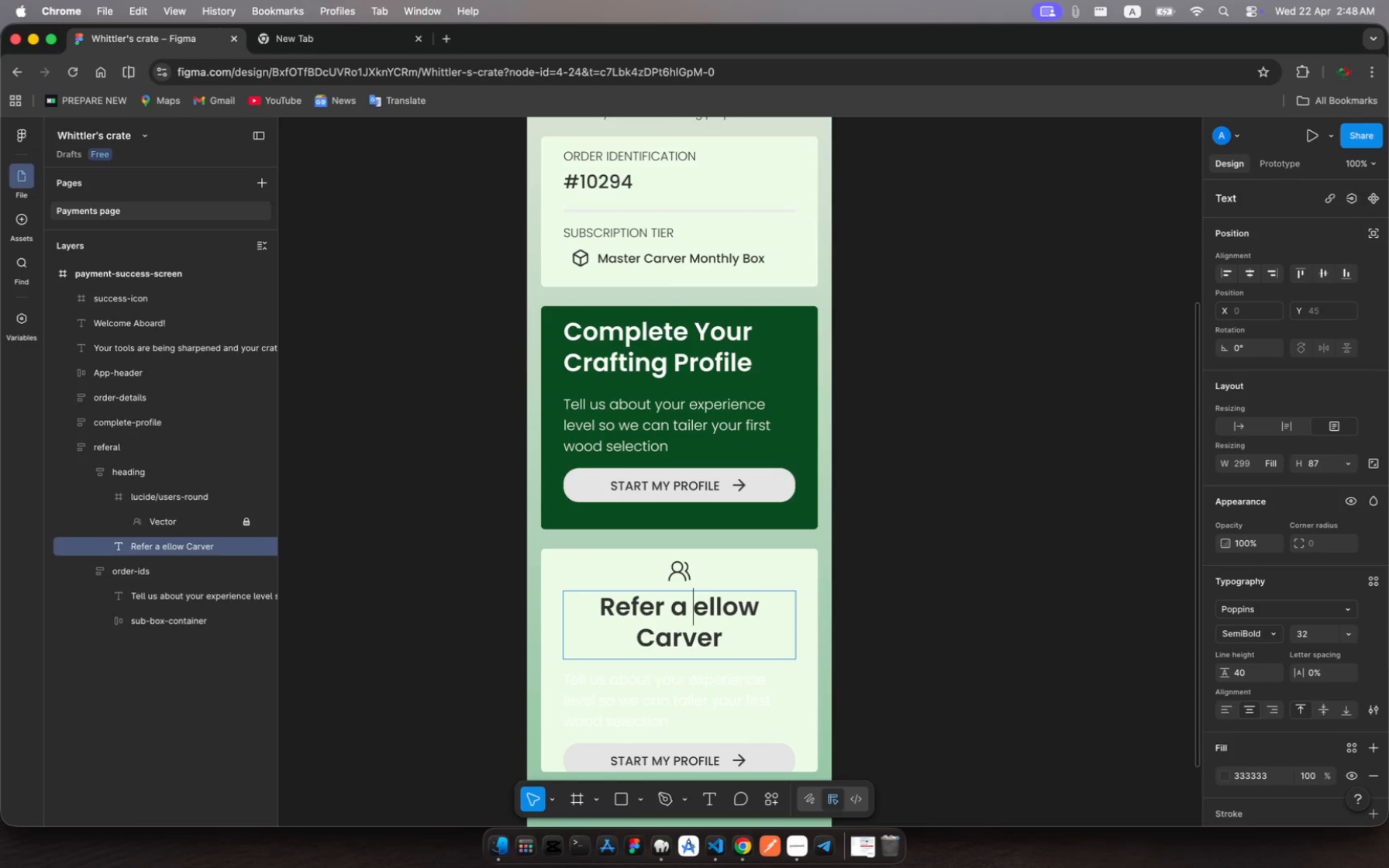 
key(Backspace)
 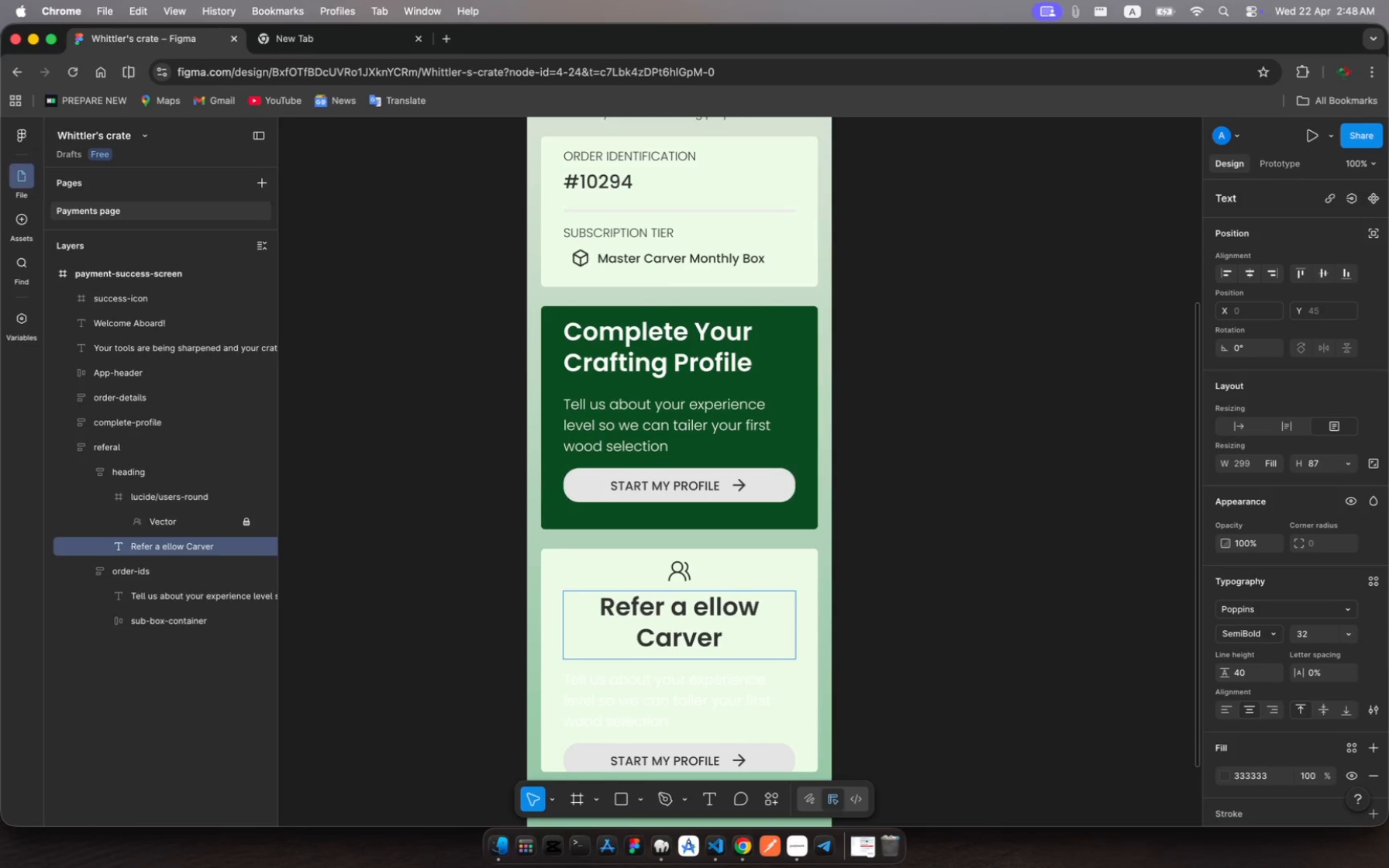 
key(Shift+F)
 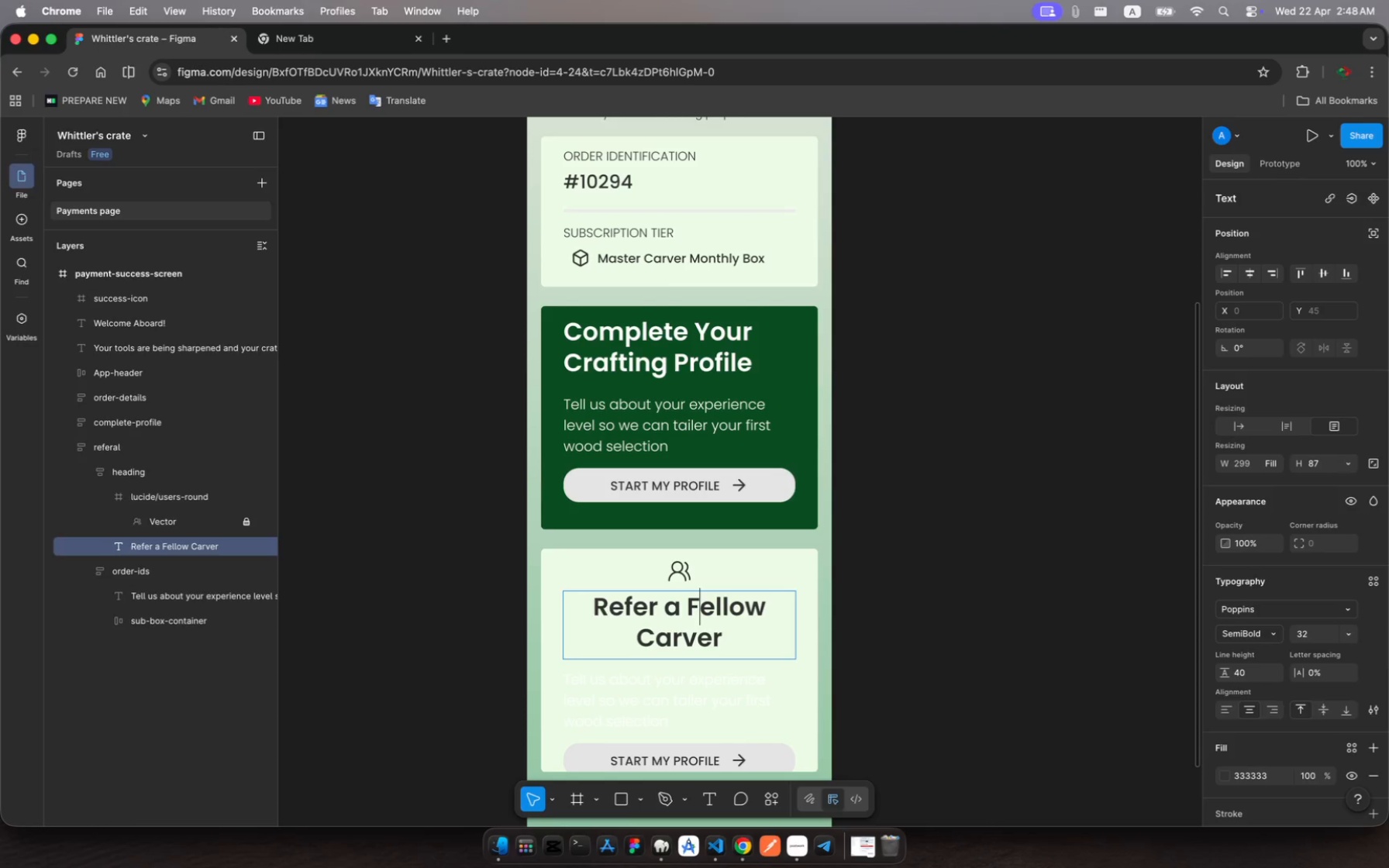 
key(Meta+A)
 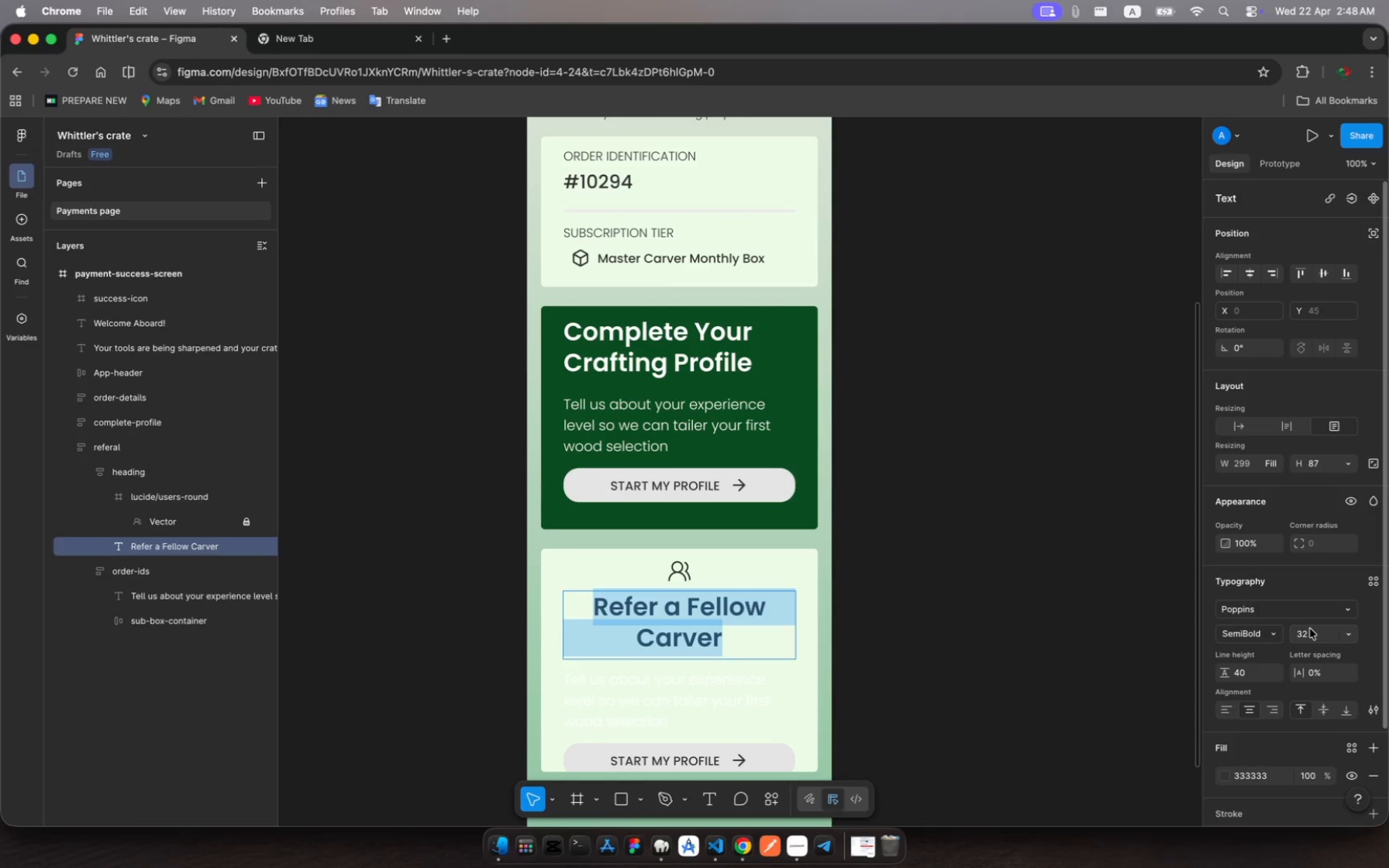 
wait(6.25)
 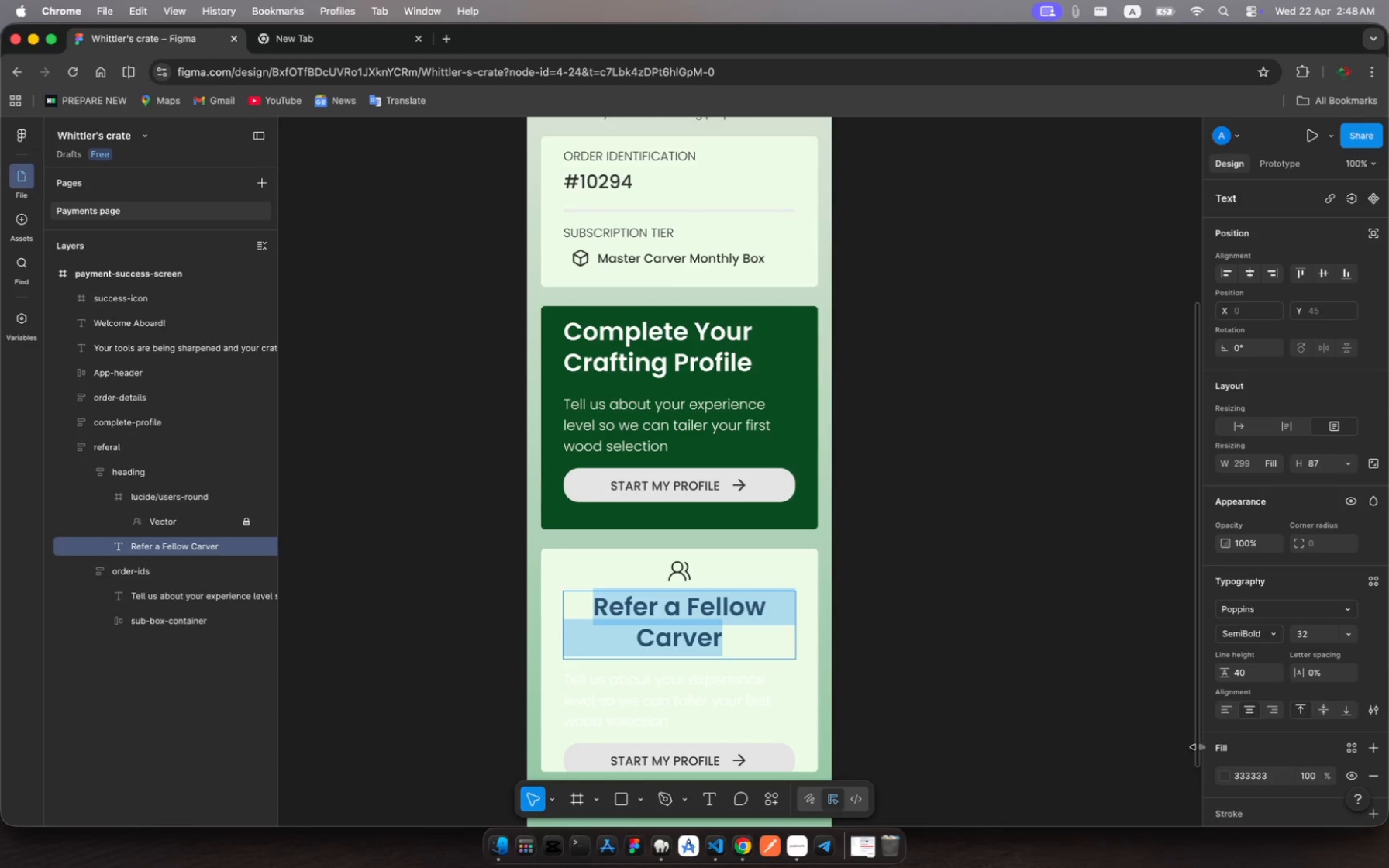 
left_click([1271, 632])
 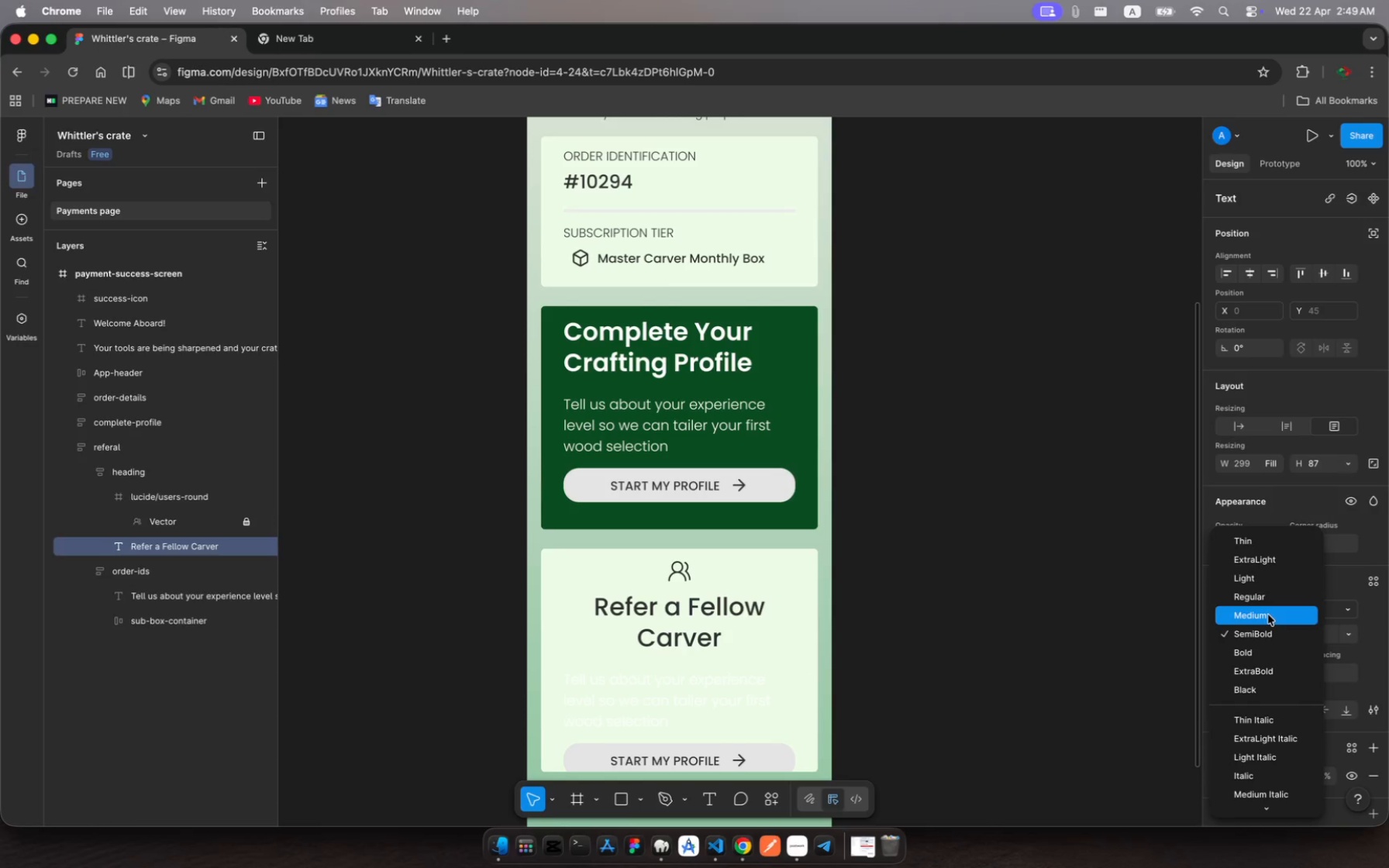 
left_click([1267, 615])
 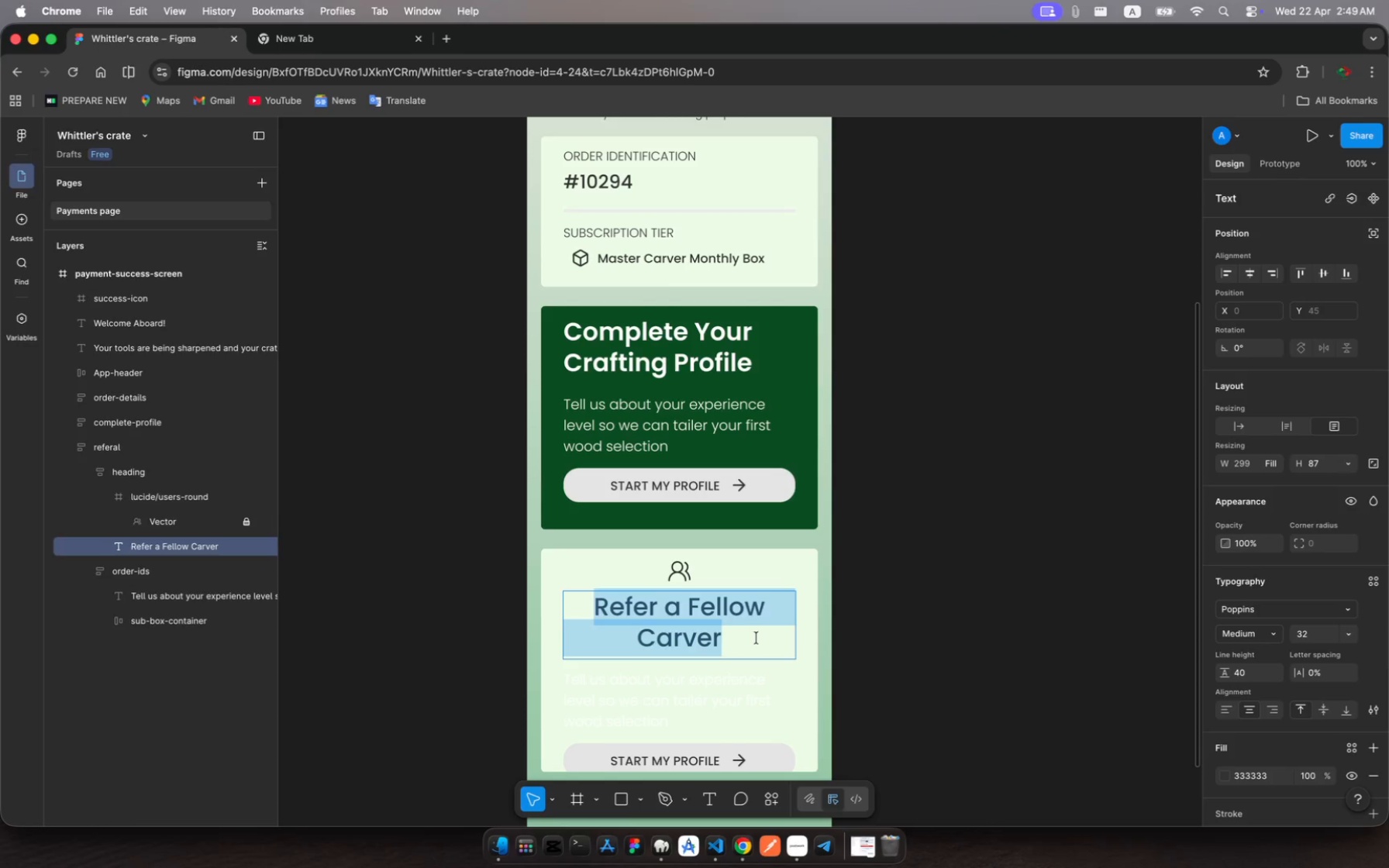 
wait(6.72)
 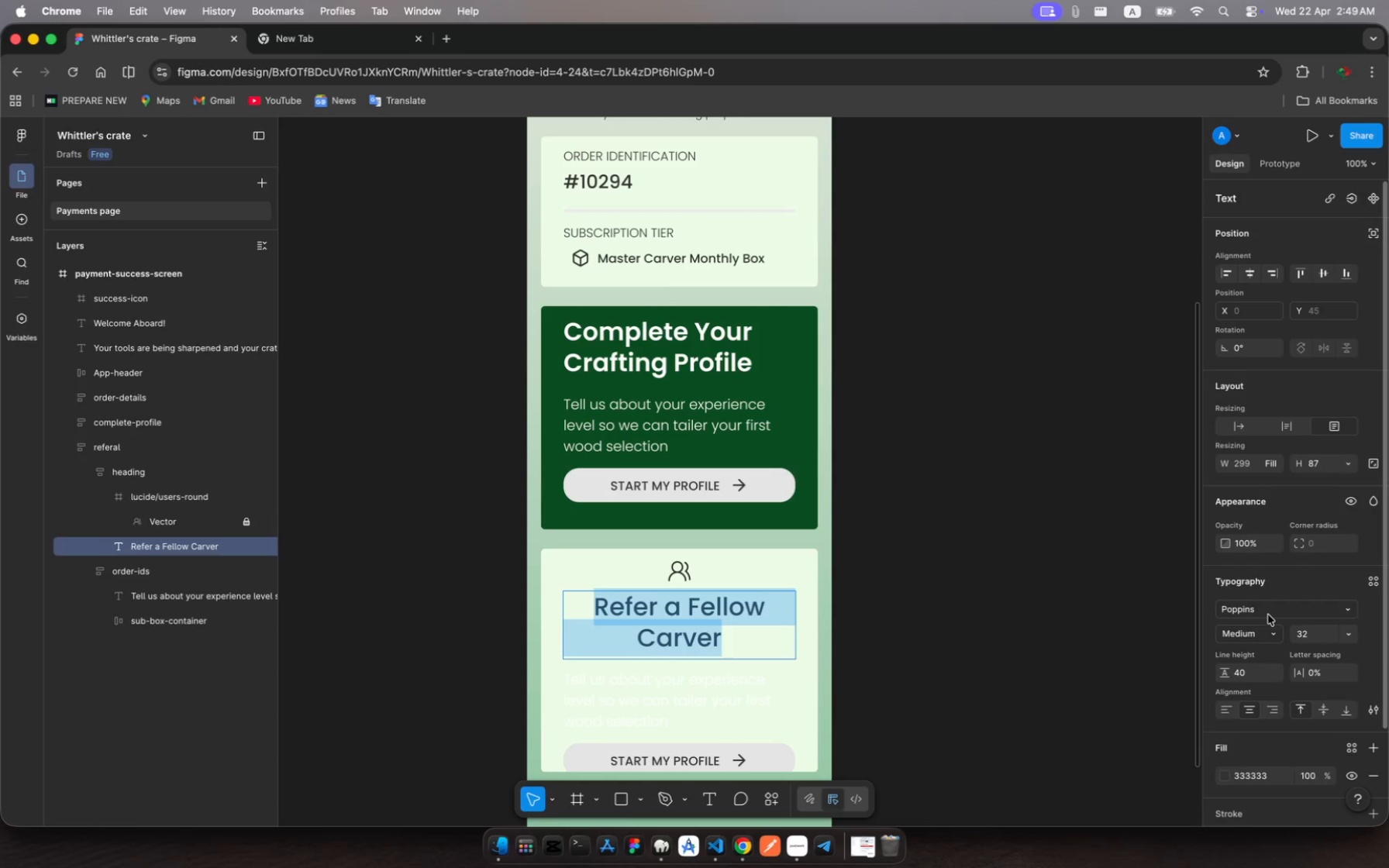 
left_click([767, 639])
 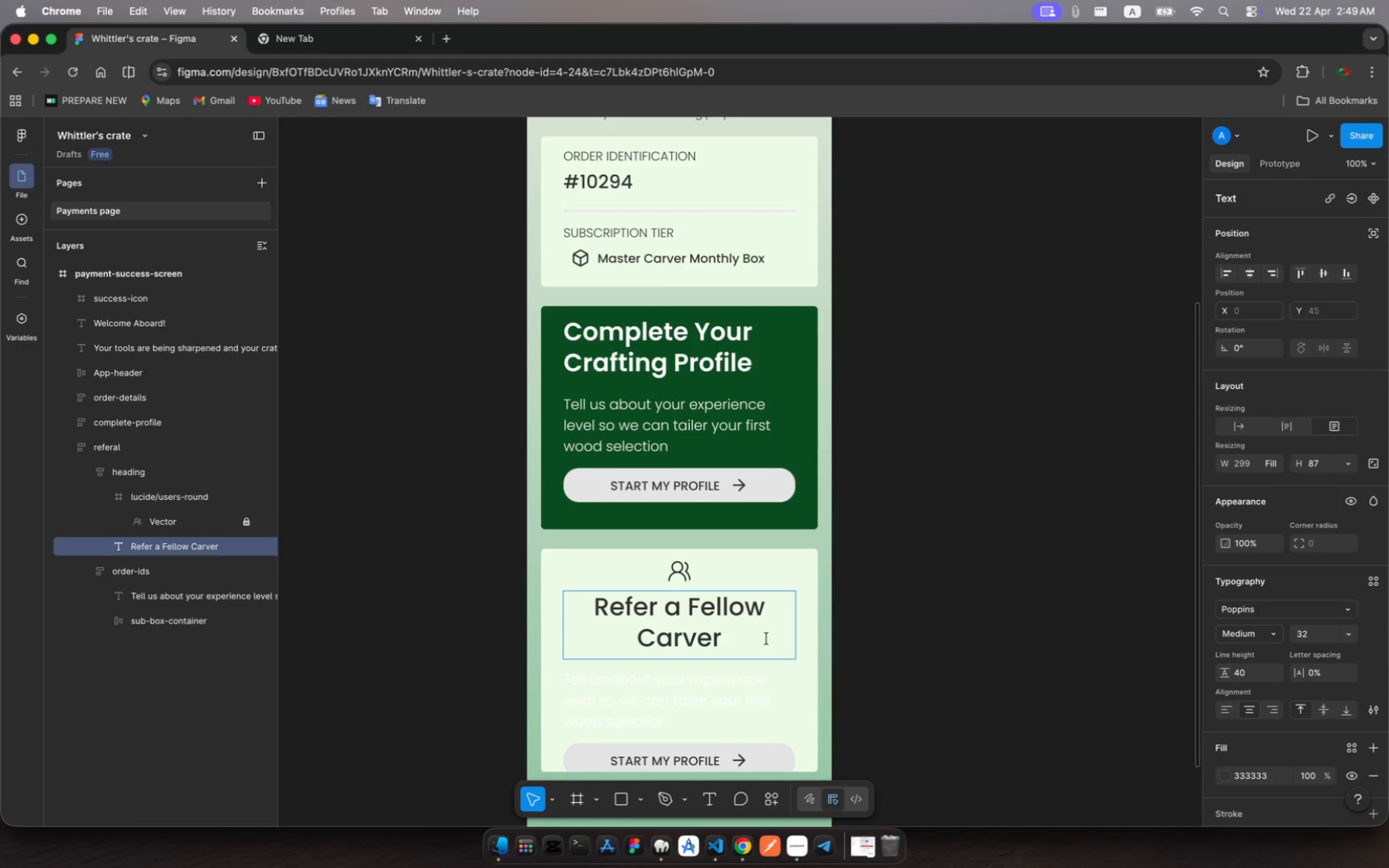 
left_click_drag(start_coordinate=[767, 639], to_coordinate=[590, 608])
 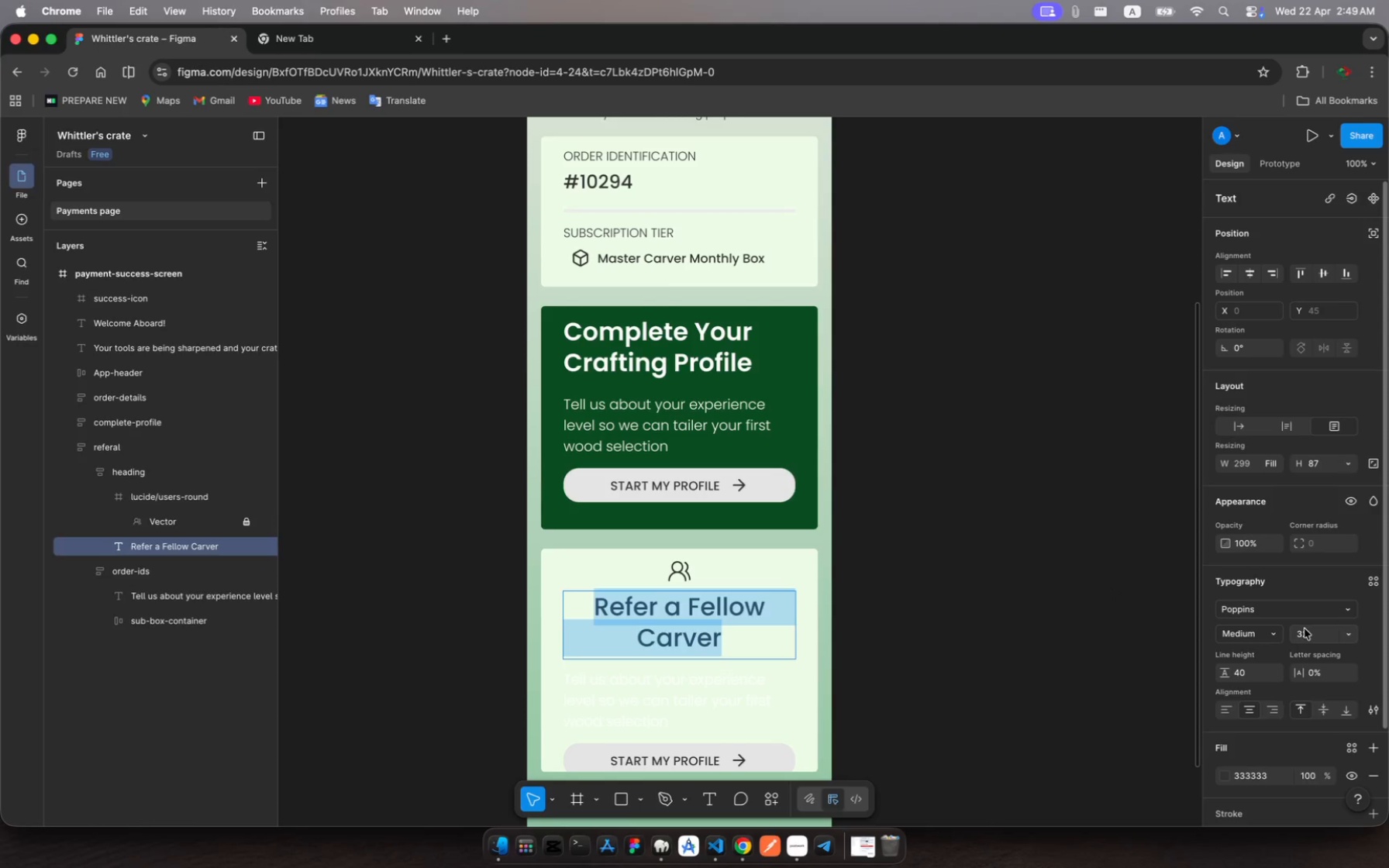 
left_click([1306, 636])
 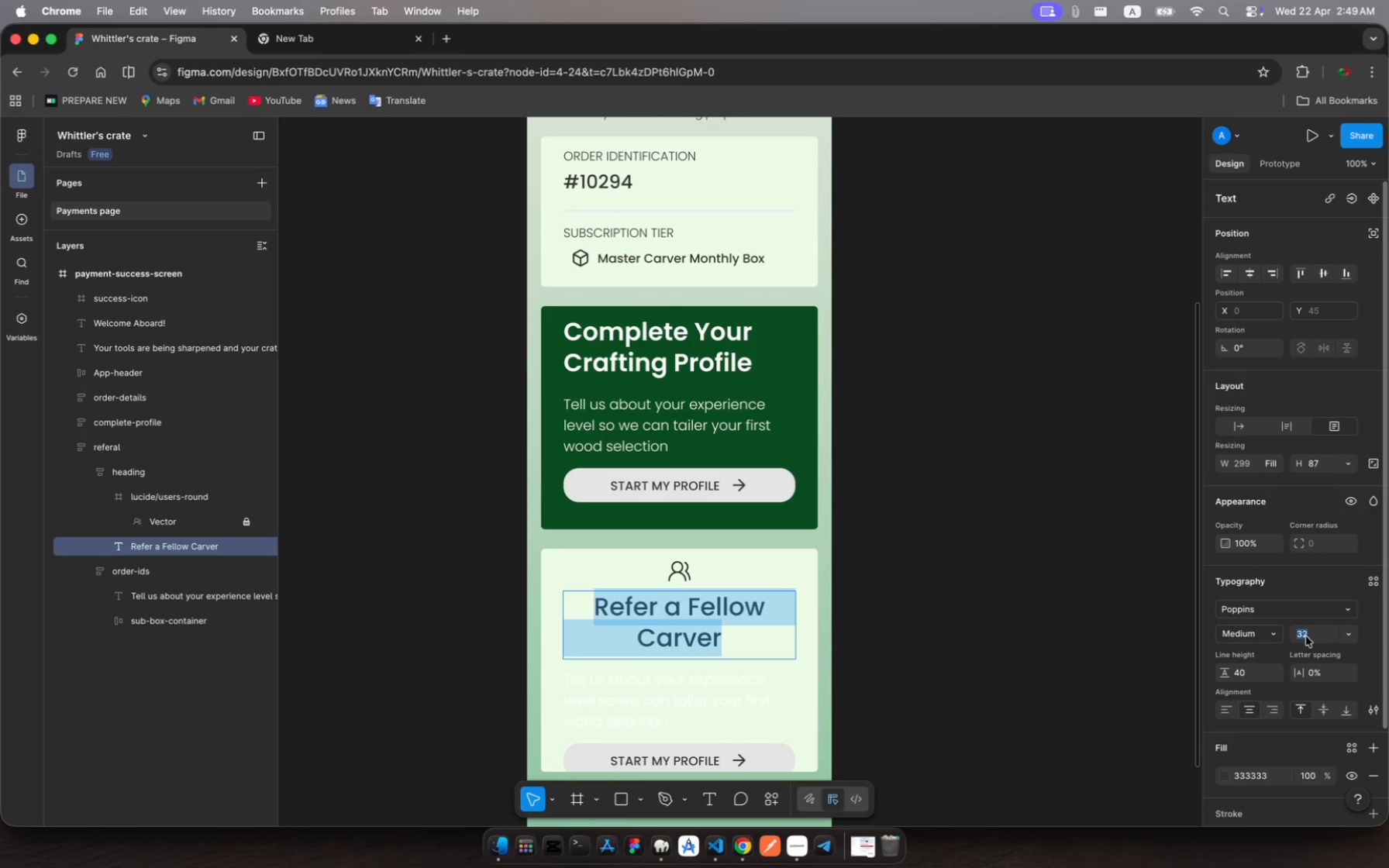 
type(28)
 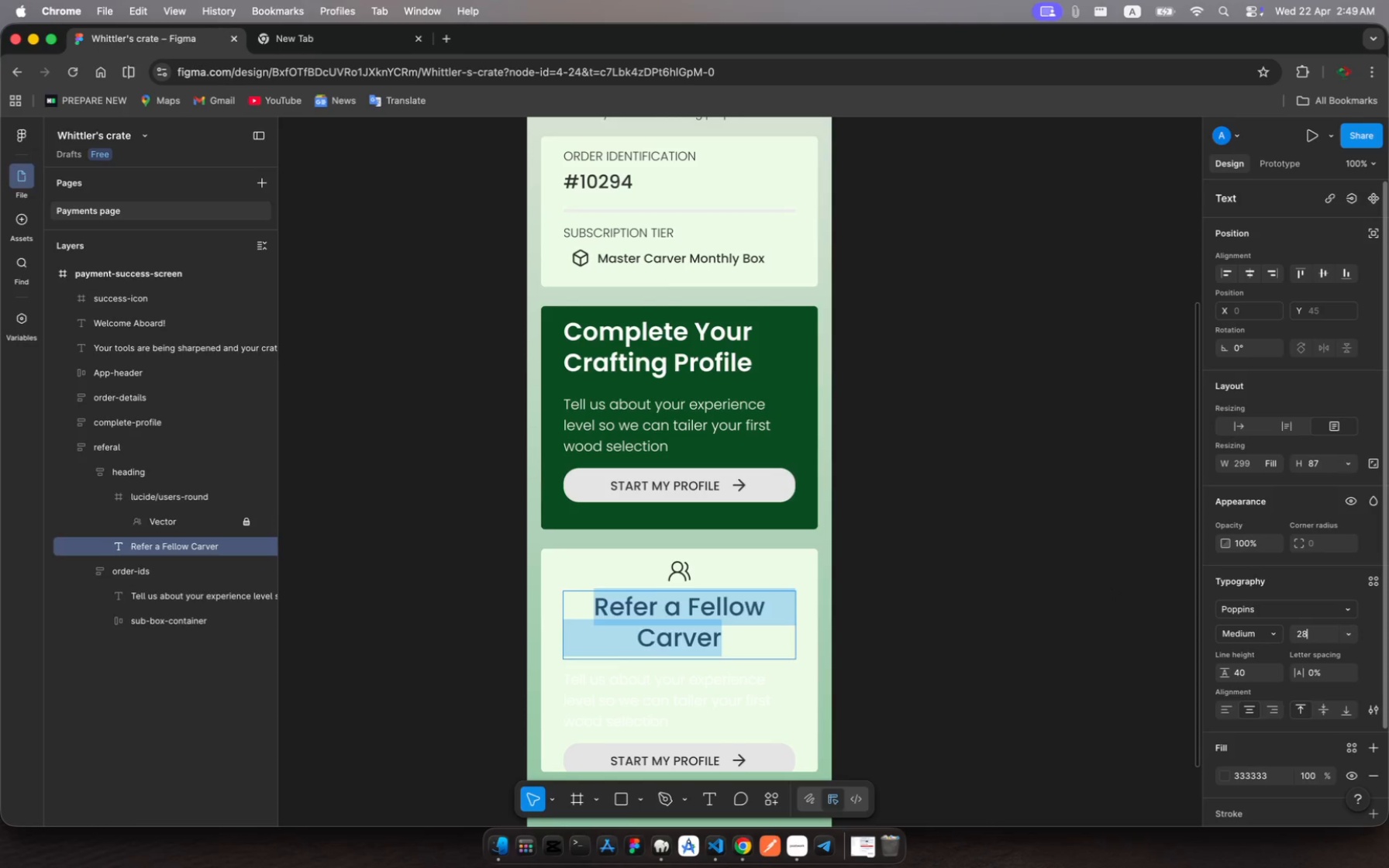 
key(Enter)
 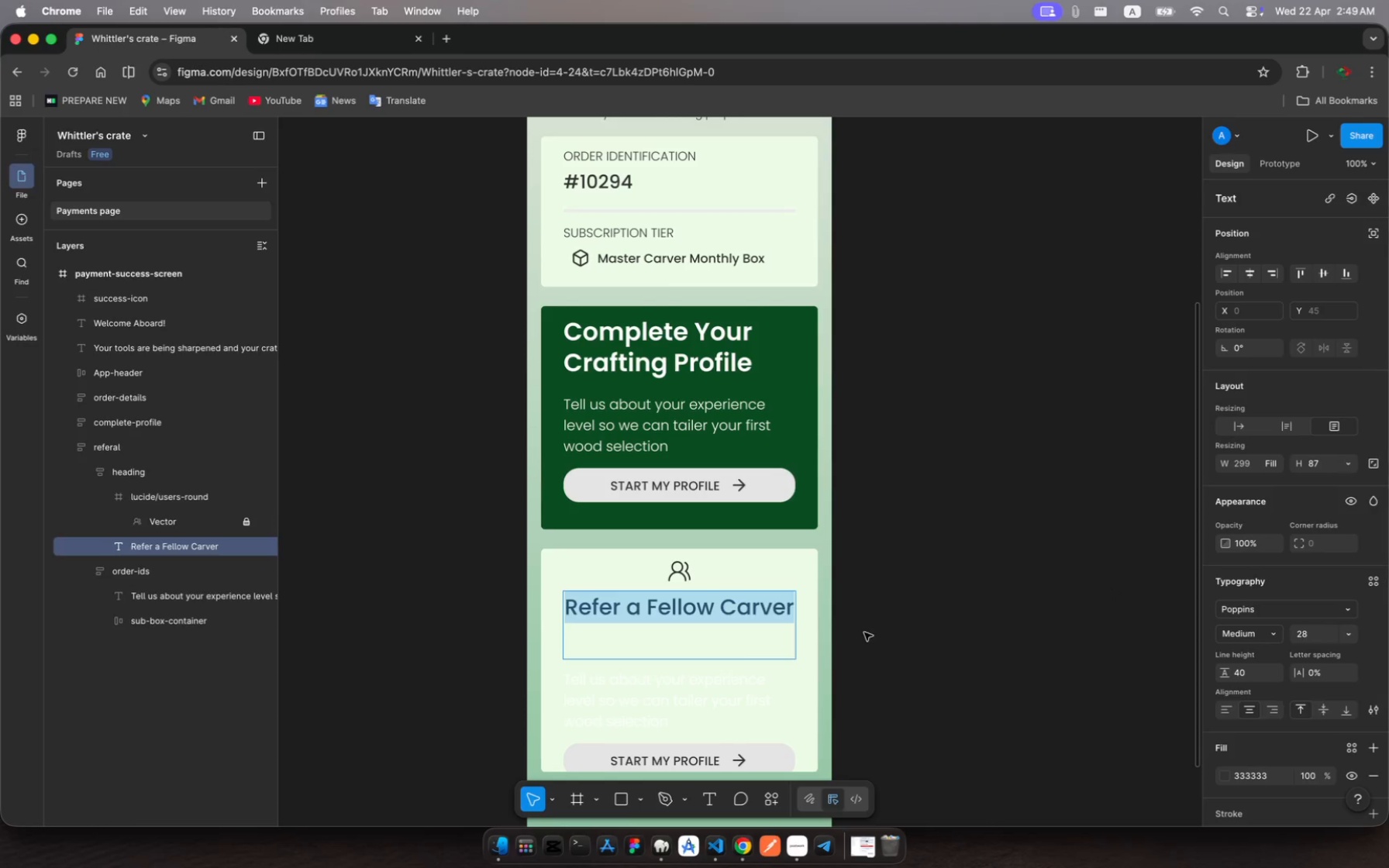 
key(Escape)
 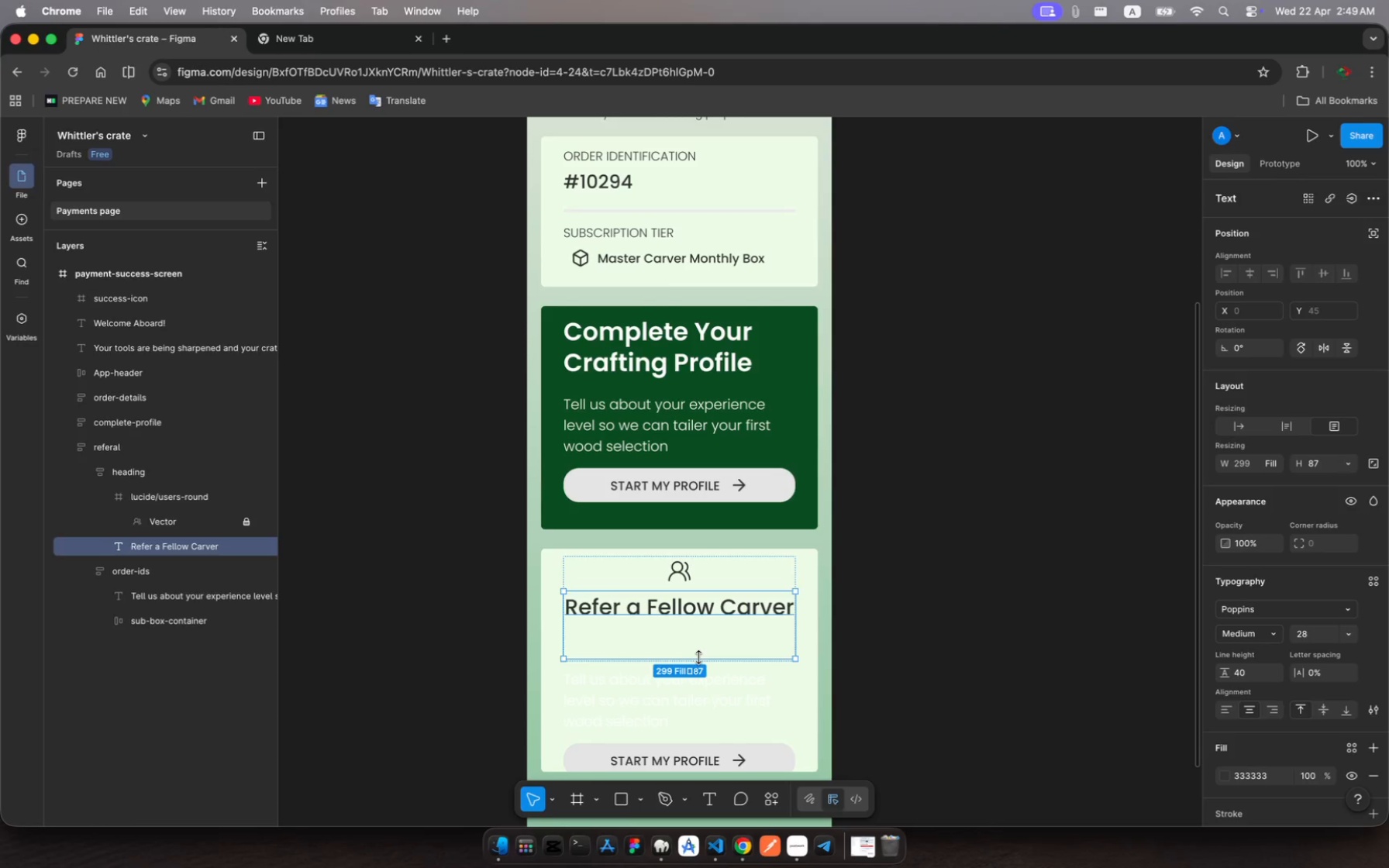 
left_click_drag(start_coordinate=[698, 657], to_coordinate=[702, 622])
 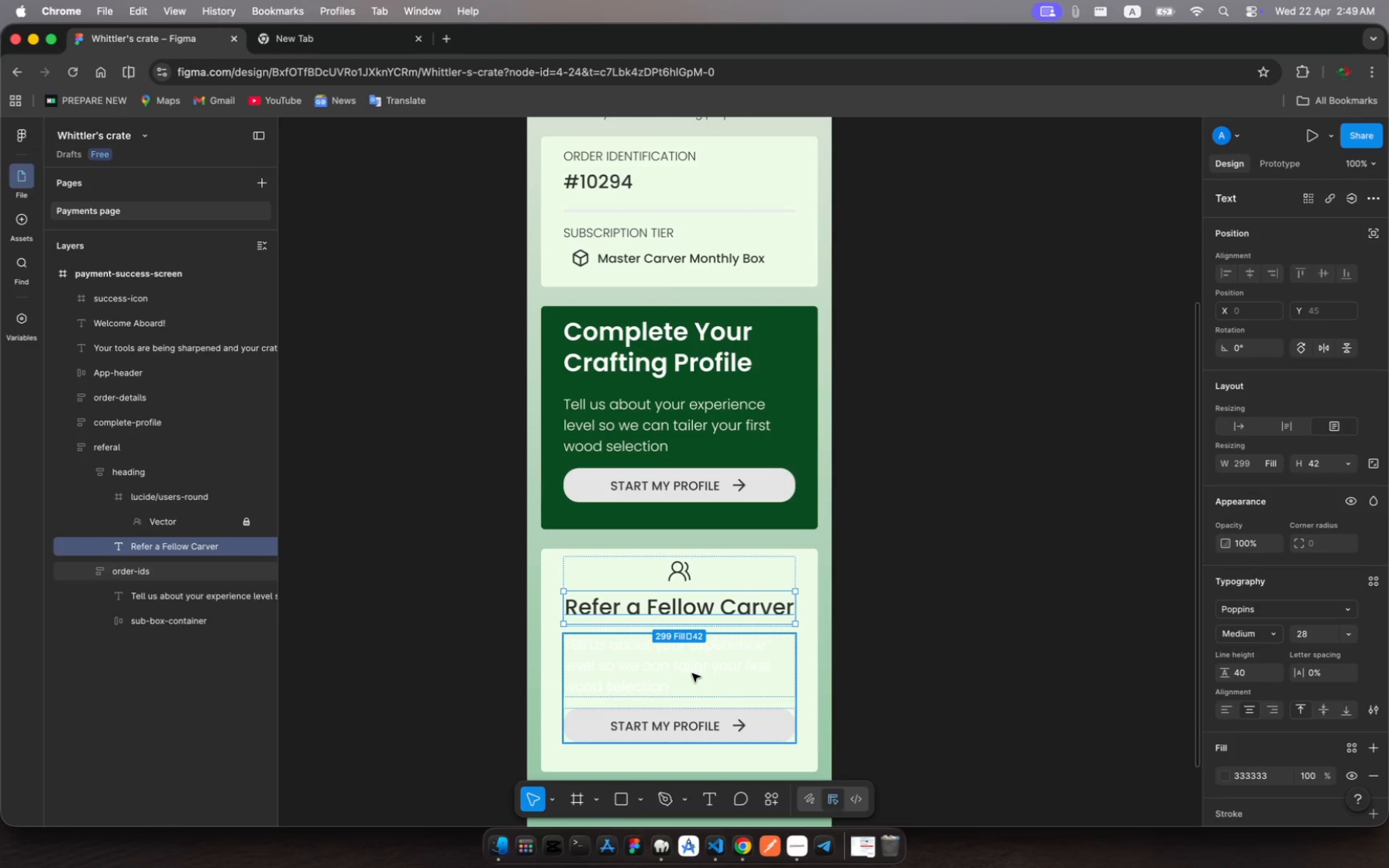 
double_click([692, 673])
 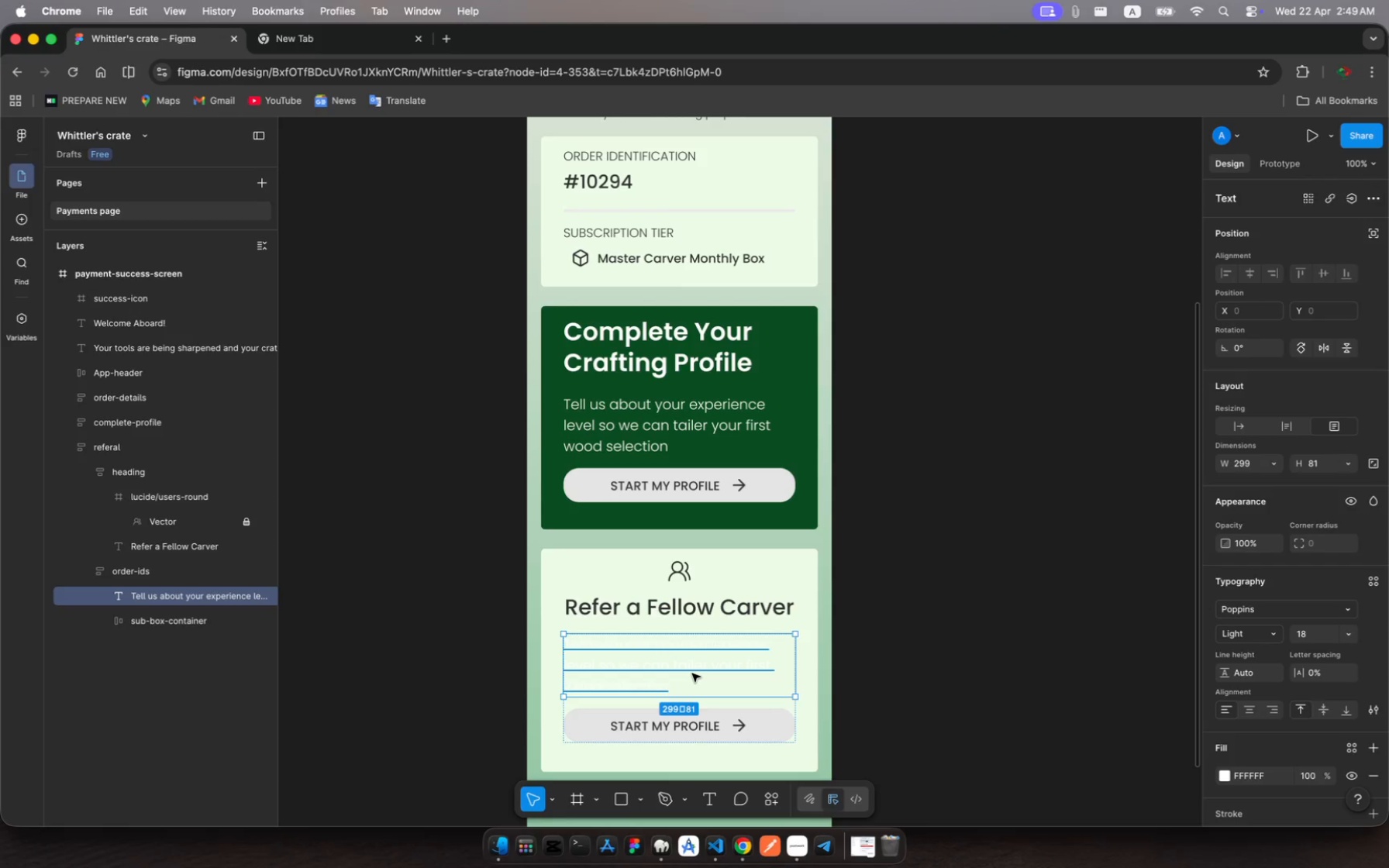 
wait(6.05)
 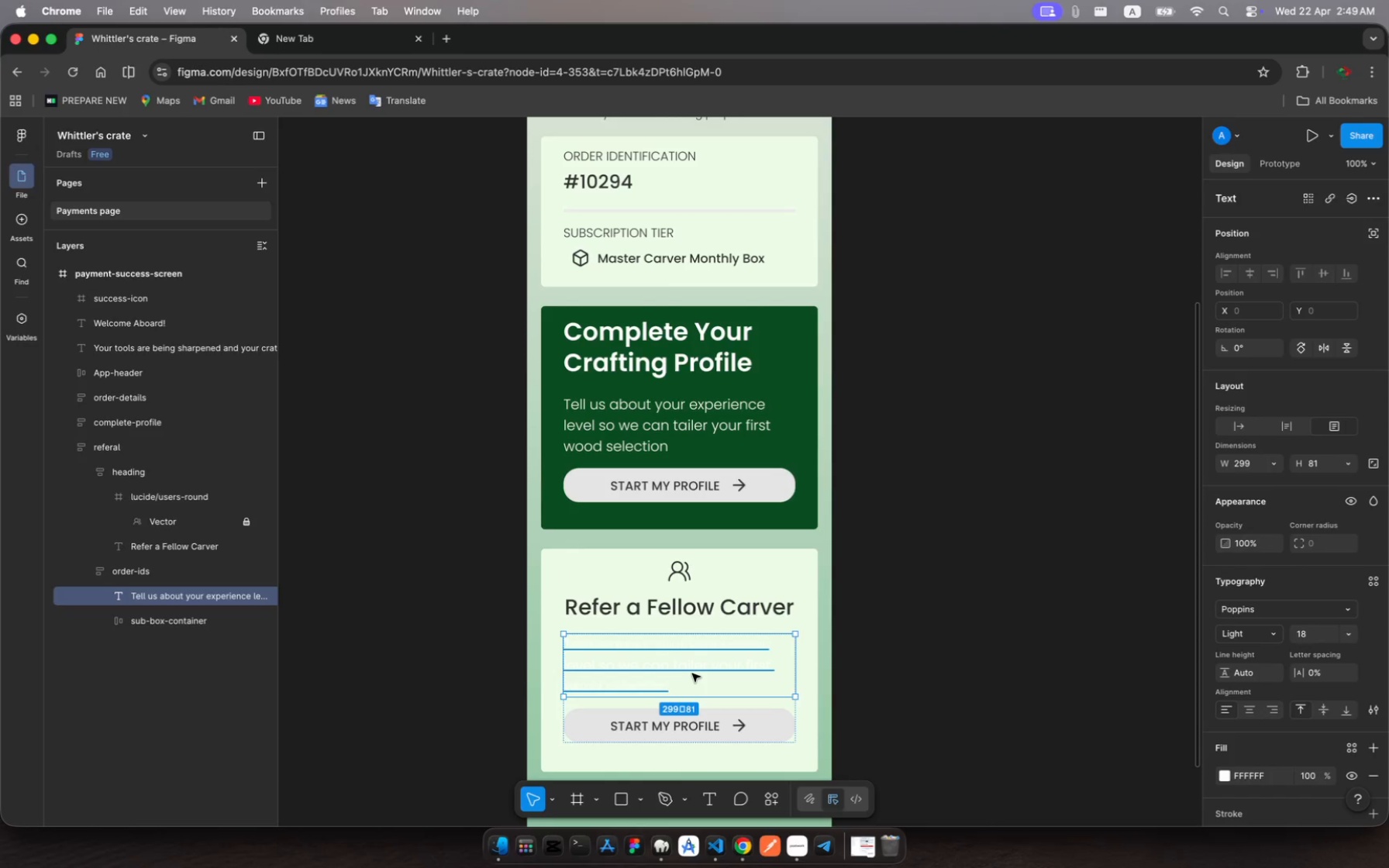 
left_click([692, 673])
 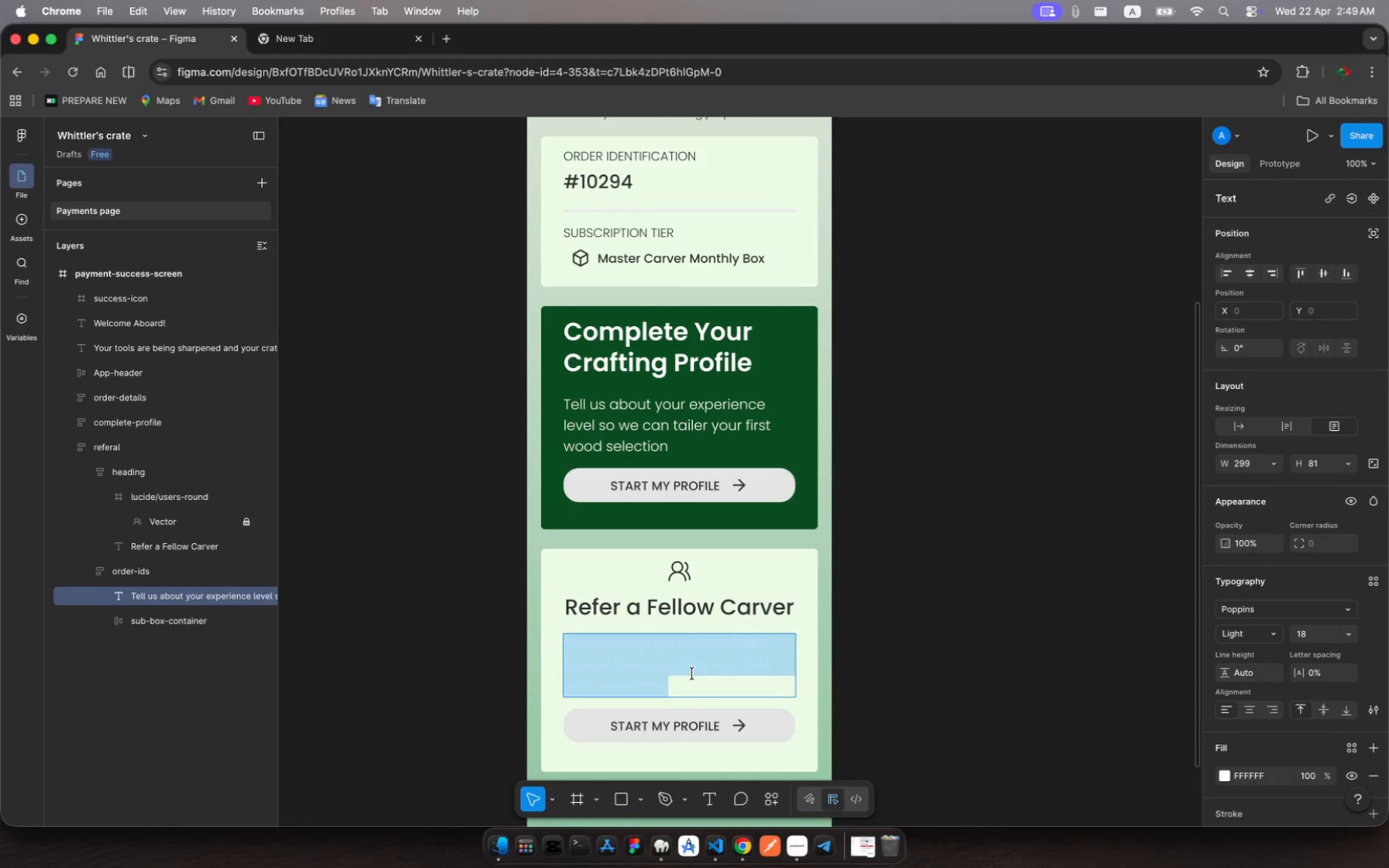 
left_click([692, 673])
 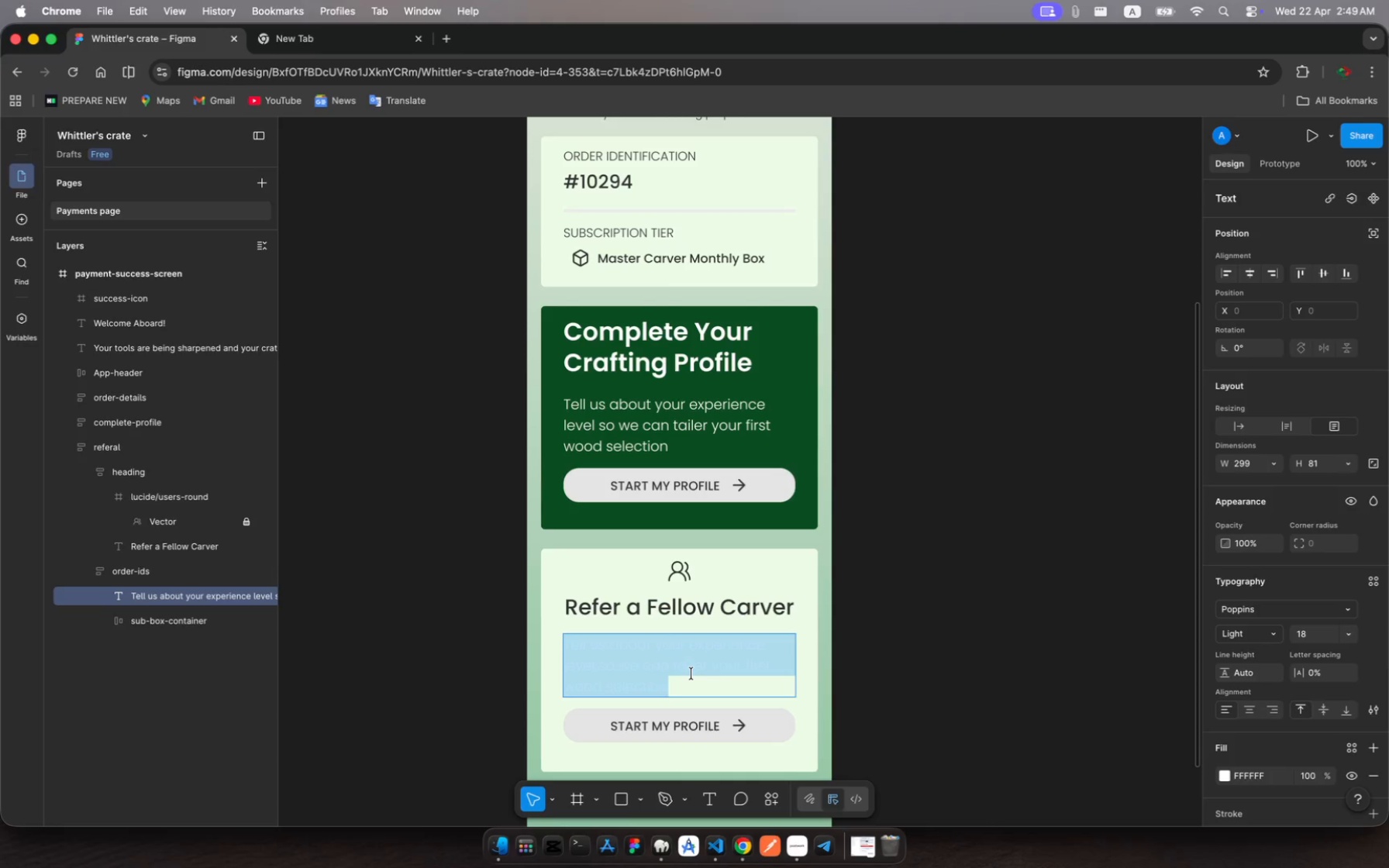 
wait(6.93)
 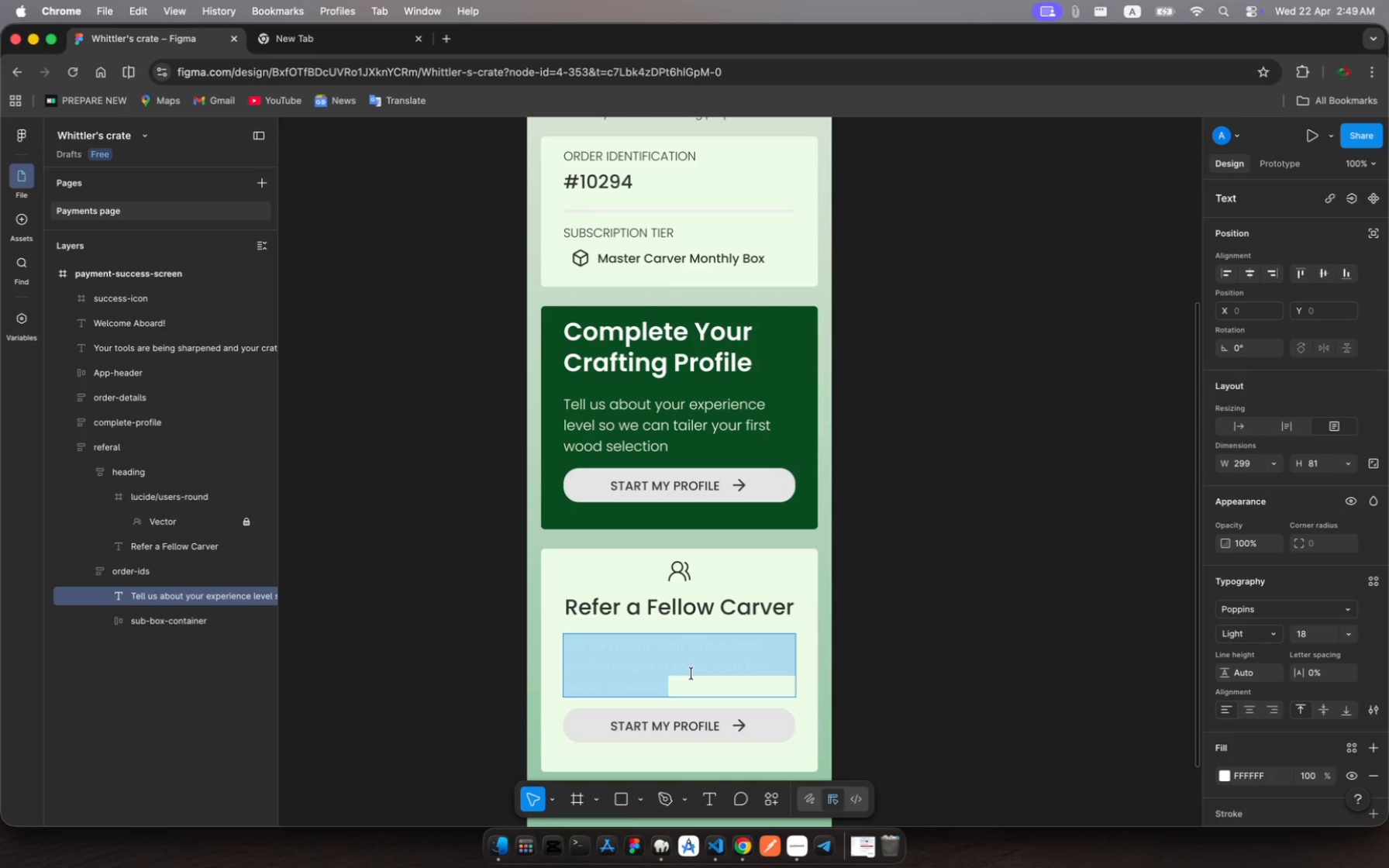 
key(Shift+G)
 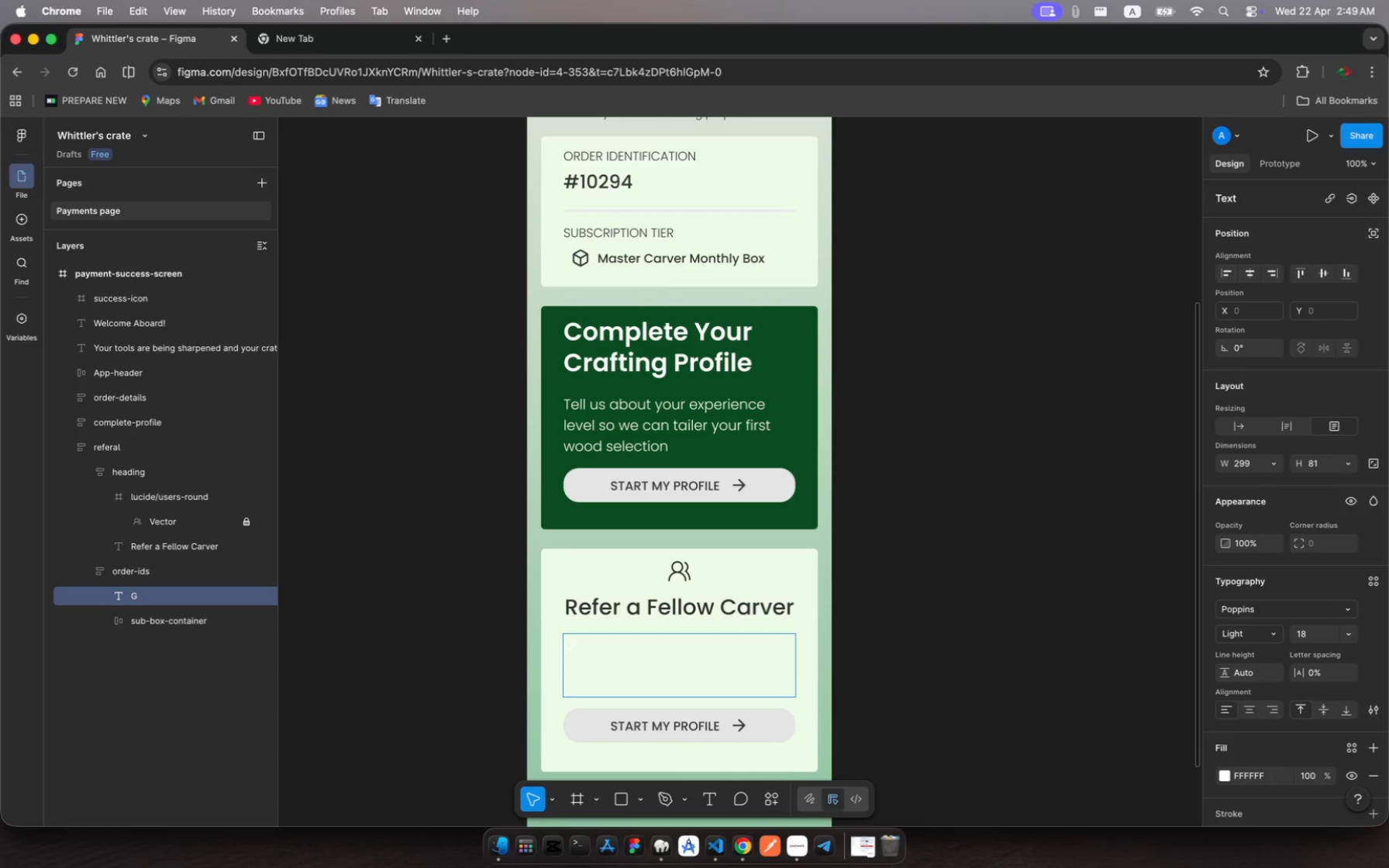 
key(Meta+Z)
 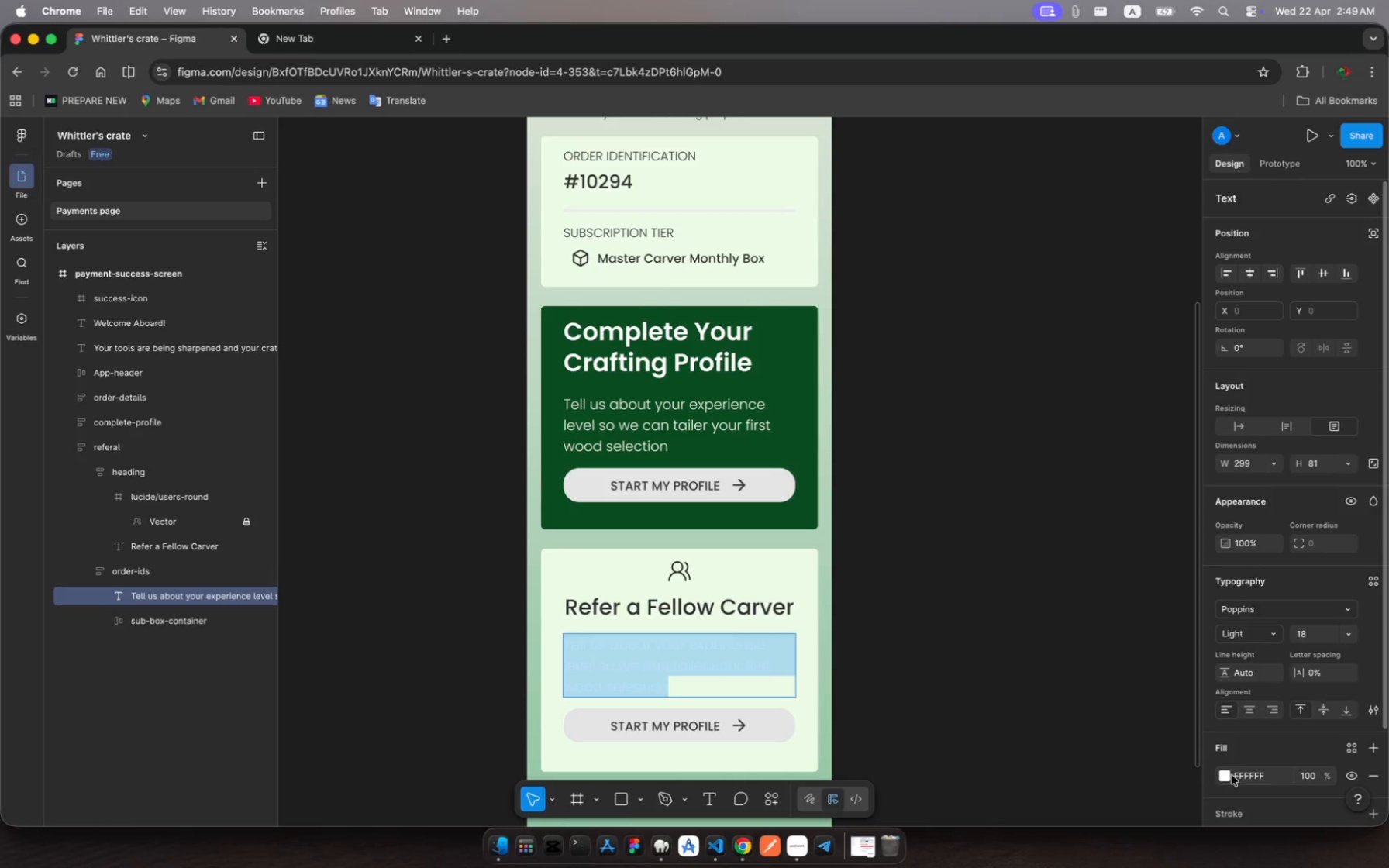 
left_click([1228, 777])
 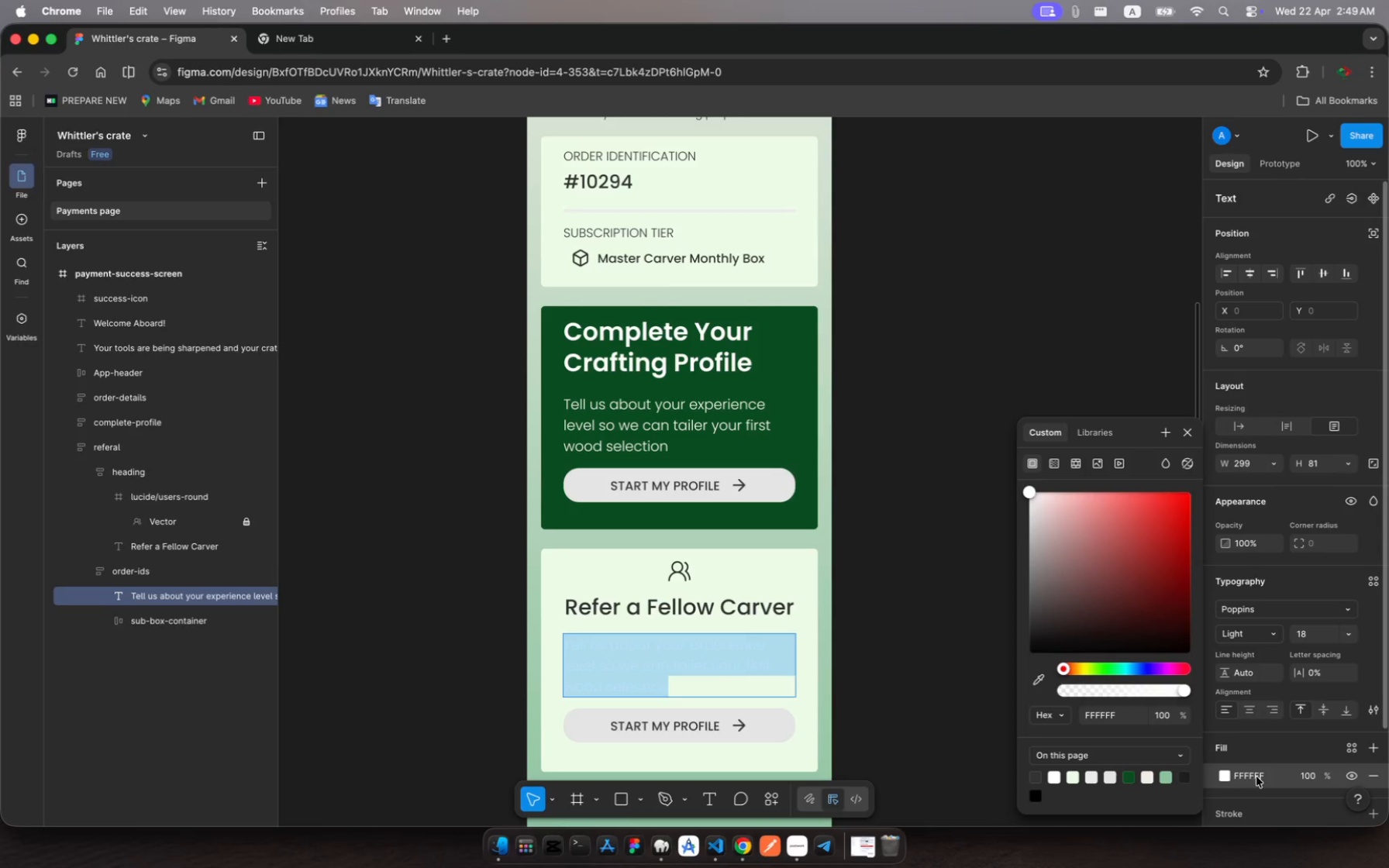 
left_click([1260, 775])
 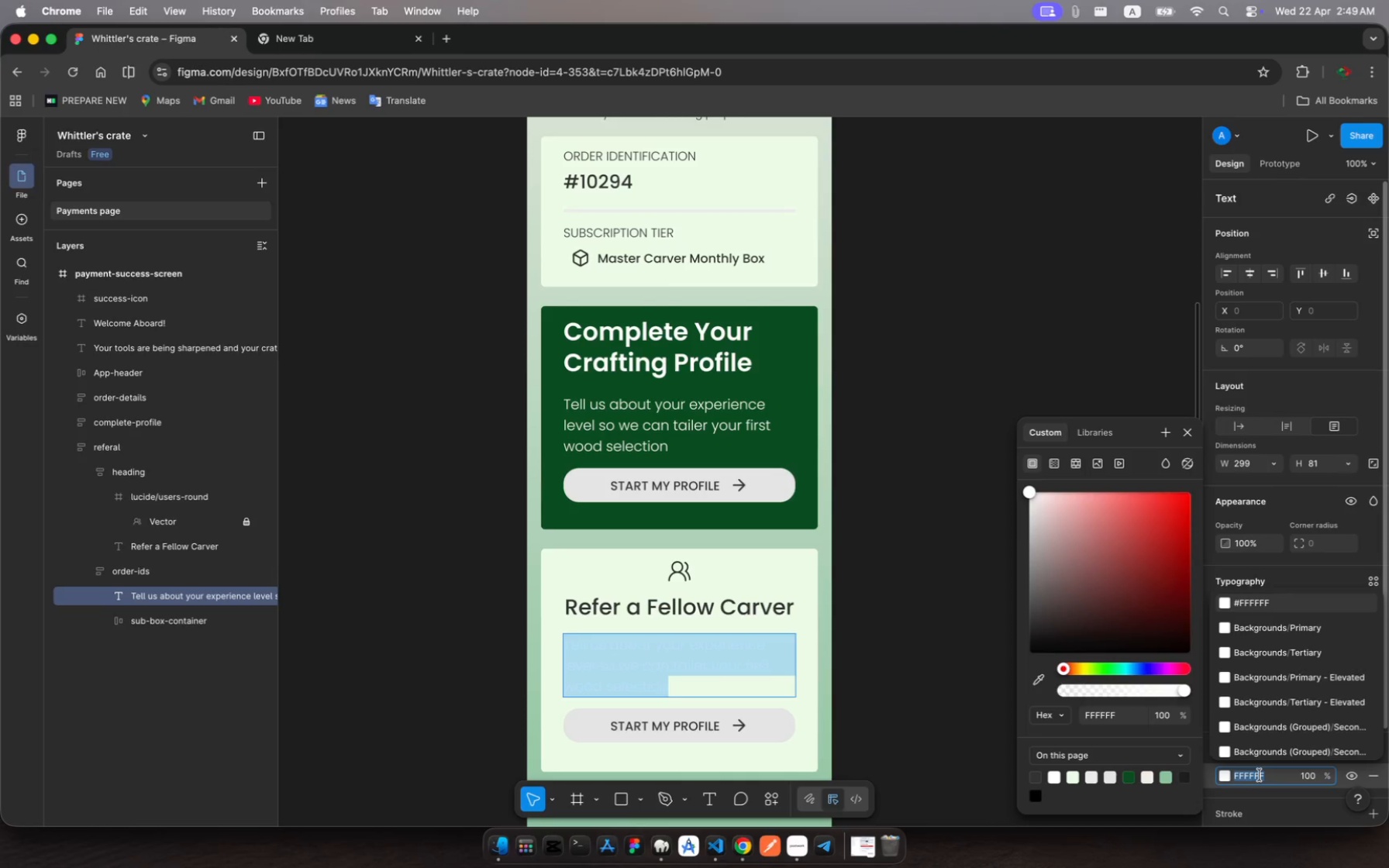 
type(333)
 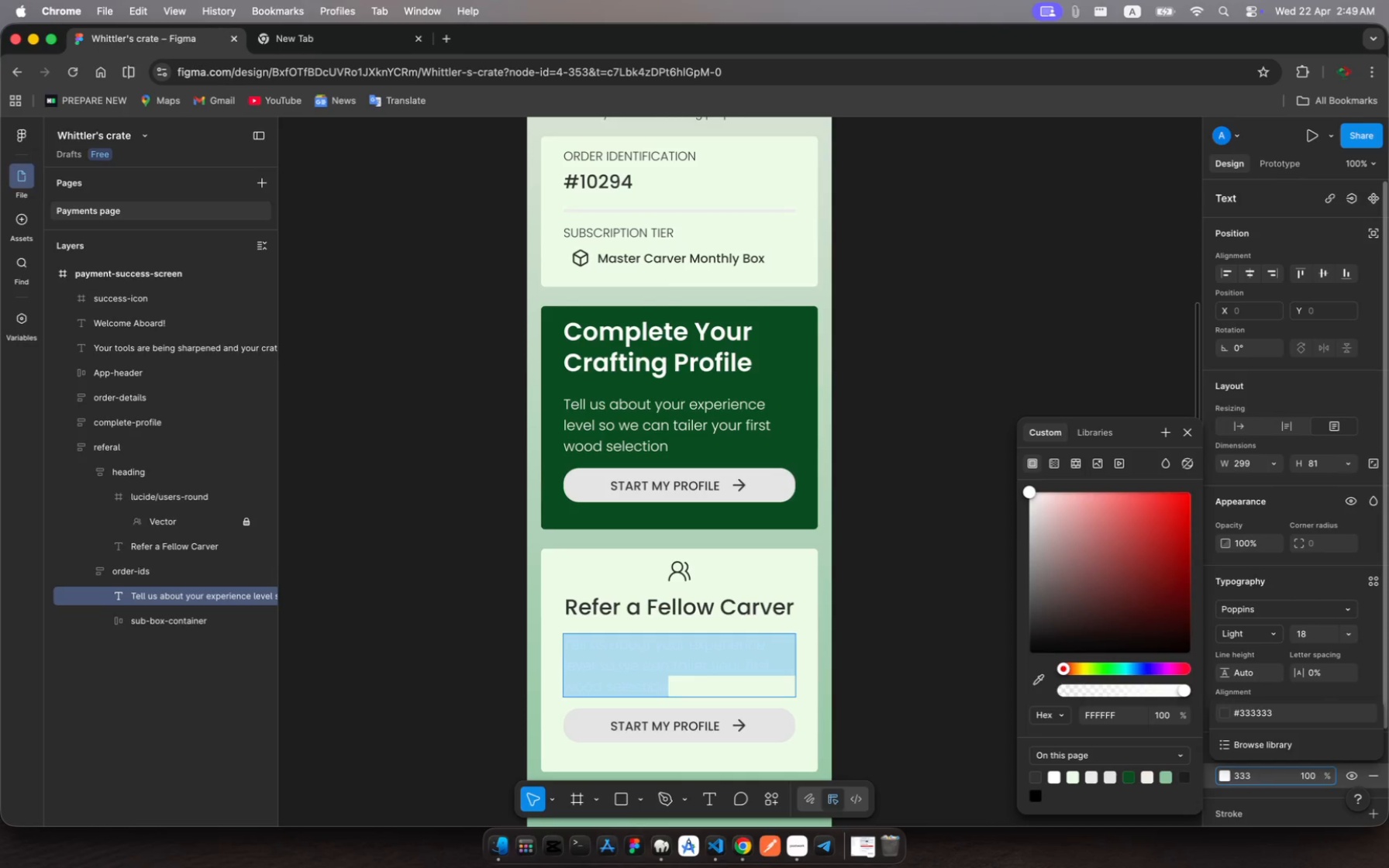 
key(Enter)
 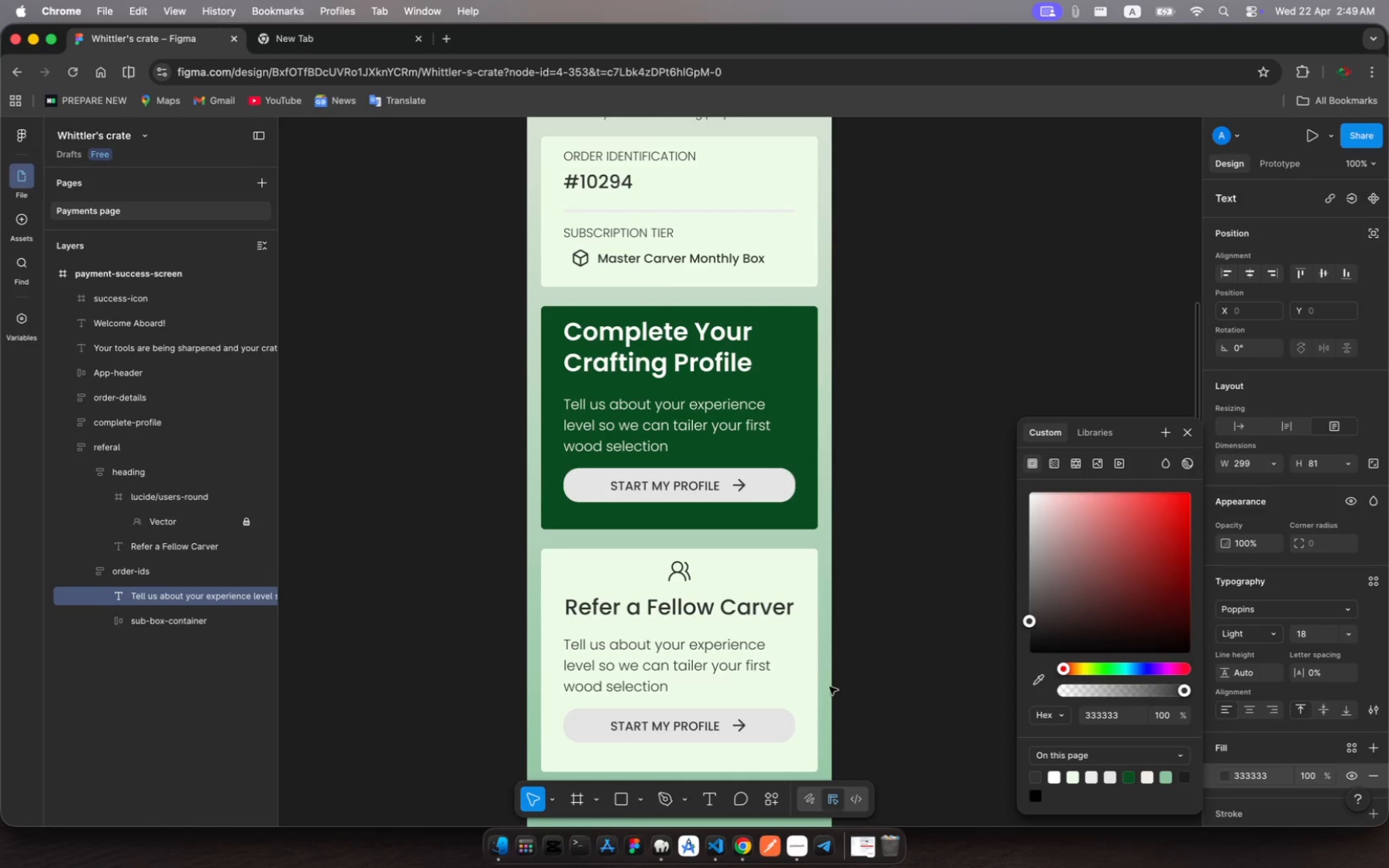 
left_click([698, 657])
 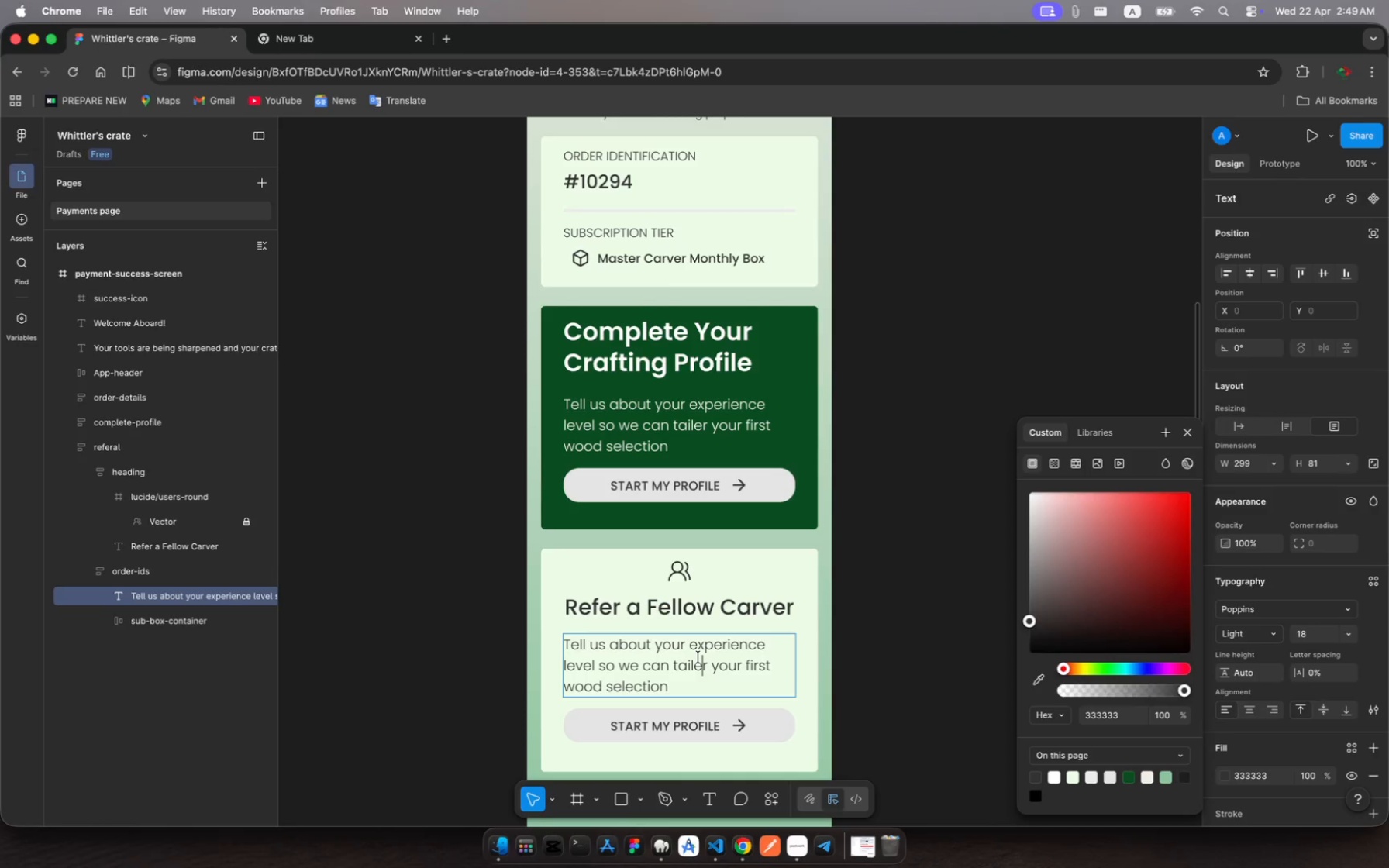 
key(Meta+A)
 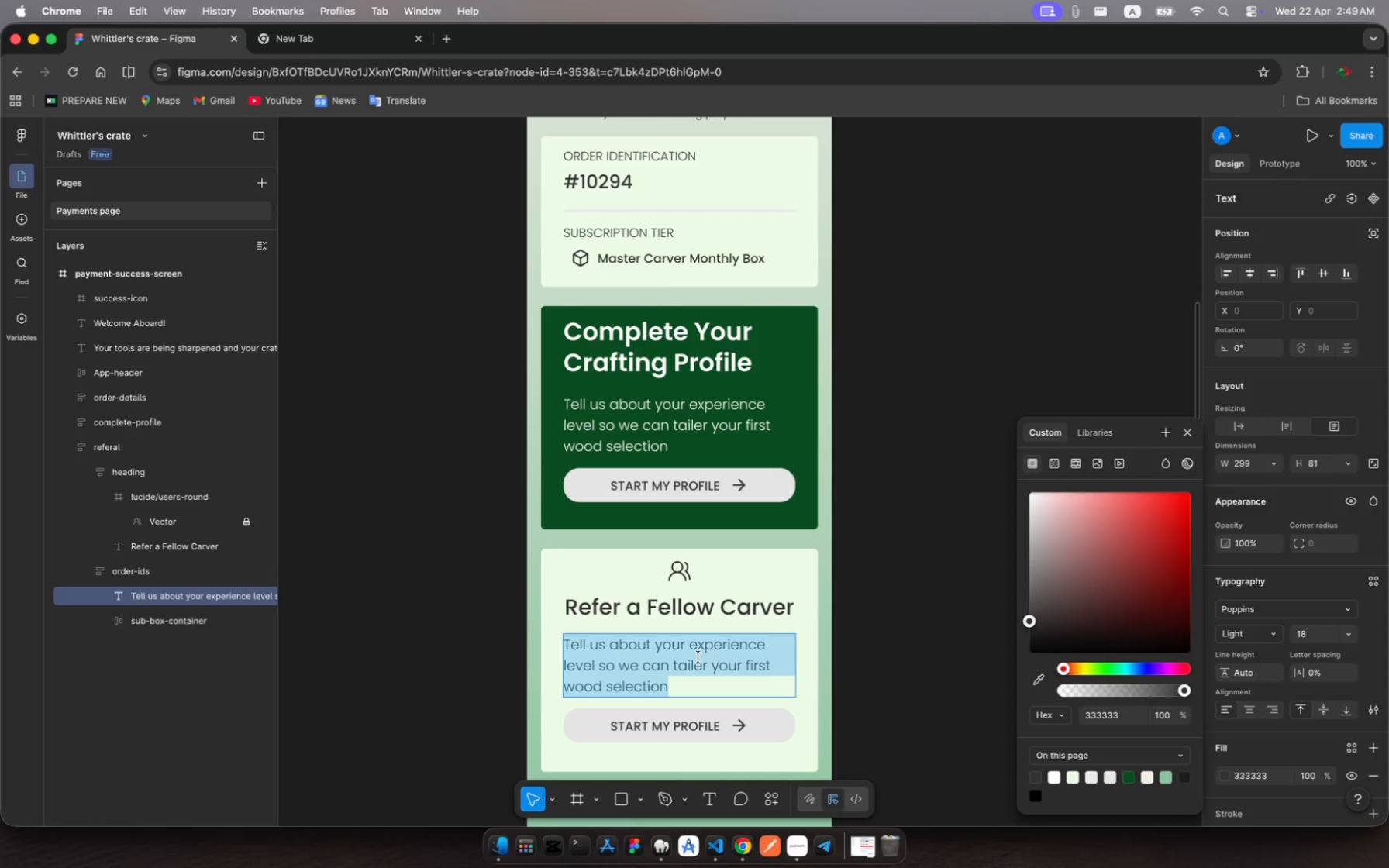 
type(Gift $20 )
 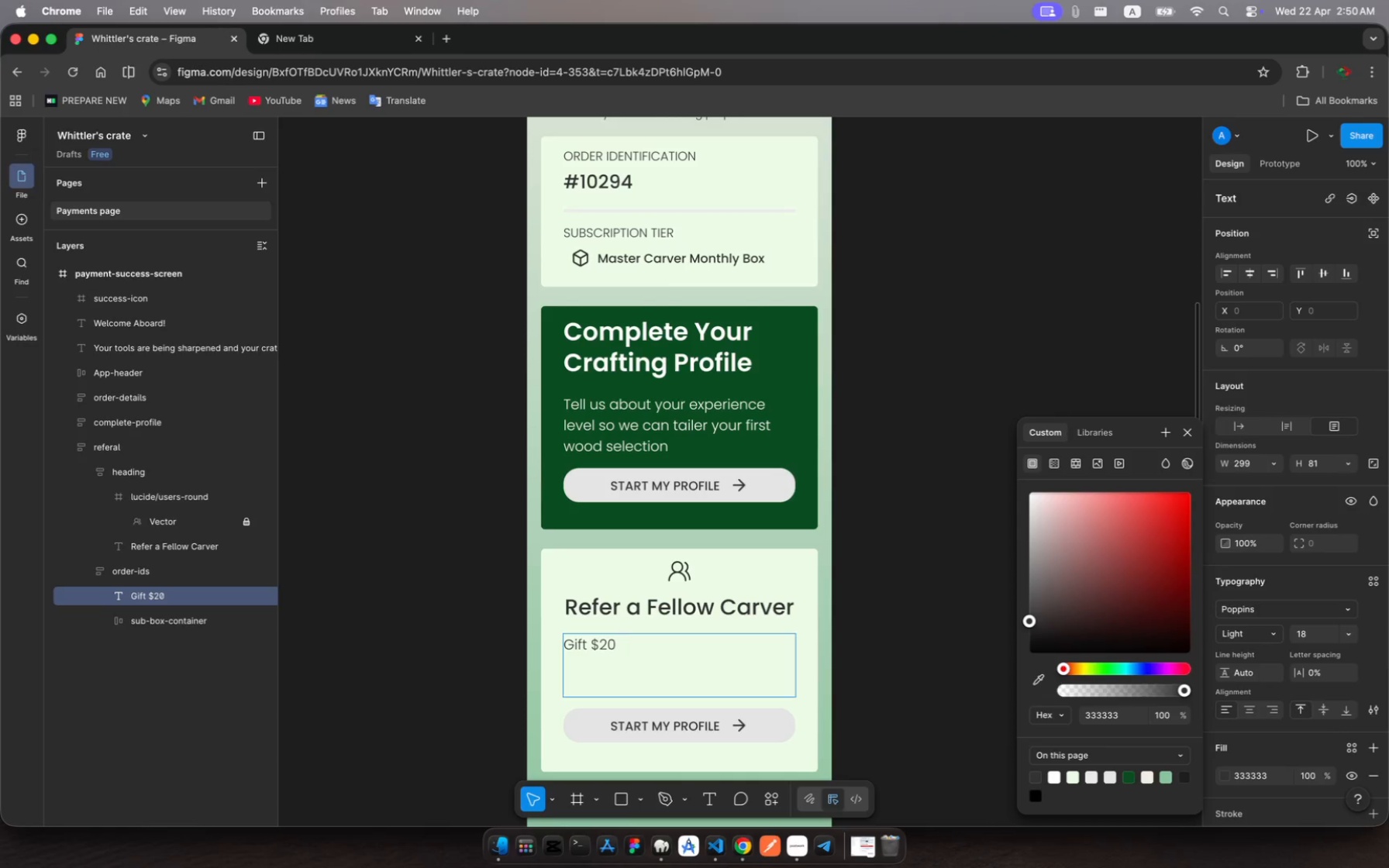 
wait(5.83)
 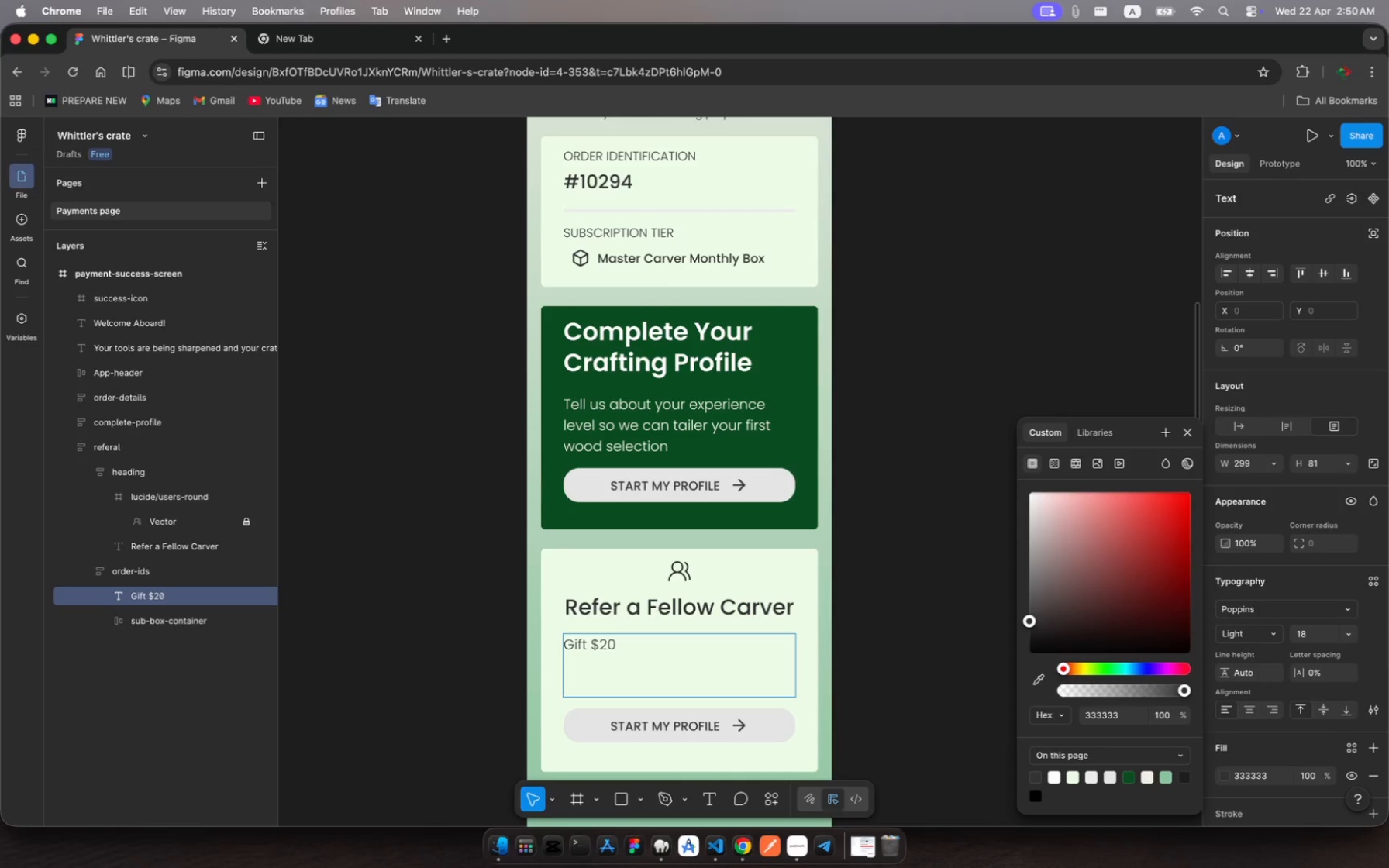 
type(to a friend and )
 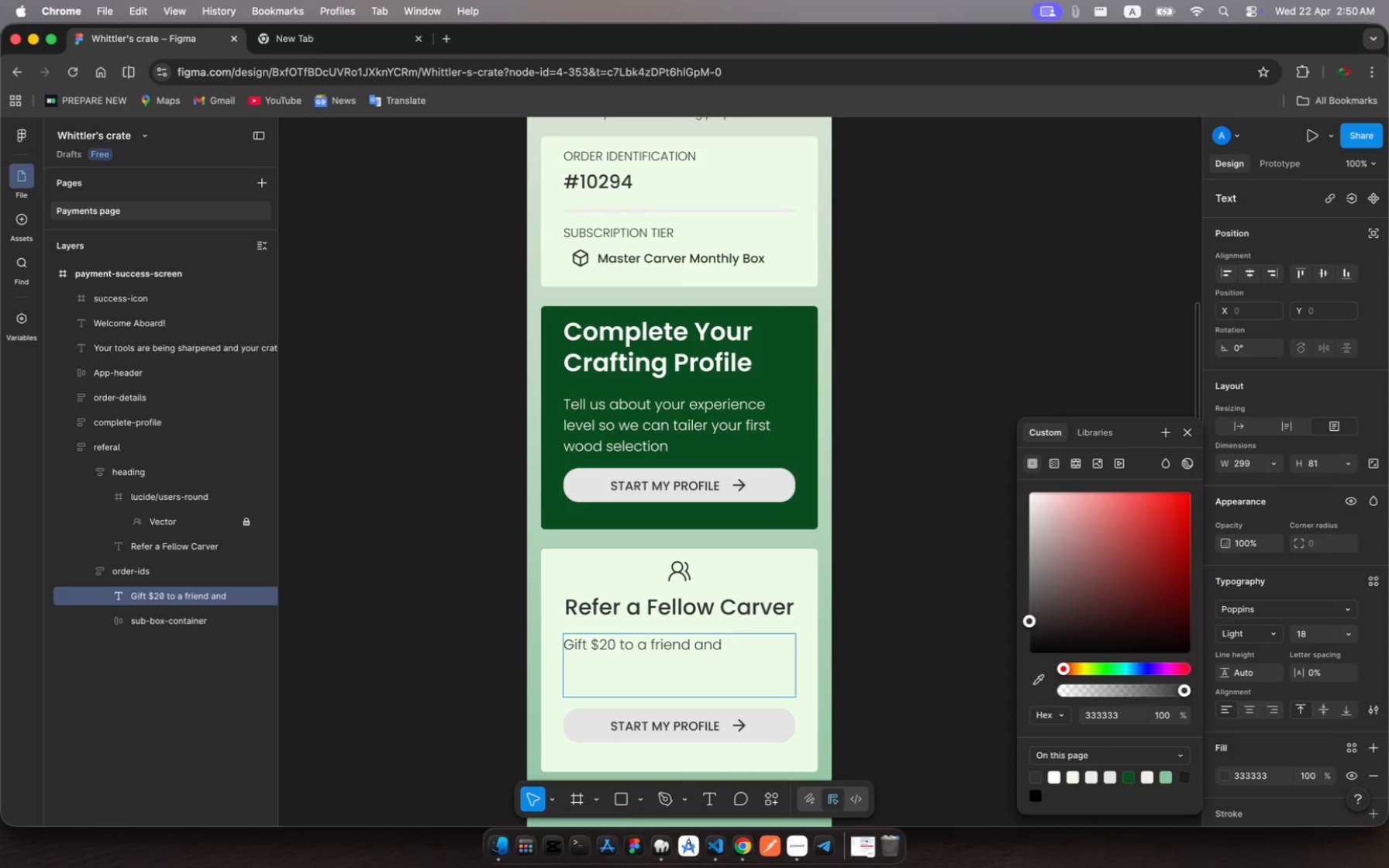 
wait(10.44)
 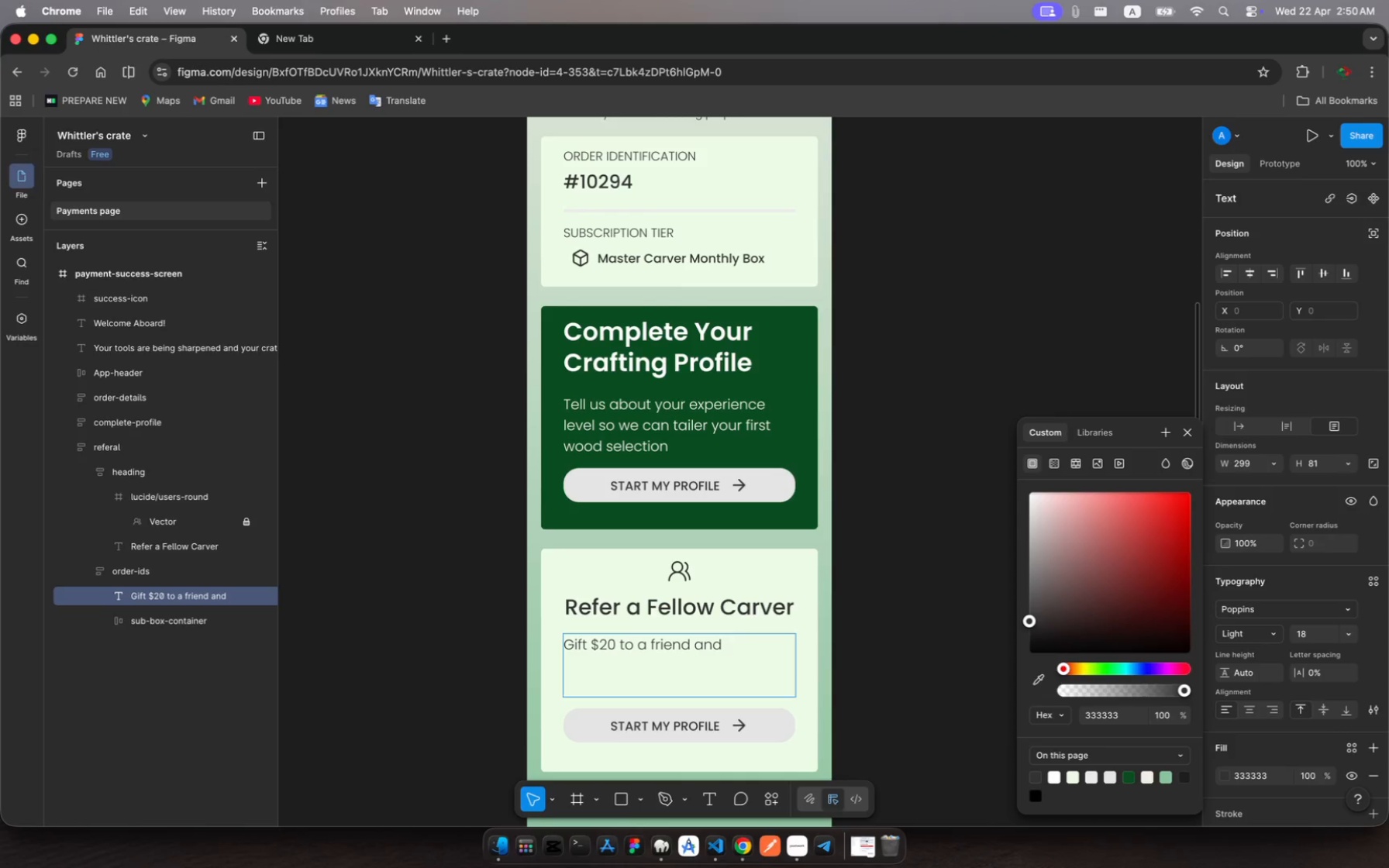 
type(get $20 to your next)
 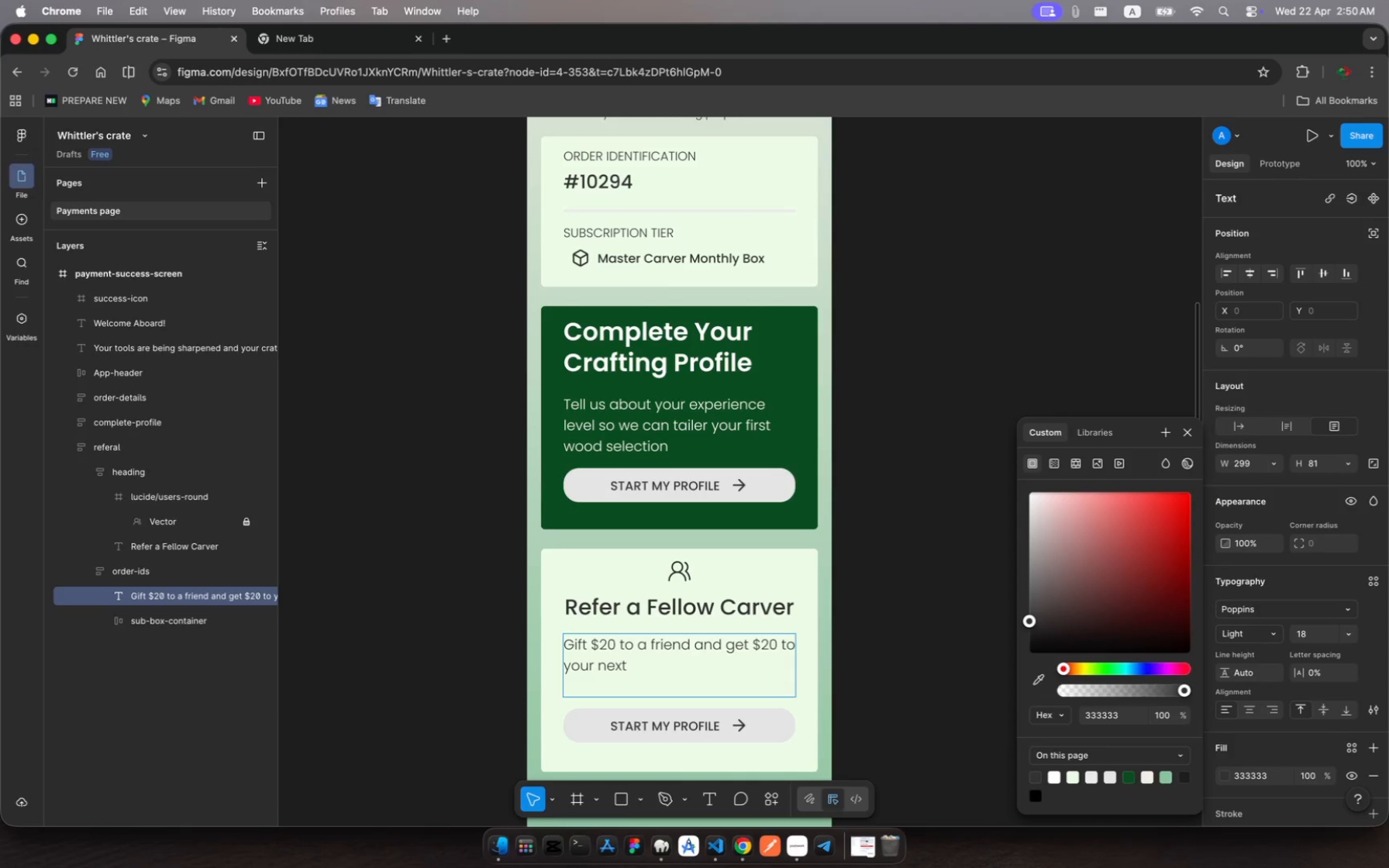 
wait(6.77)
 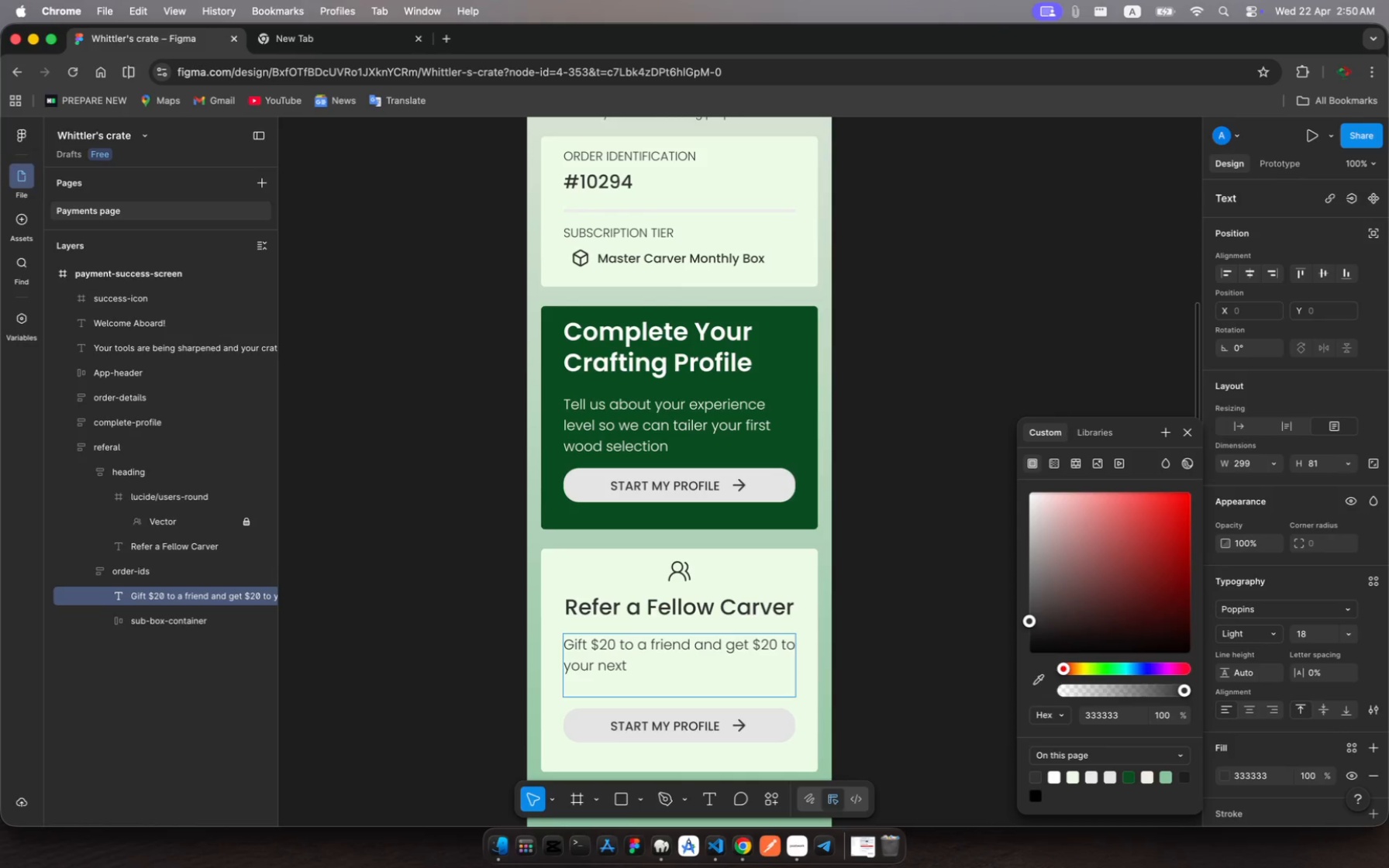 
type( artisanal tool set)
 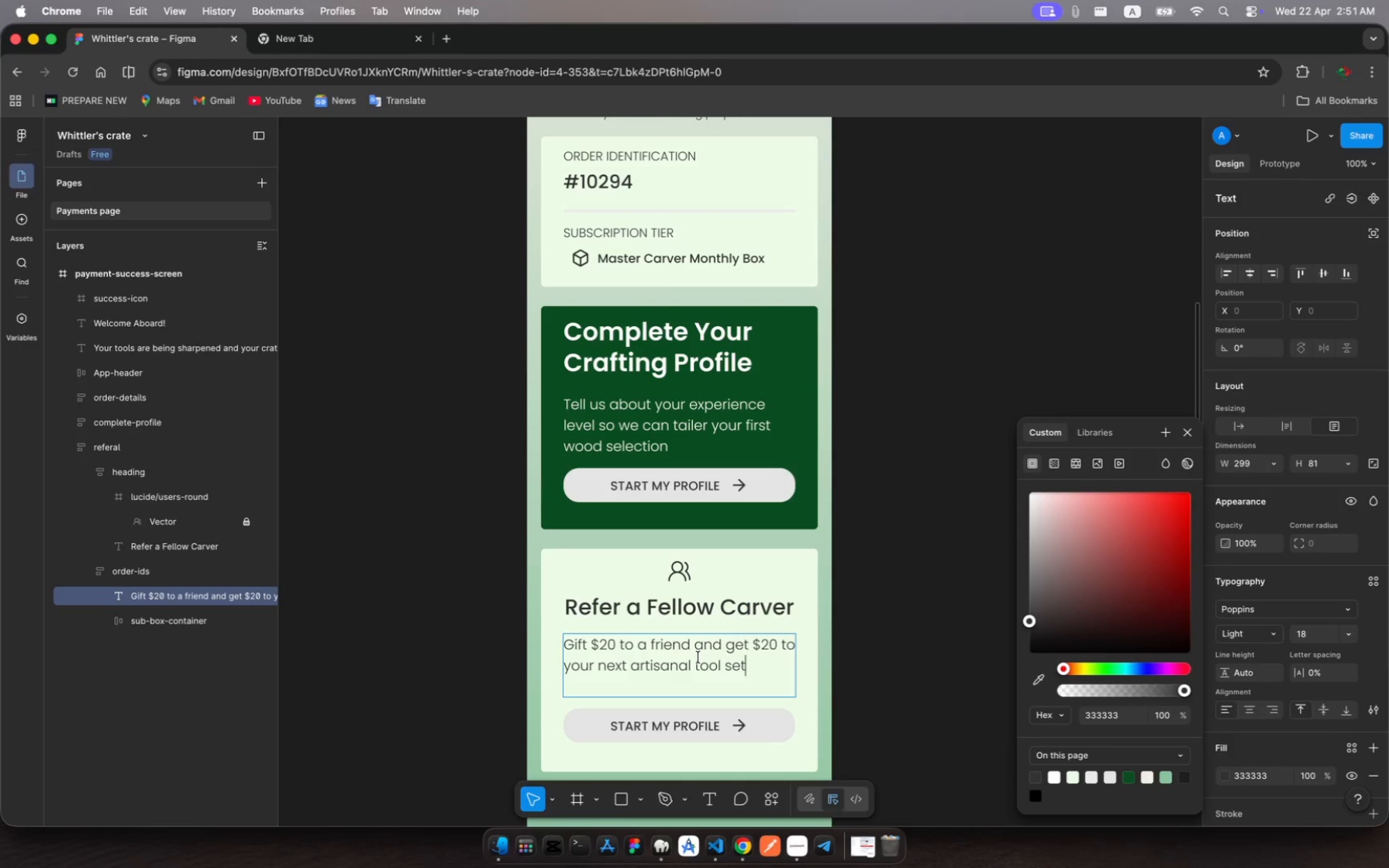 
wait(5.58)
 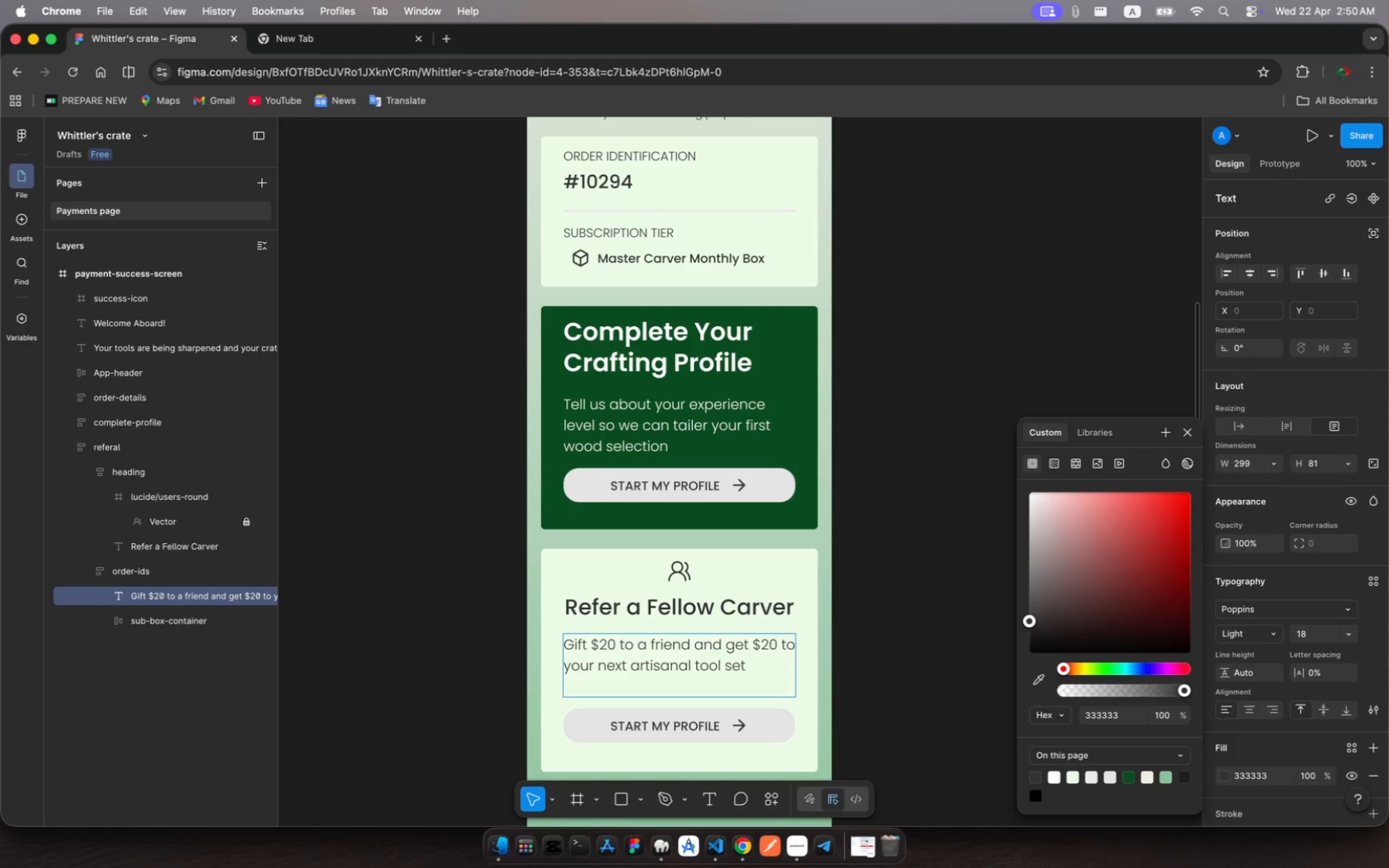 
key(Period)
 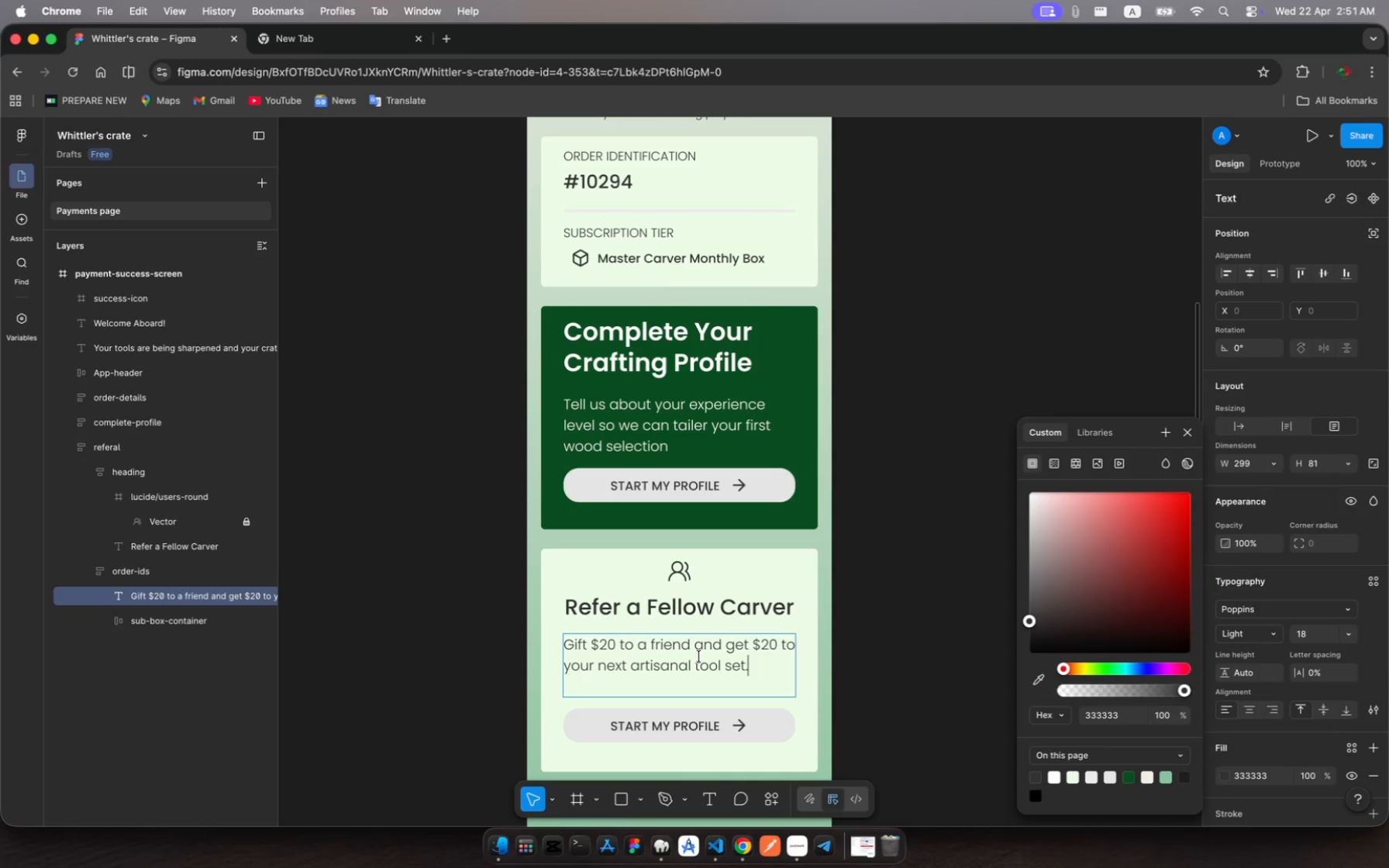 
wait(8.96)
 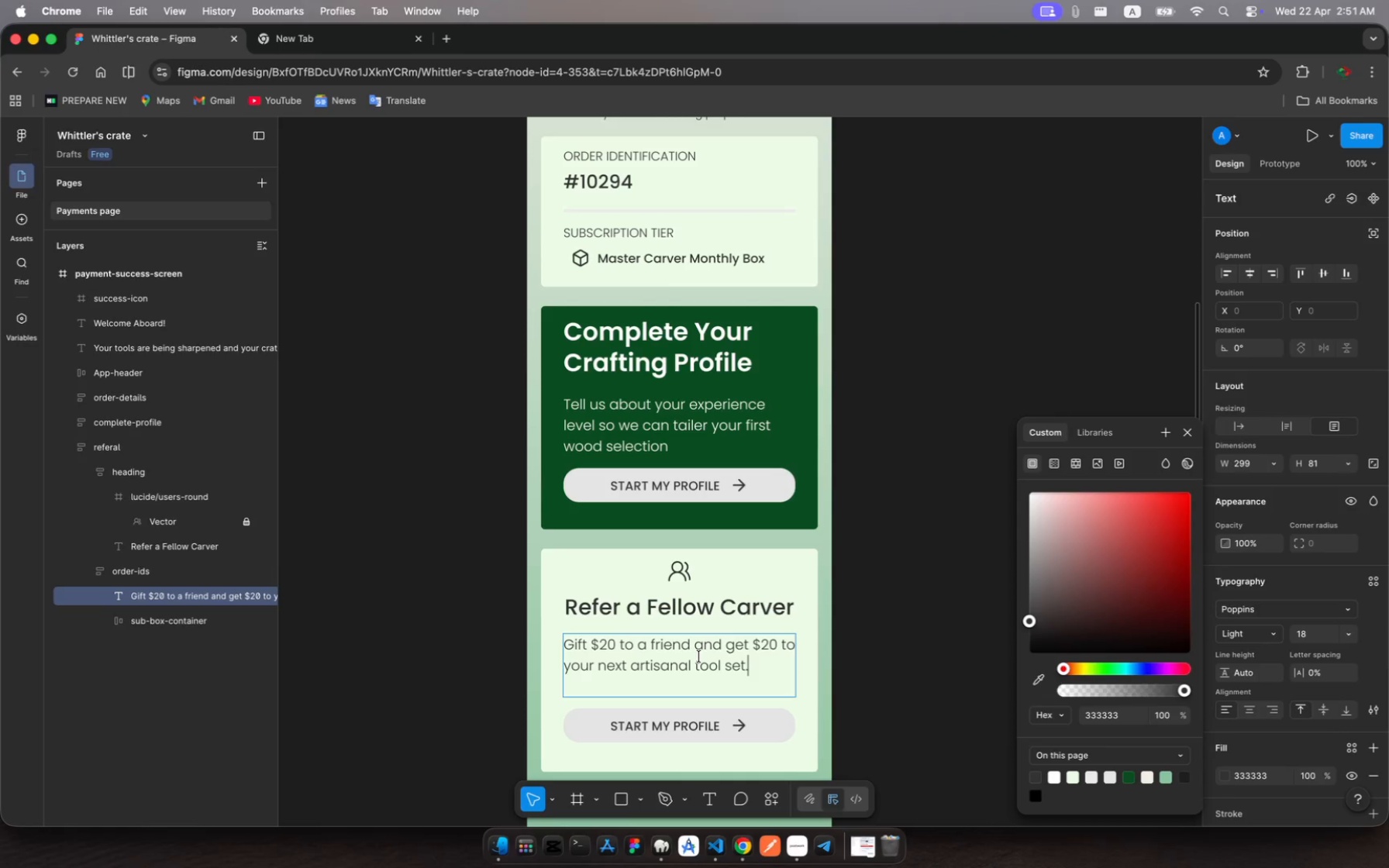 
left_click([653, 726])
 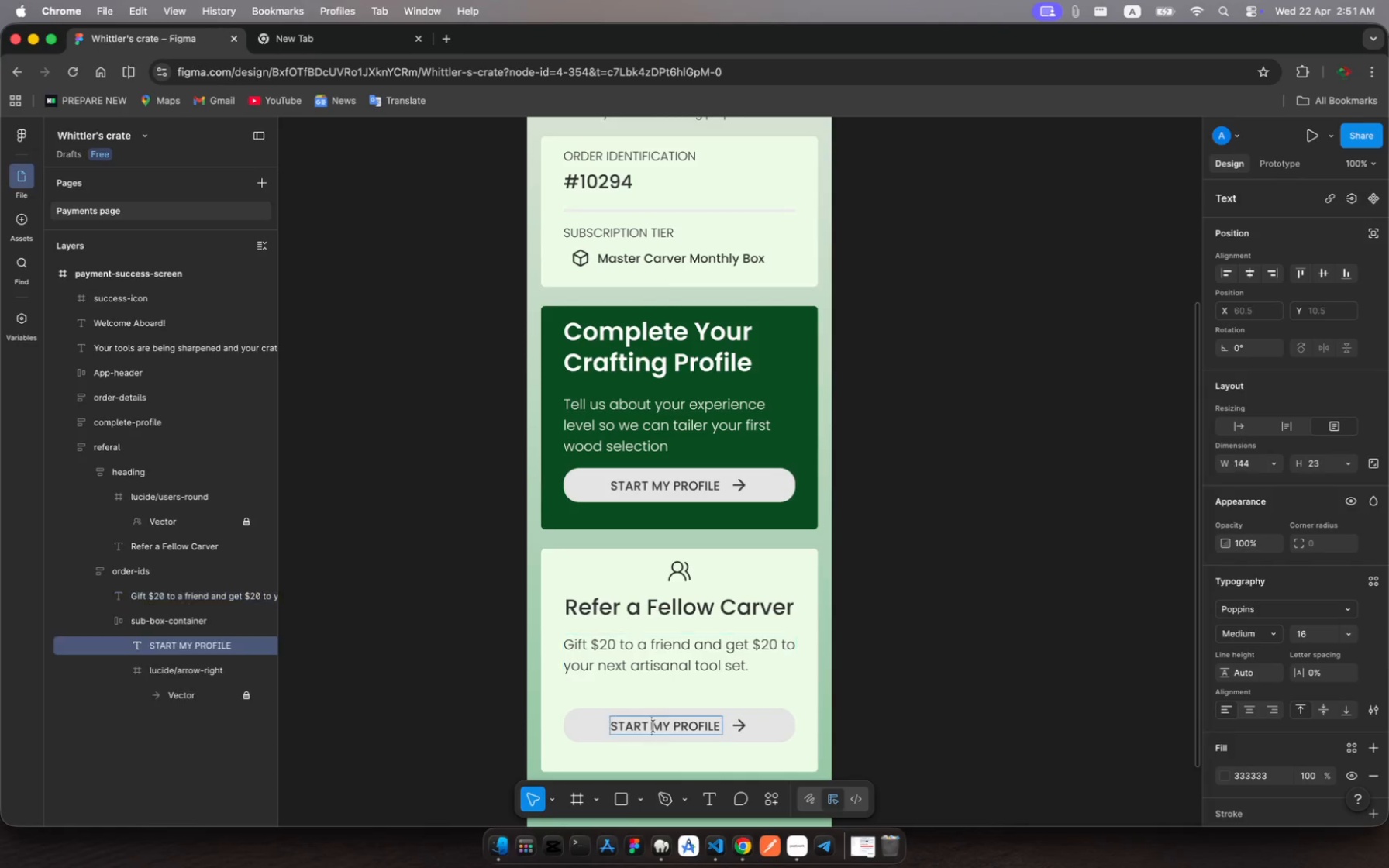 
left_click([653, 726])
 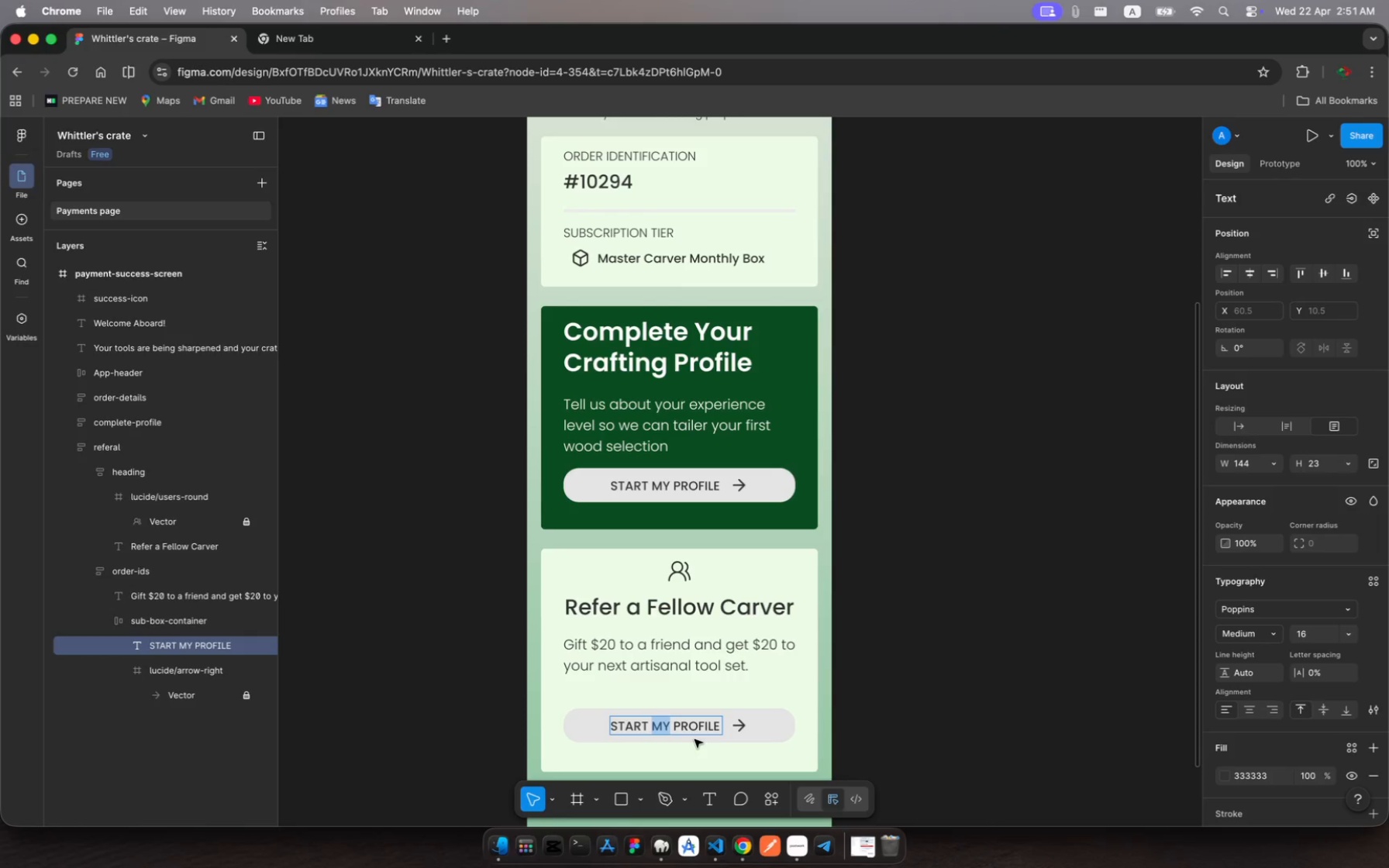 
key(Meta+A)
 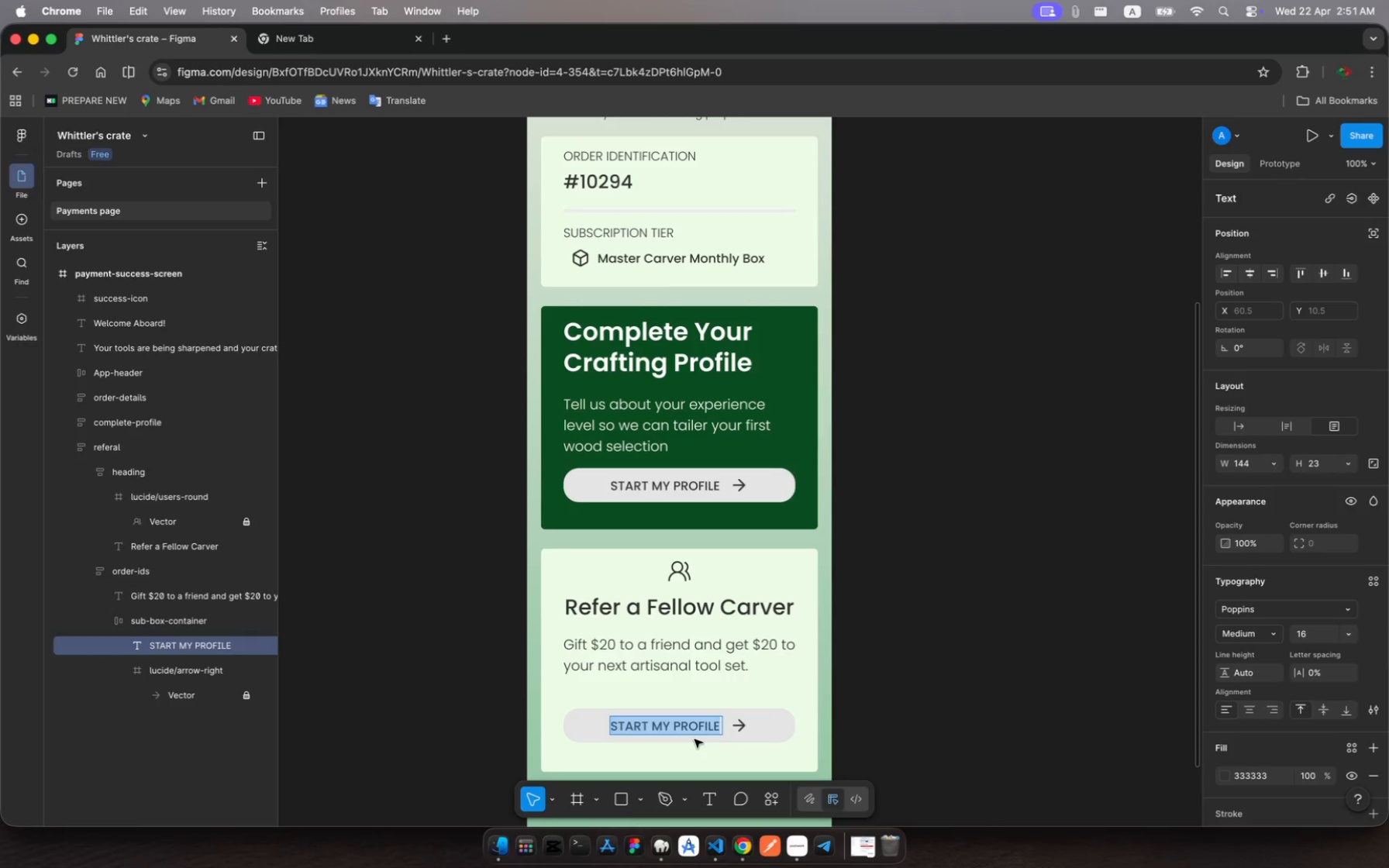 
type(in)
key(Backspace)
key(Backspace)
type(INVITE )
 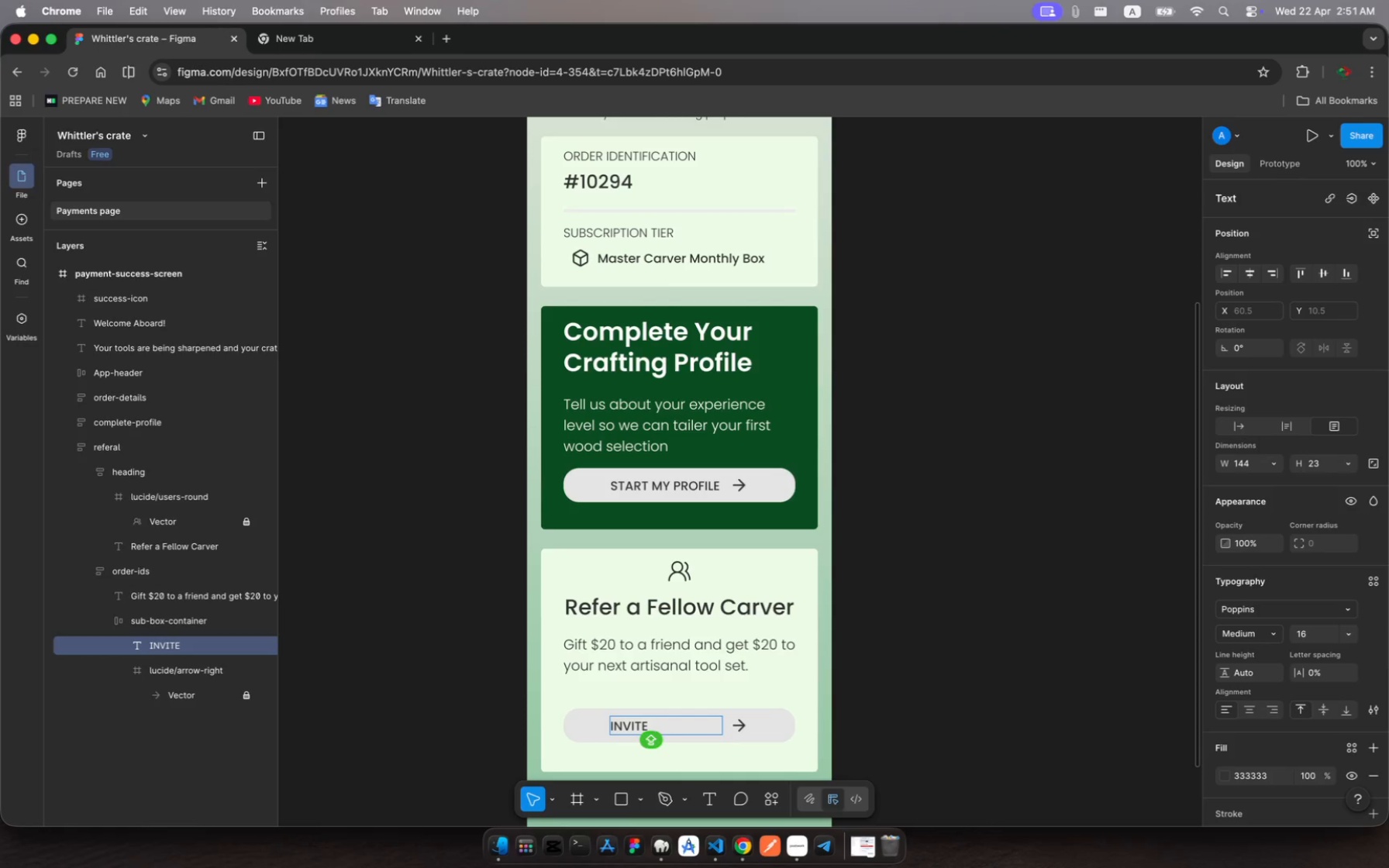 
type(CRAFTSMEN)
 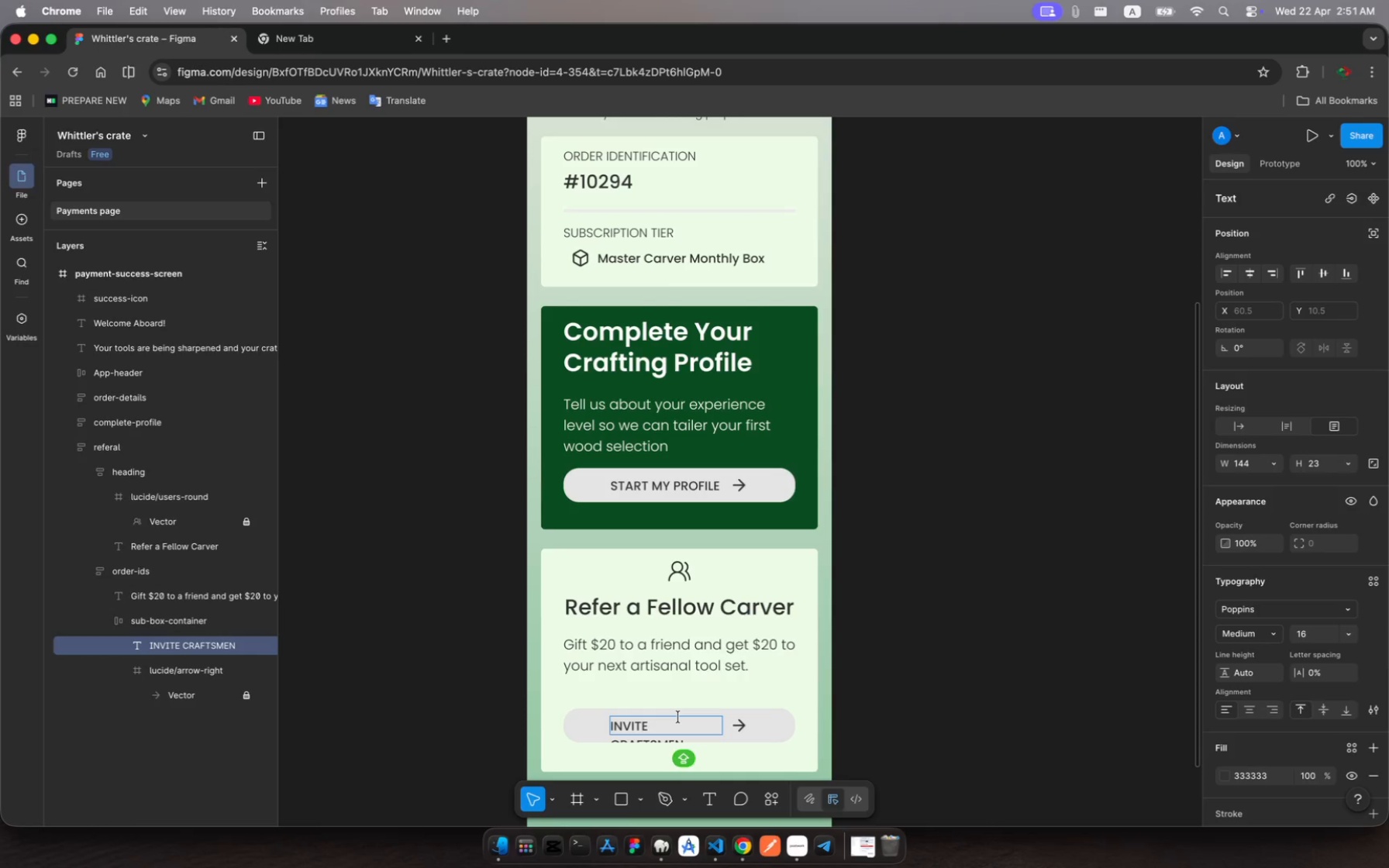 
key(Escape)
 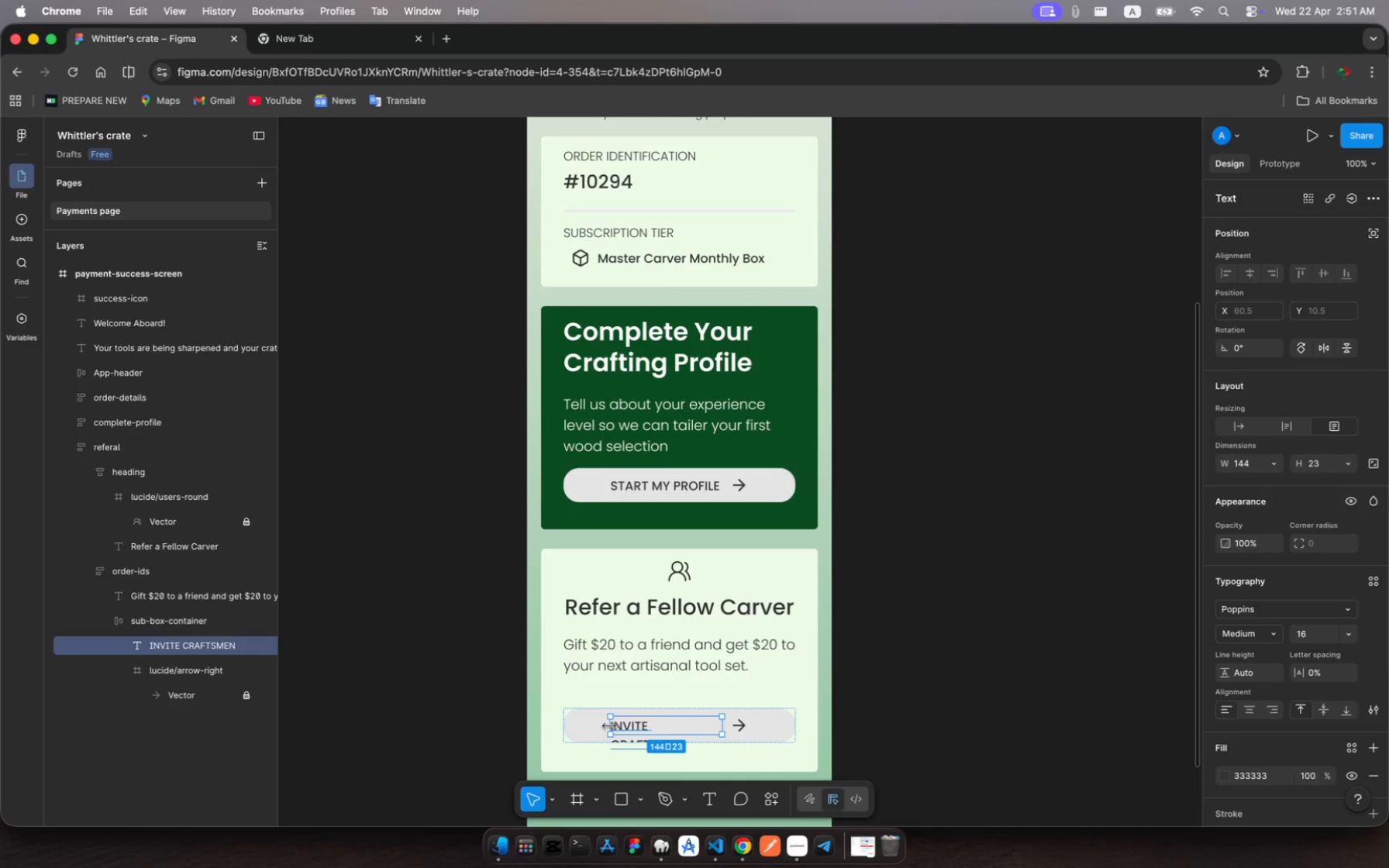 
scroll: coordinate [609, 725], scroll_direction: down, amount: 1.0
 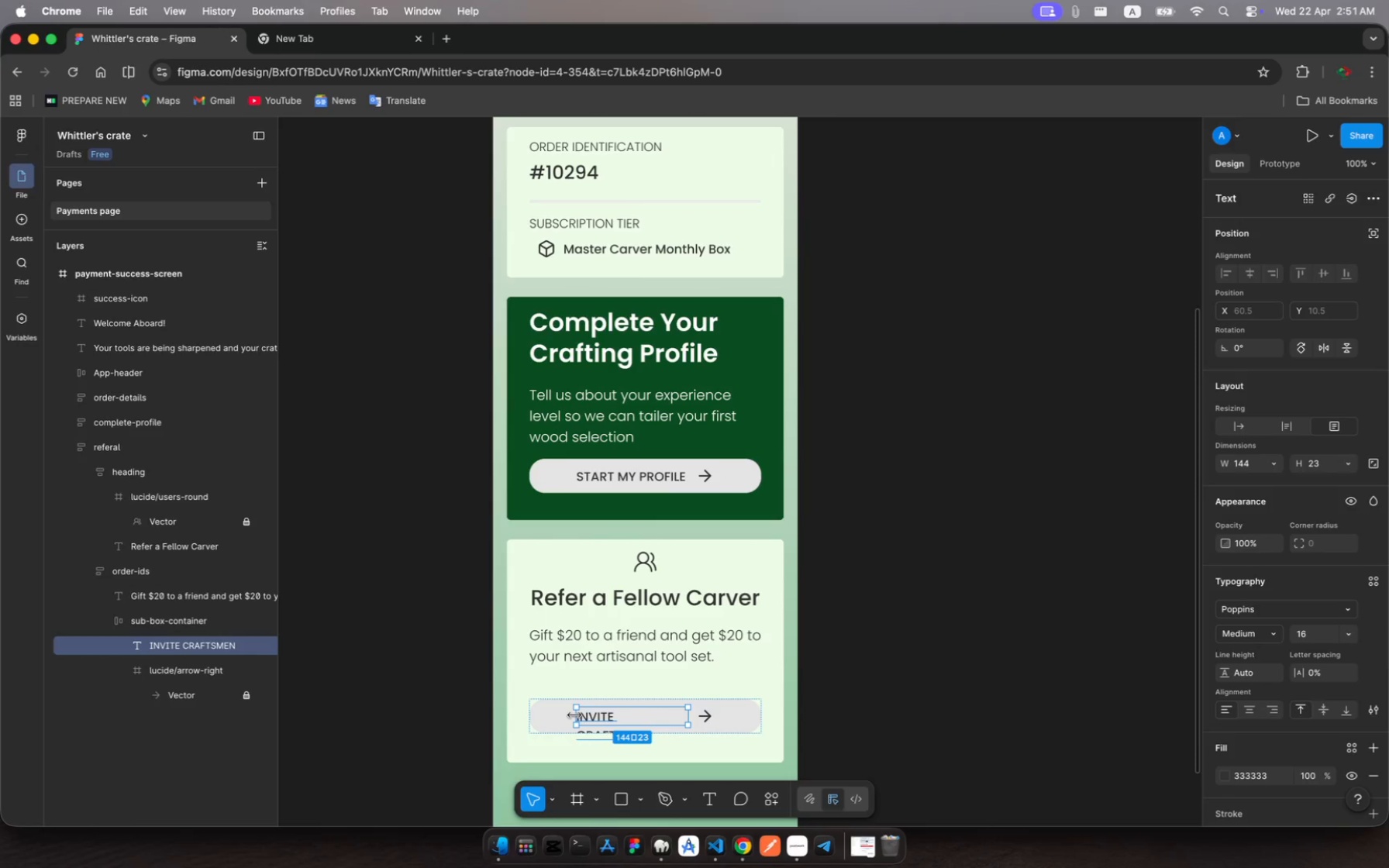 
left_click_drag(start_coordinate=[574, 715], to_coordinate=[572, 711])
 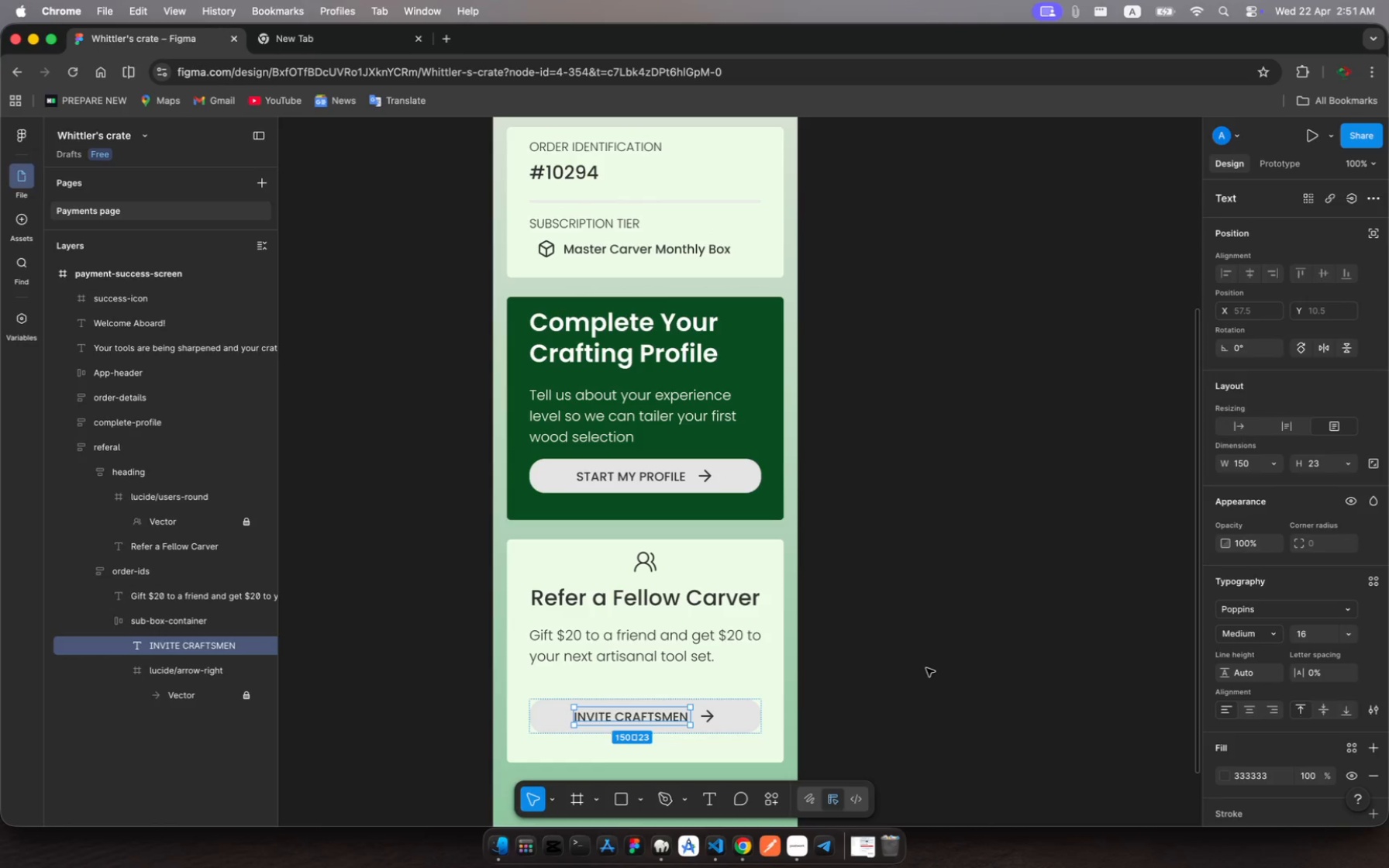 
left_click([926, 668])
 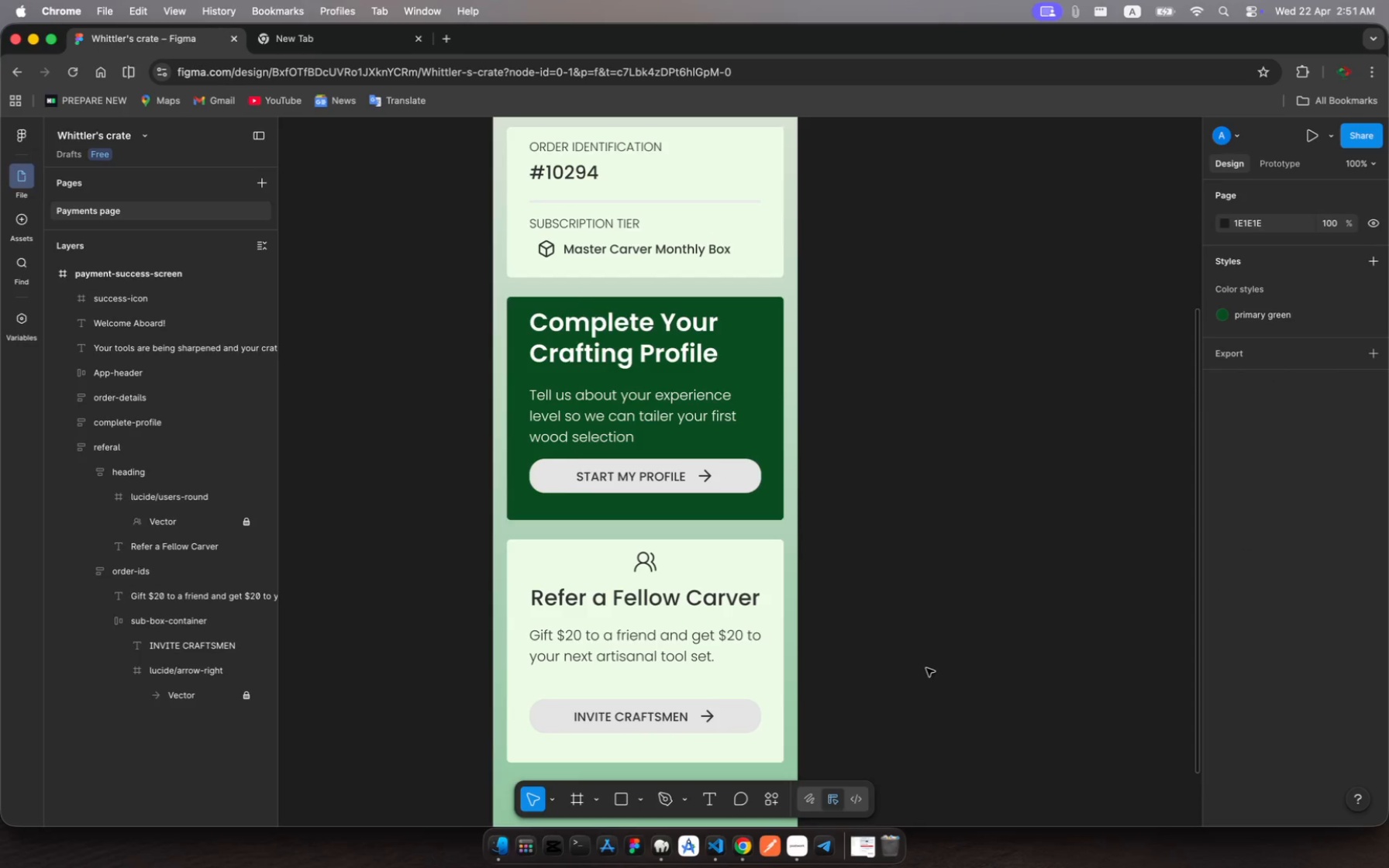 
scroll: coordinate [926, 668], scroll_direction: down, amount: 15.0
 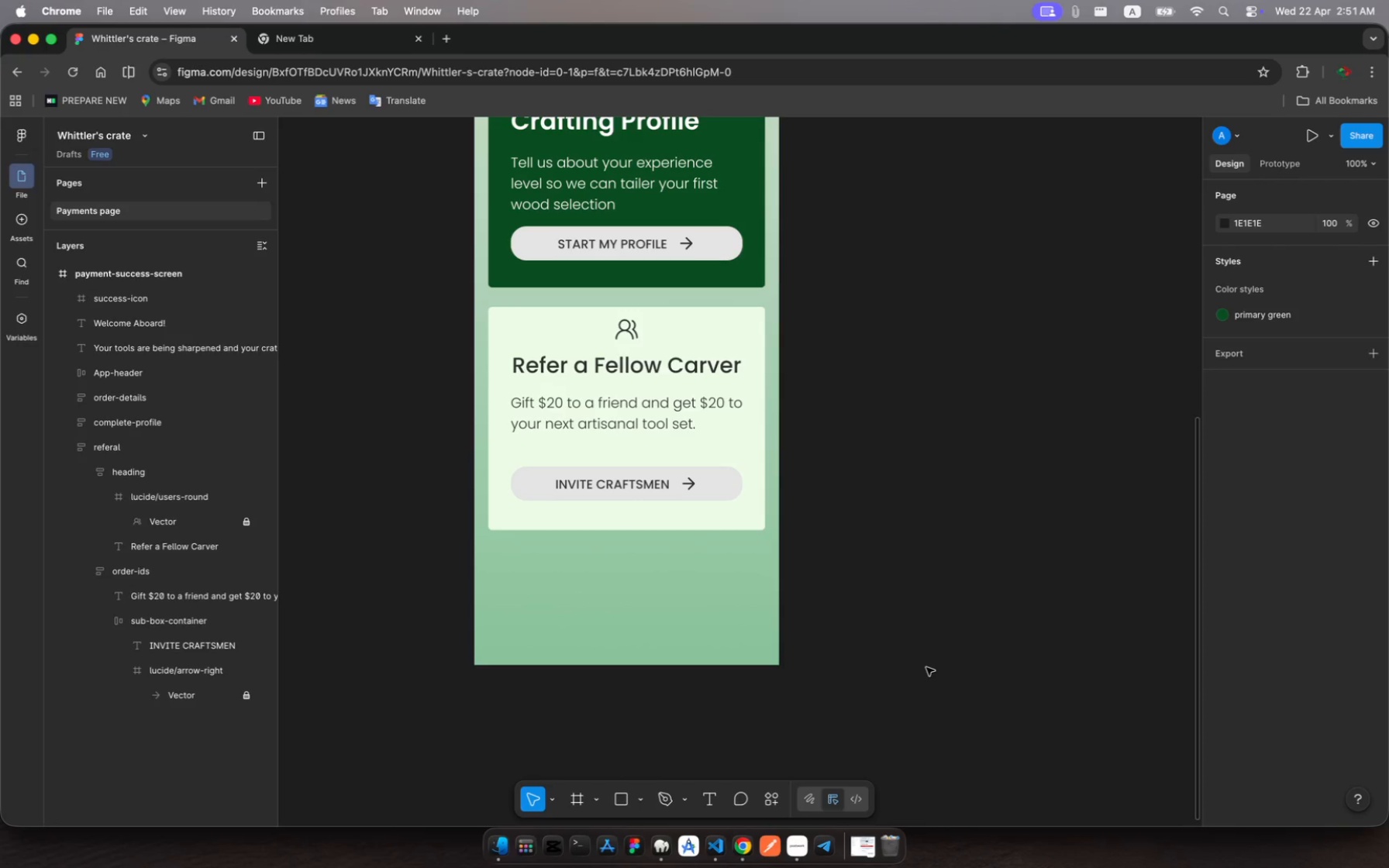 
wait(13.1)
 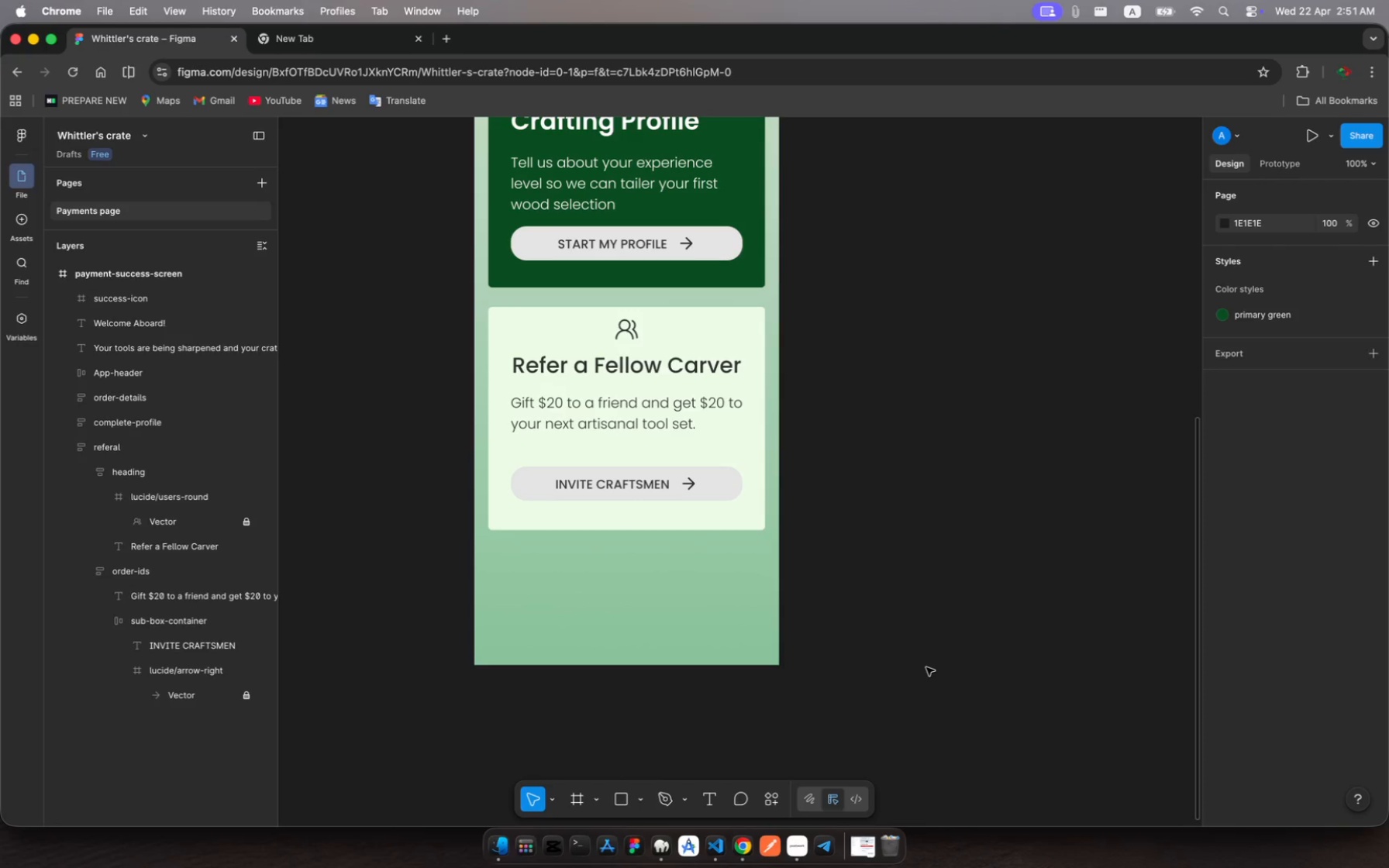 
left_click([618, 403])
 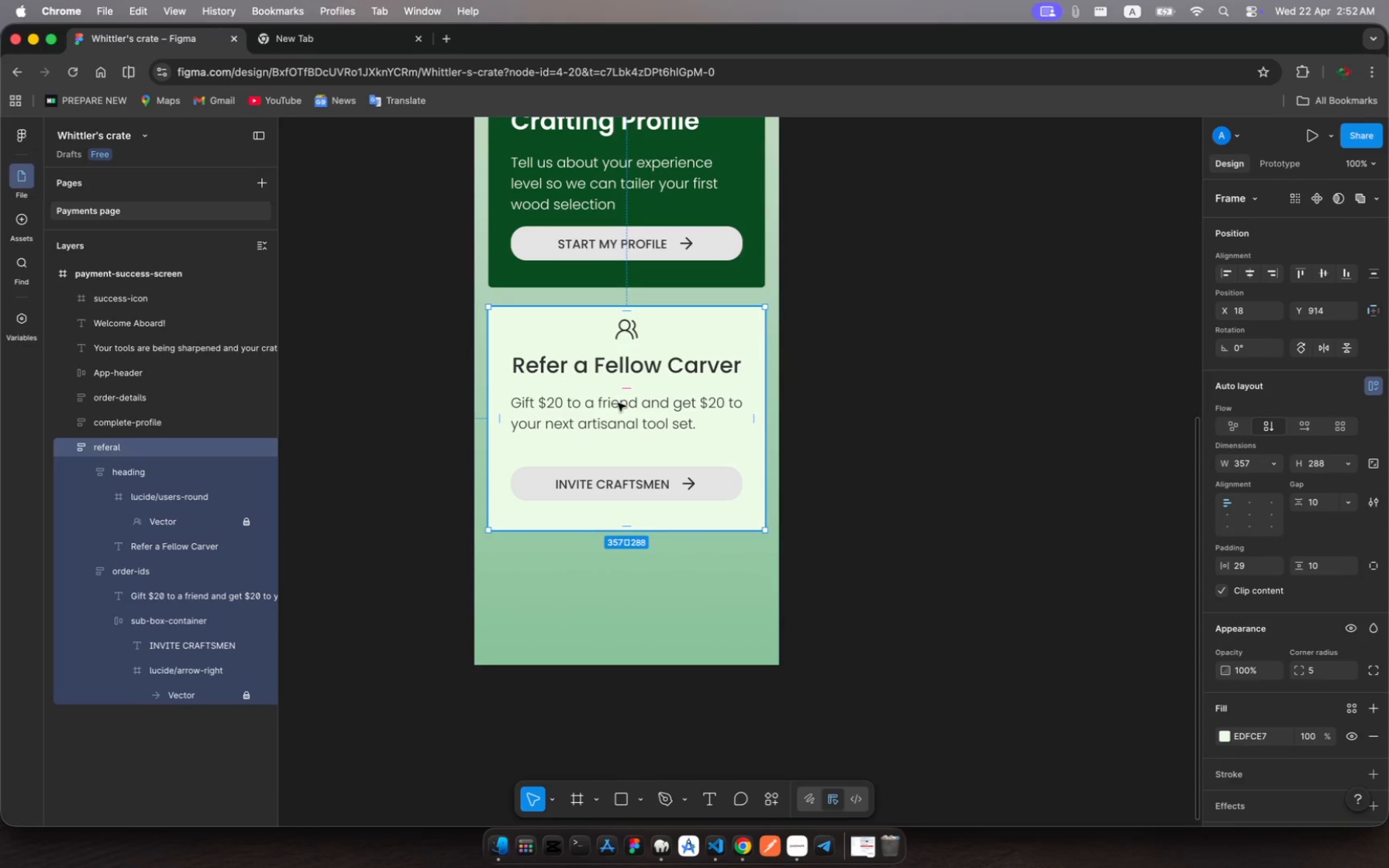 
left_click([618, 403])
 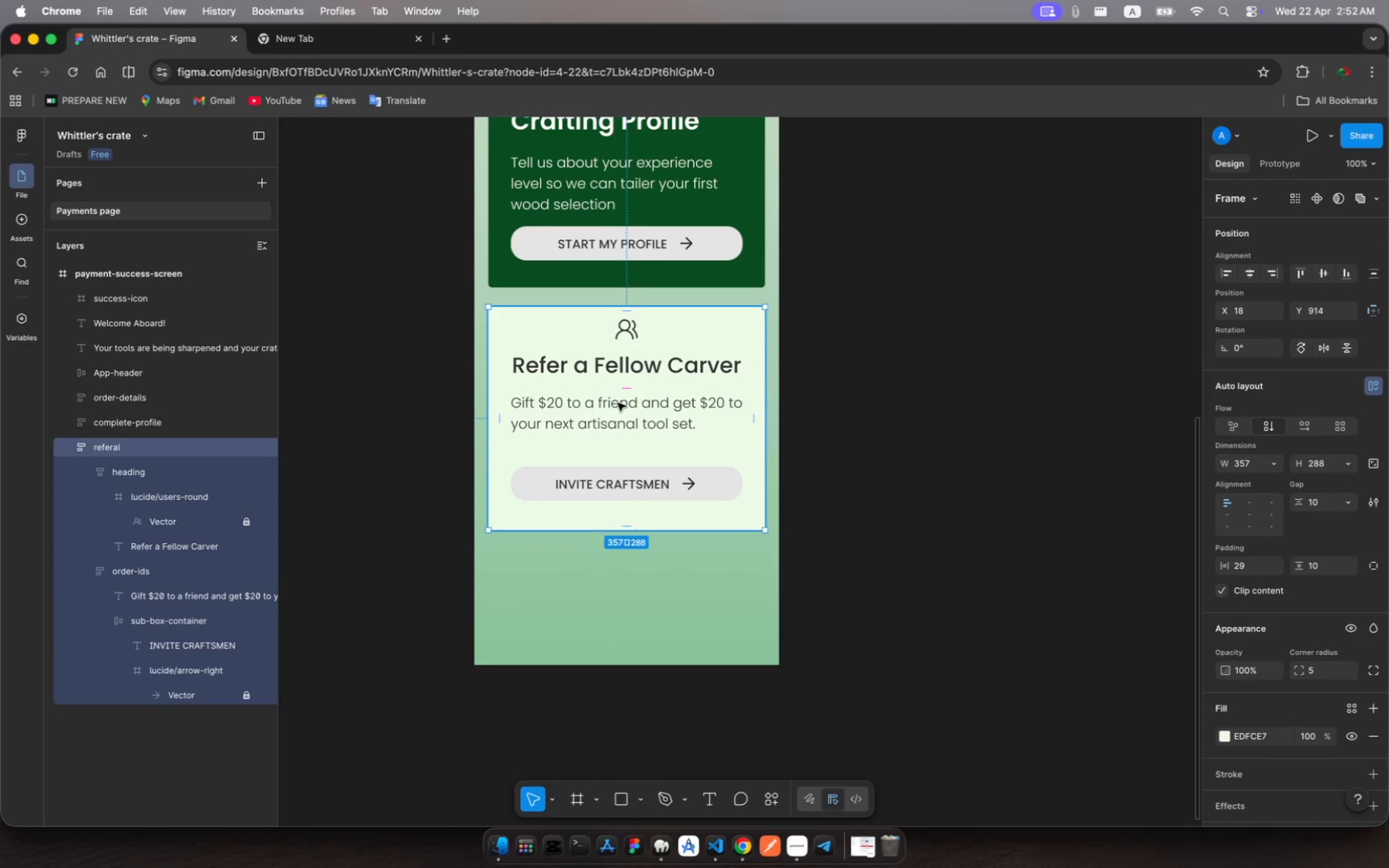 
left_click([618, 403])
 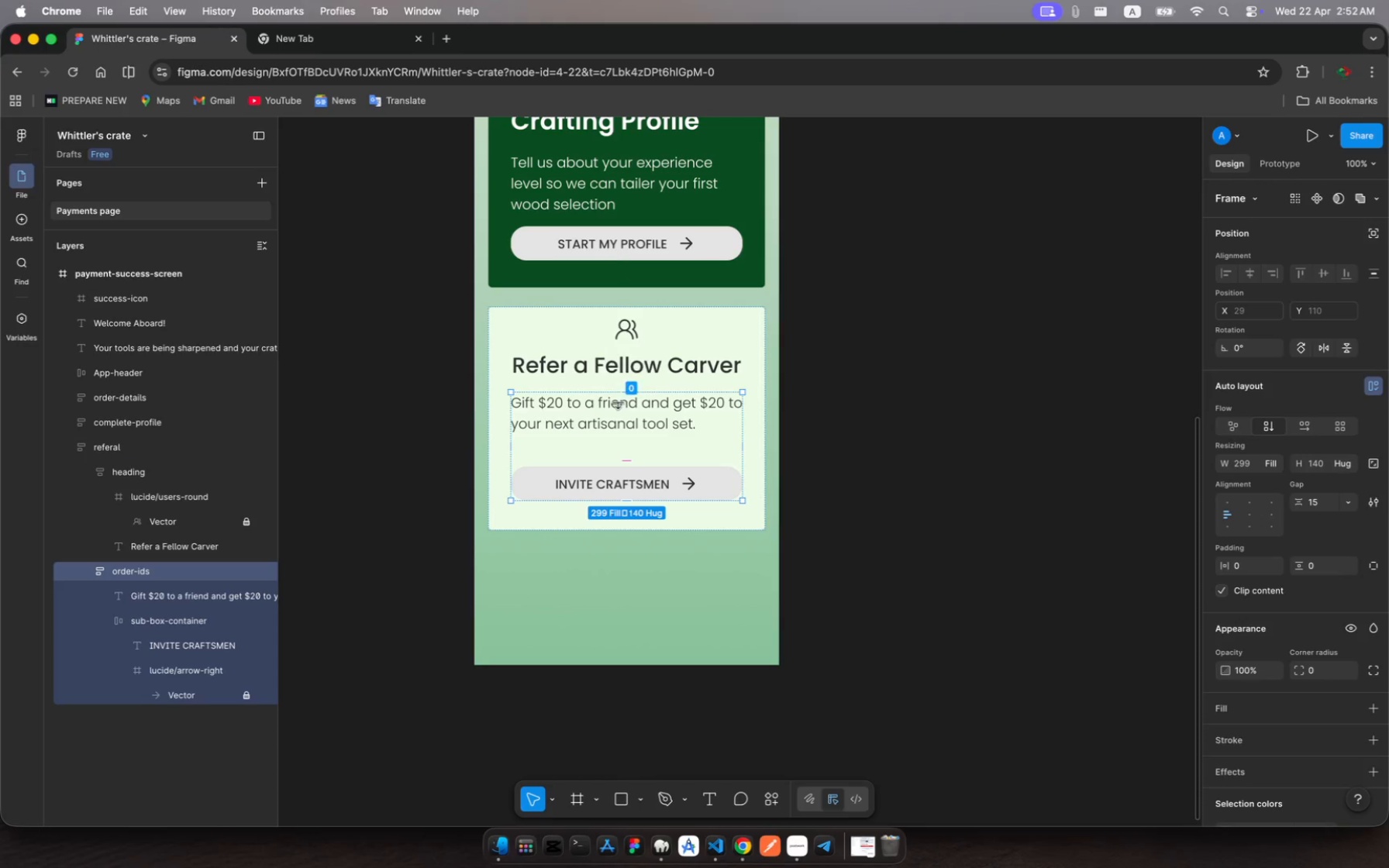 
double_click([618, 403])
 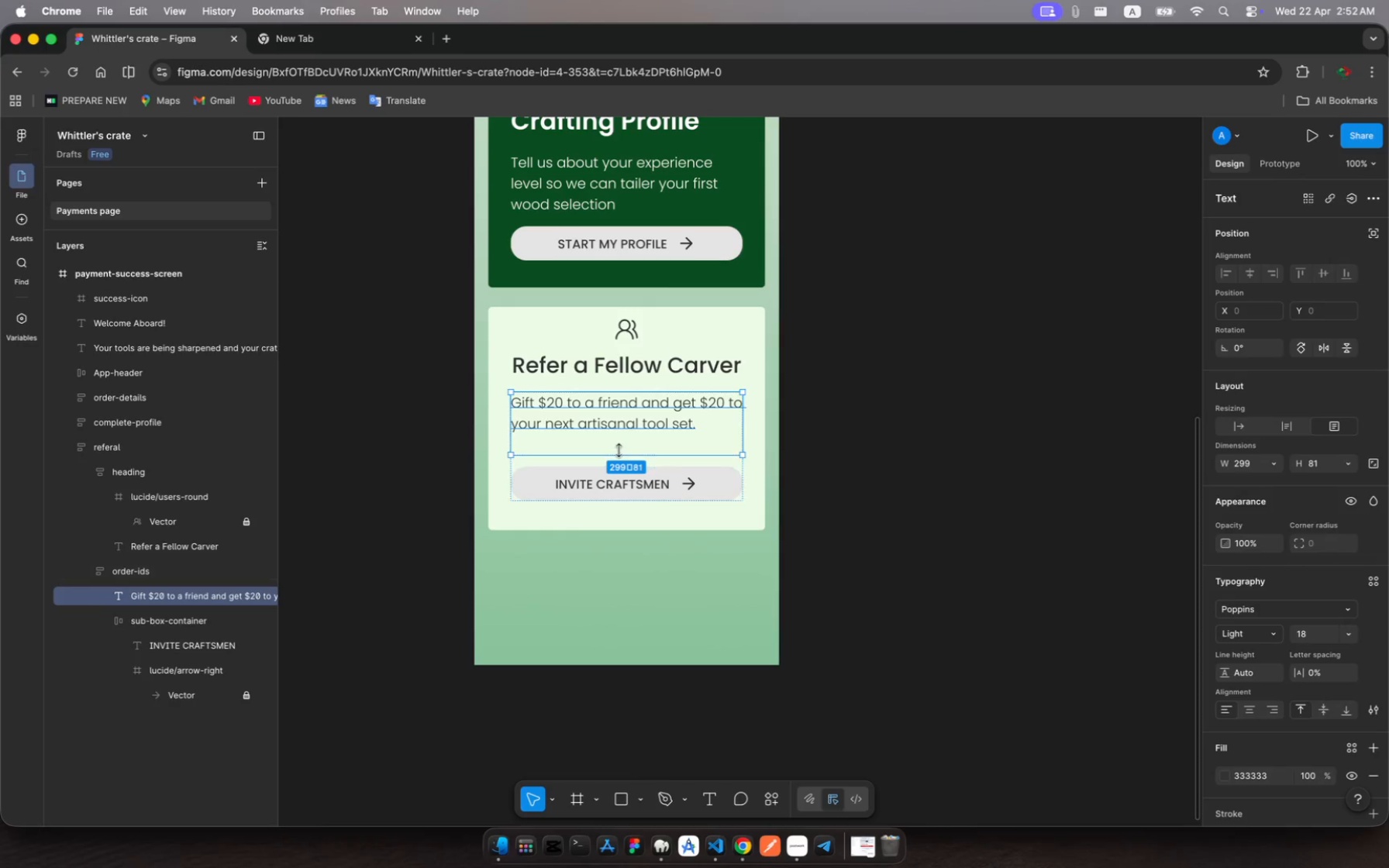 
left_click_drag(start_coordinate=[619, 453], to_coordinate=[626, 435])
 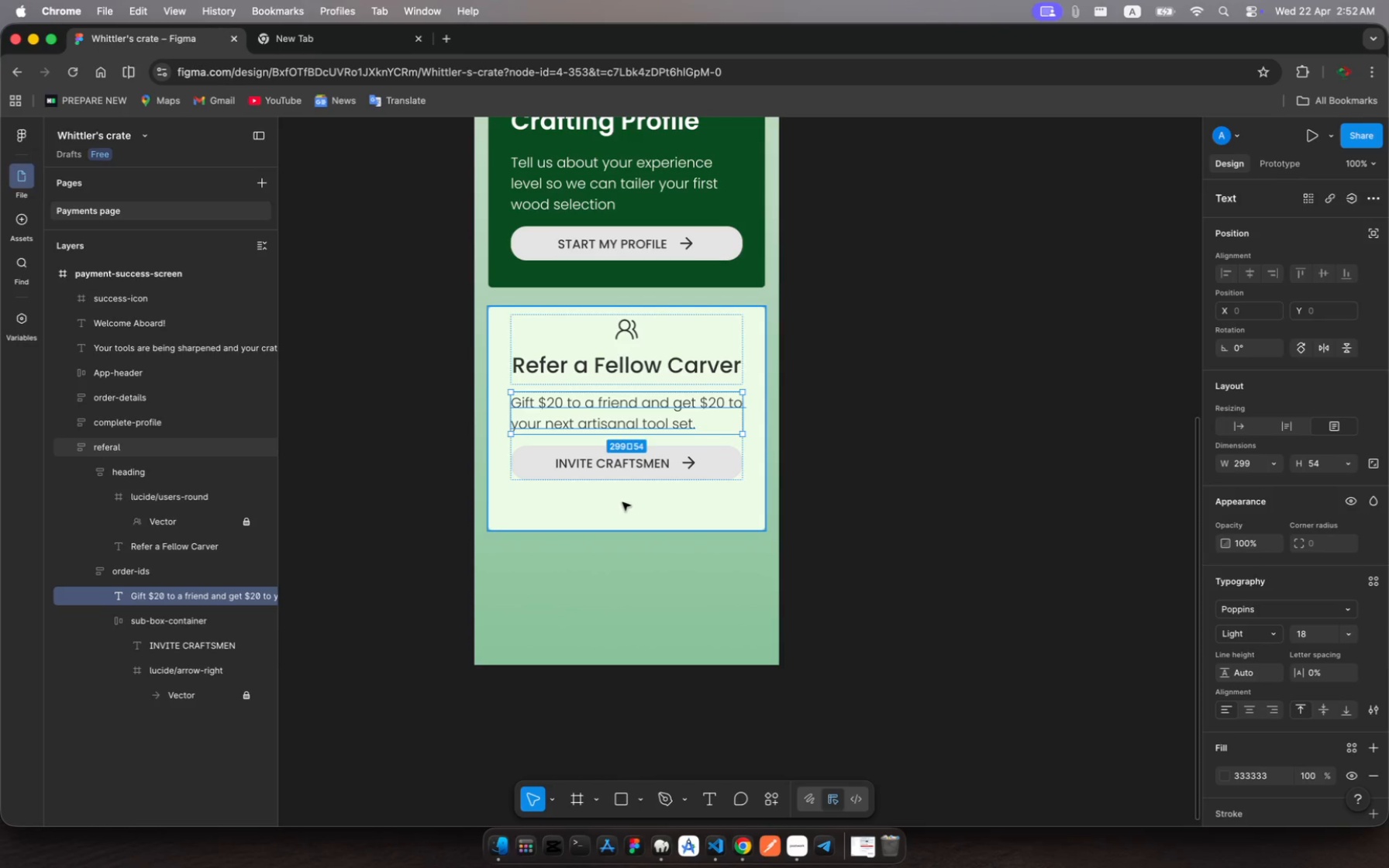 
left_click([622, 506])
 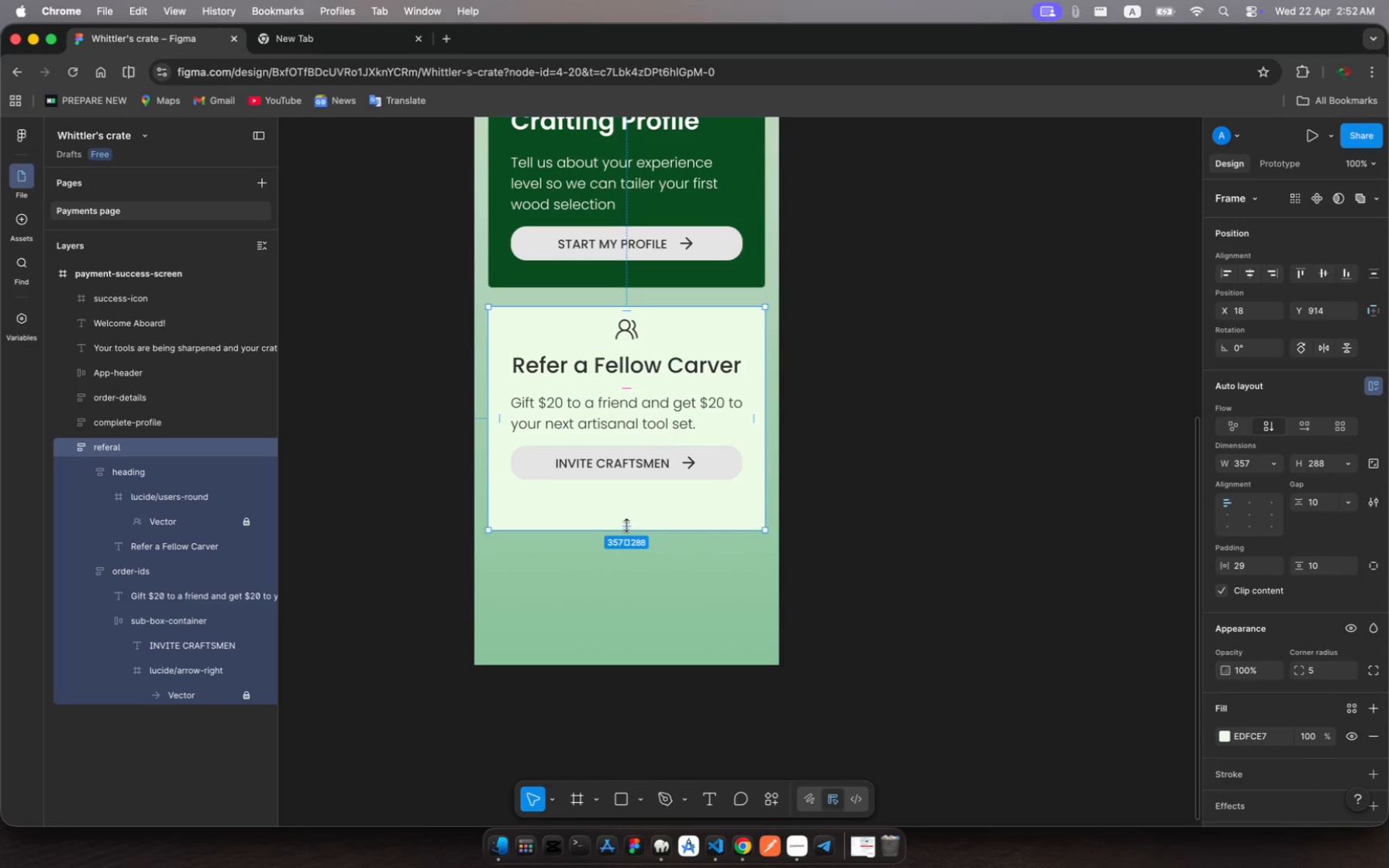 
left_click_drag(start_coordinate=[626, 527], to_coordinate=[629, 496])
 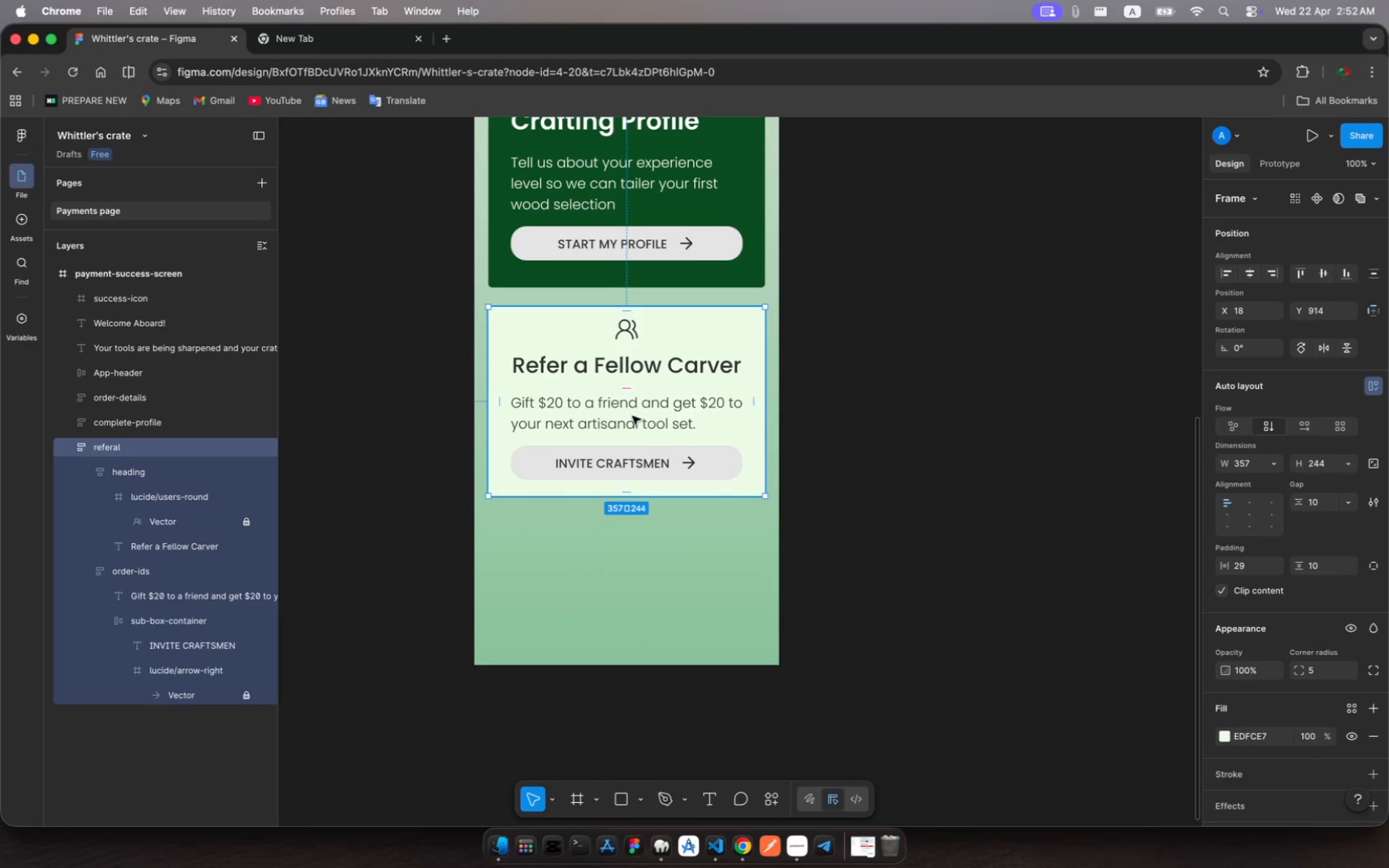 
left_click([631, 411])
 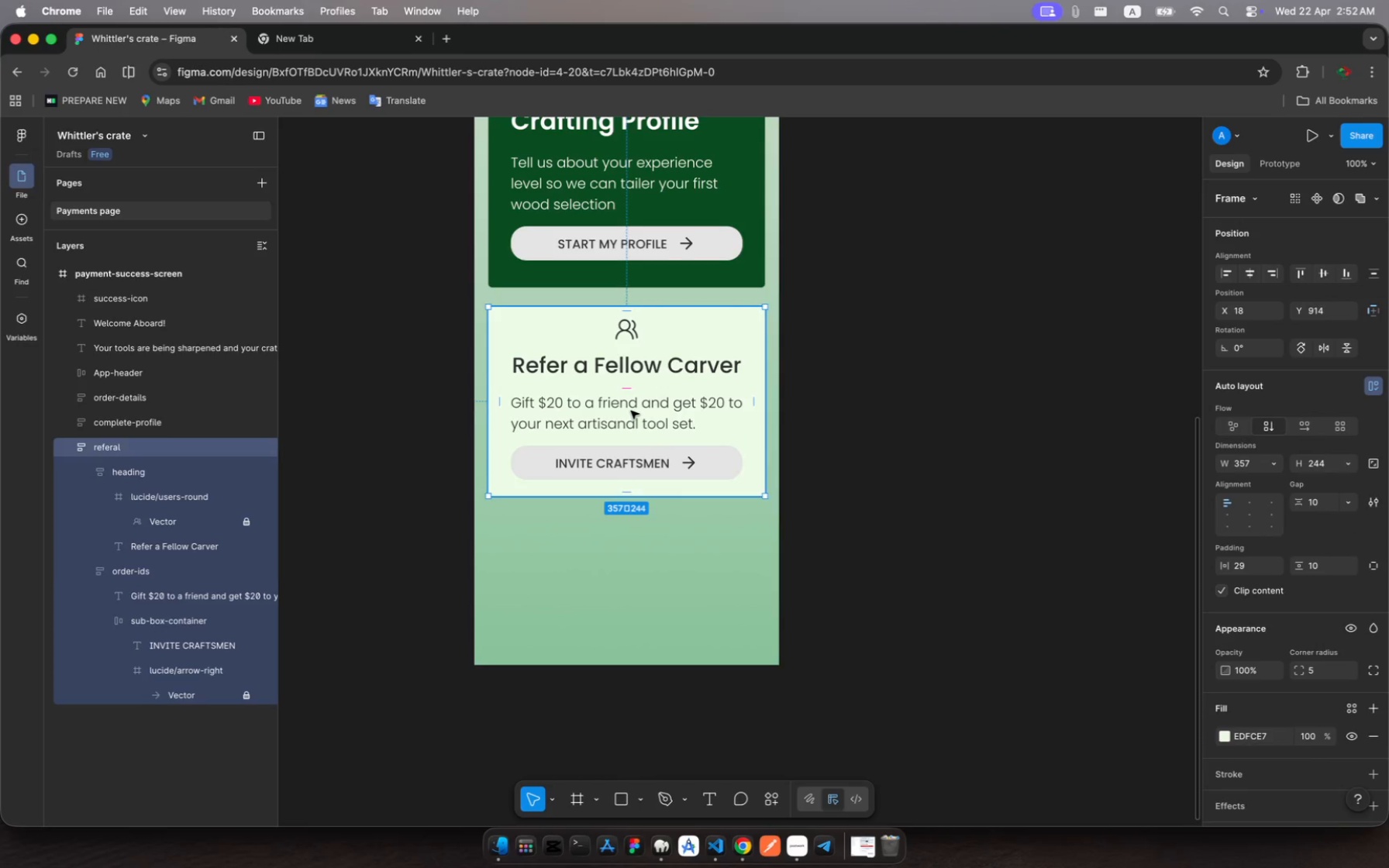 
left_click([631, 411])
 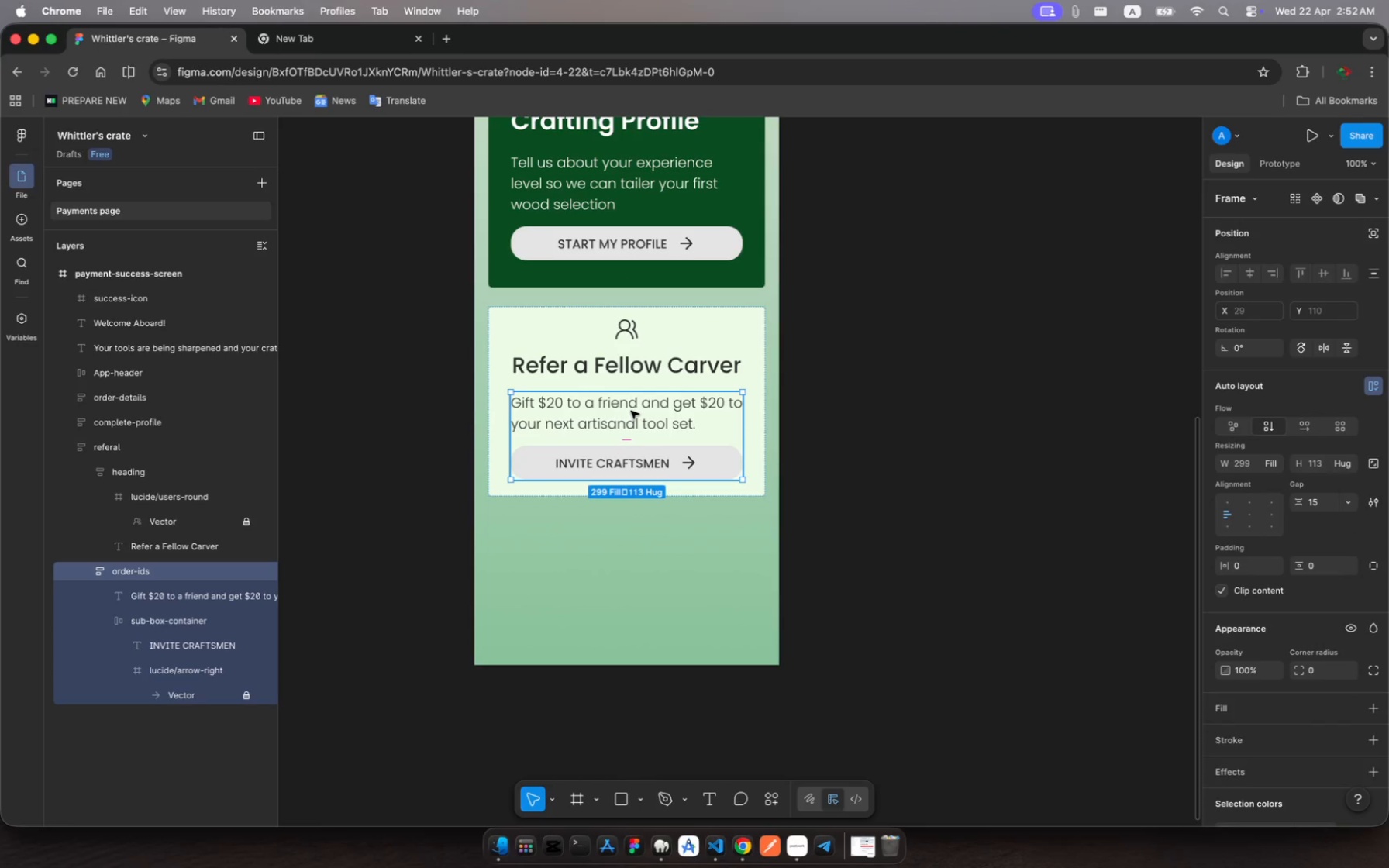 
left_click([631, 411])
 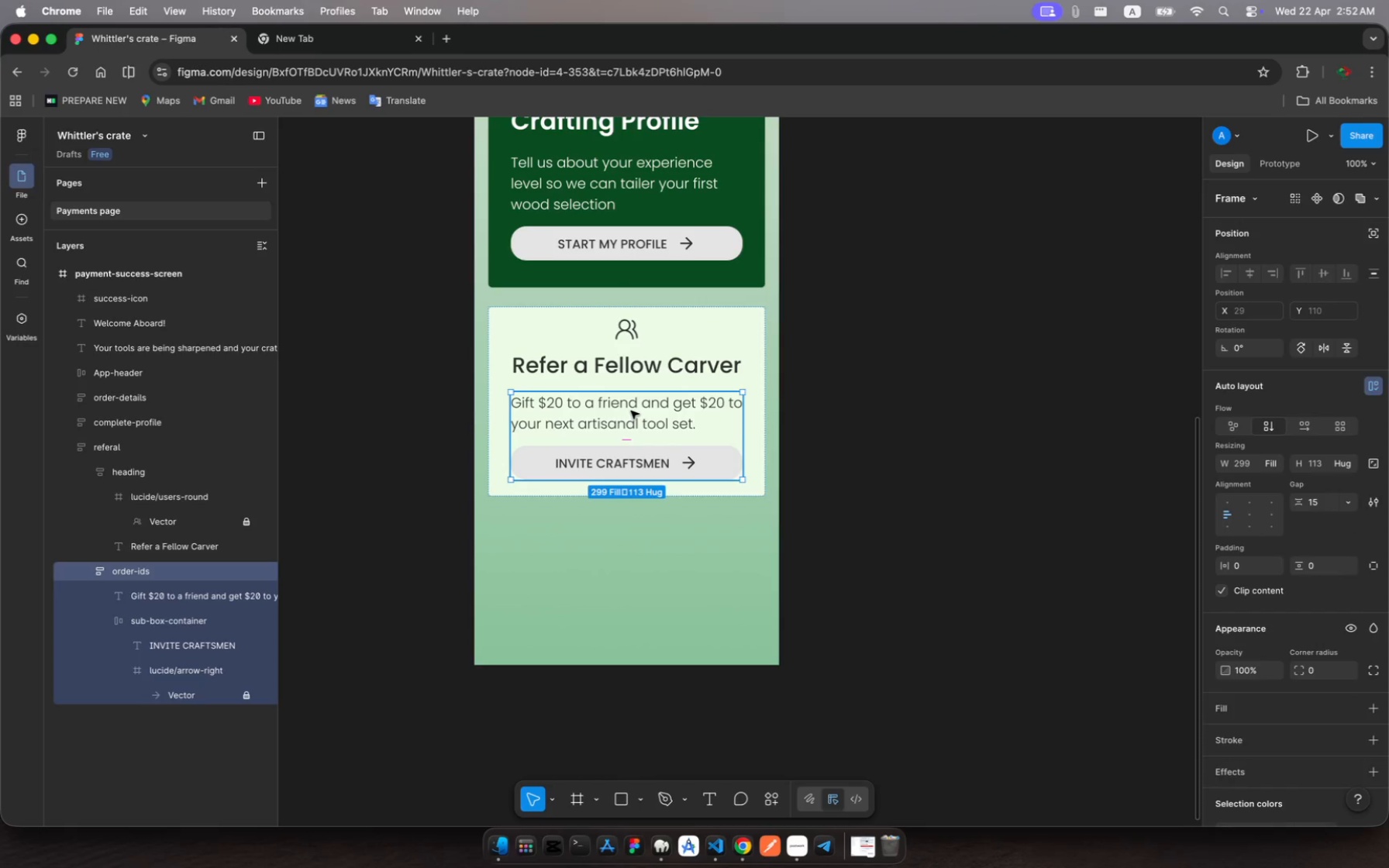 
left_click([631, 411])
 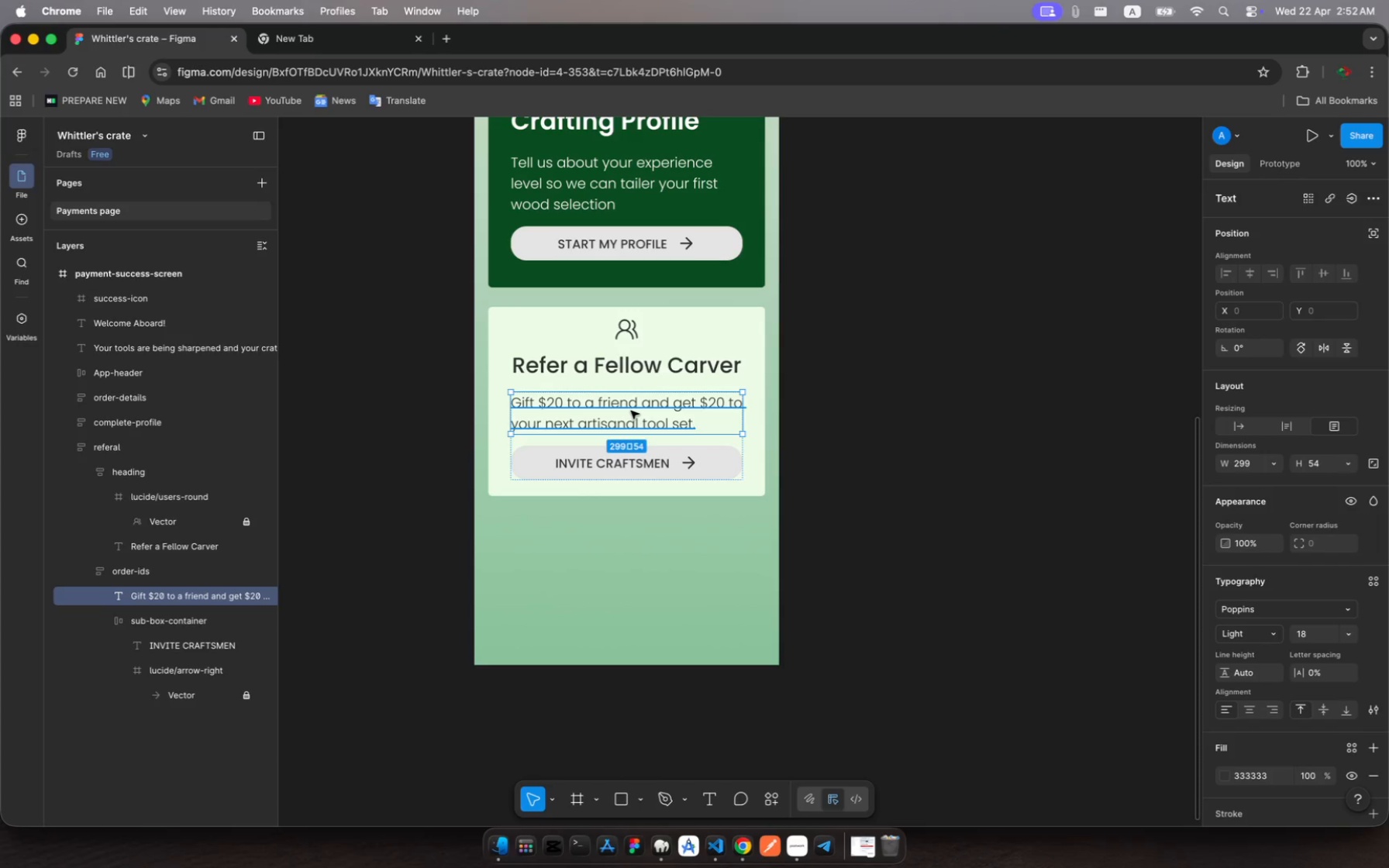 
key(Meta+C)
 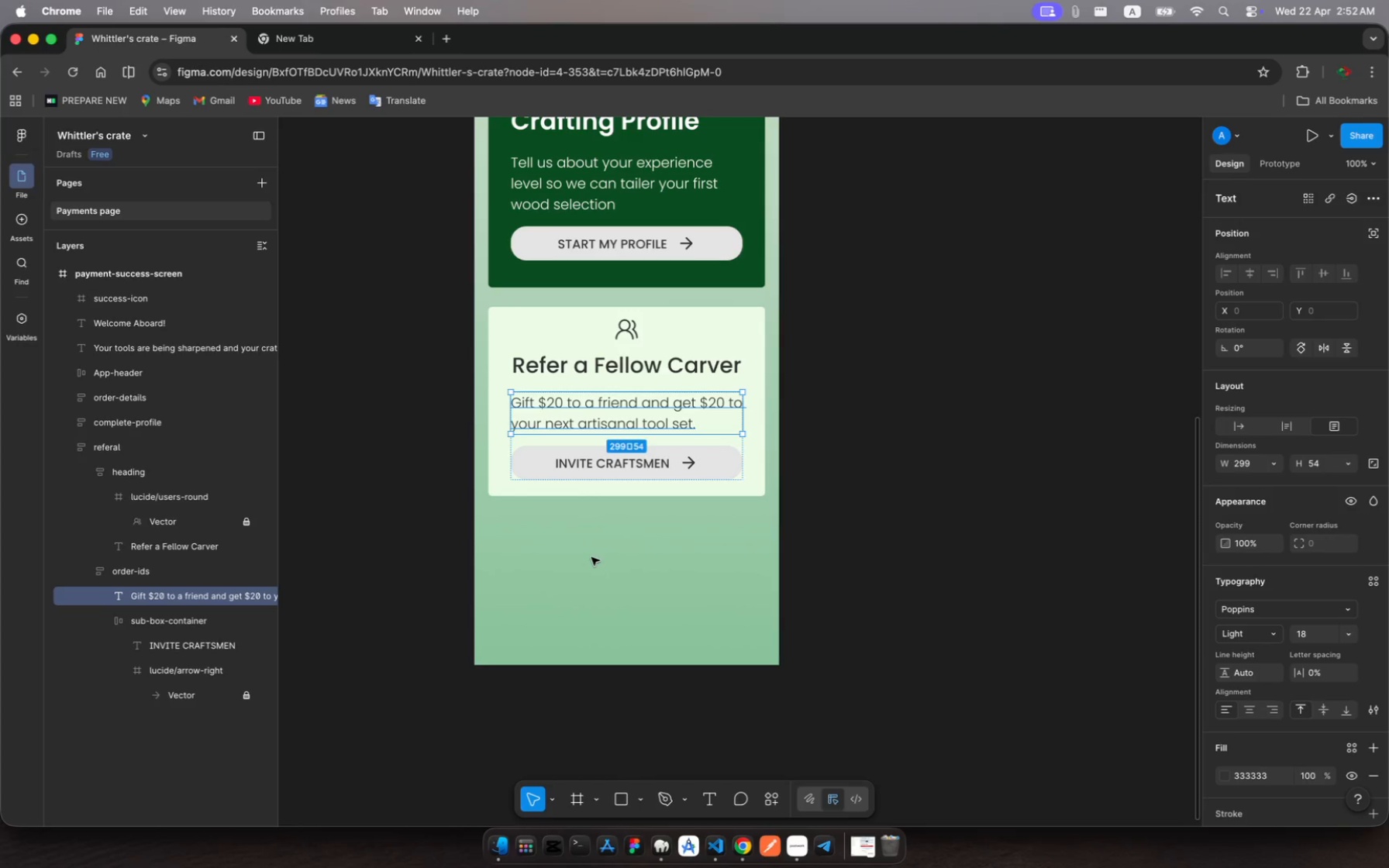 
left_click([591, 559])
 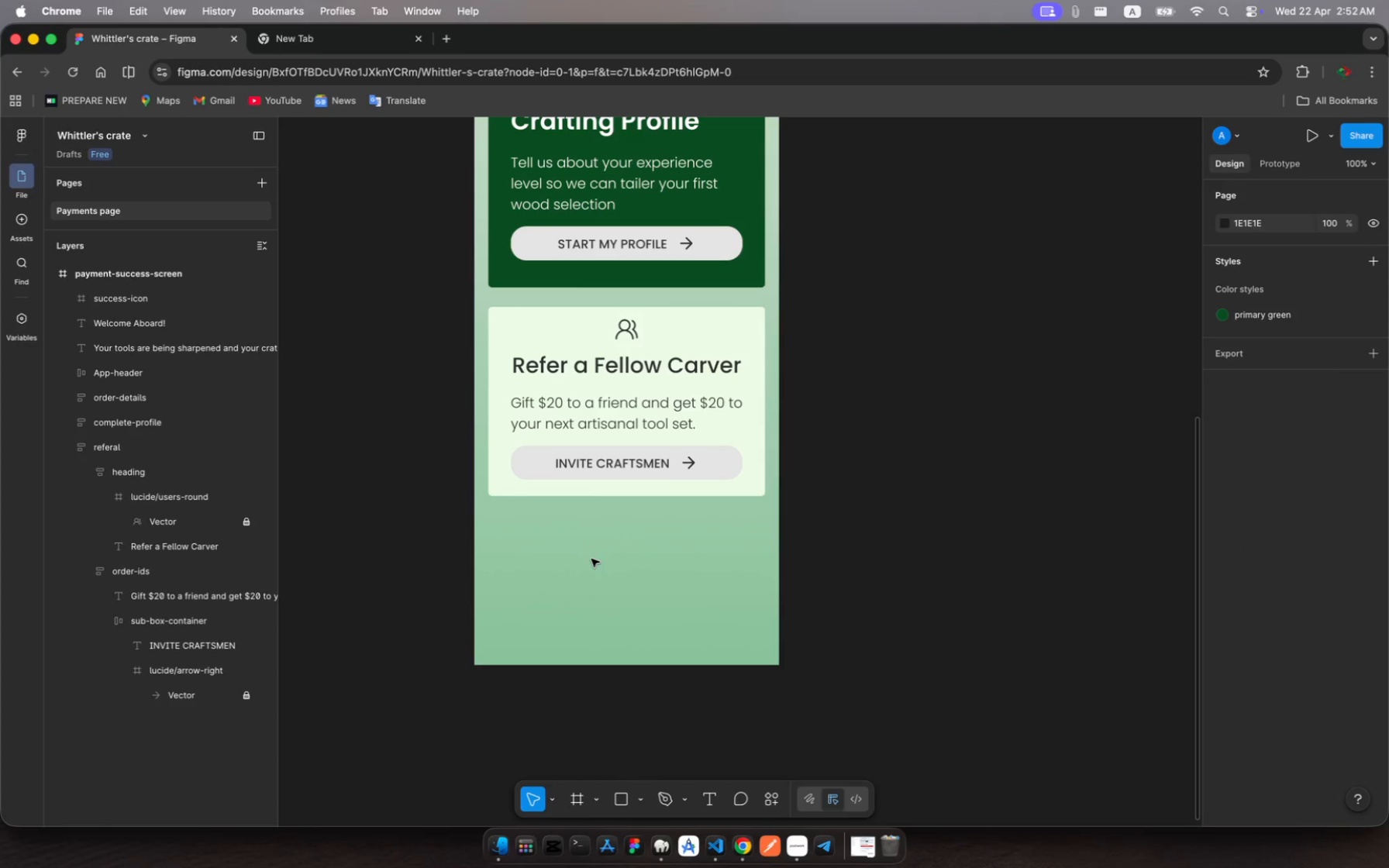 
key(Meta+V)
 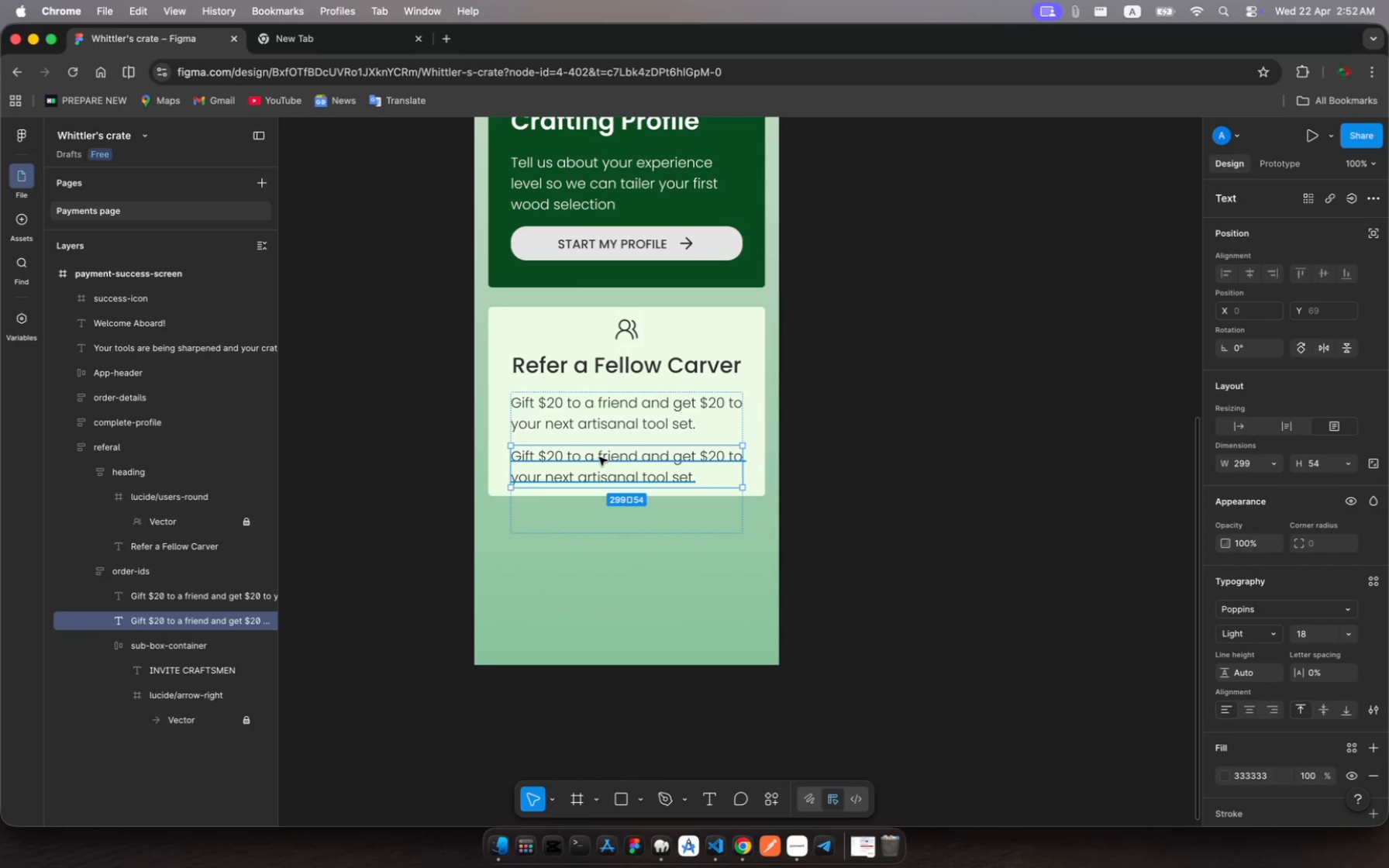 
left_click_drag(start_coordinate=[599, 457], to_coordinate=[601, 527])
 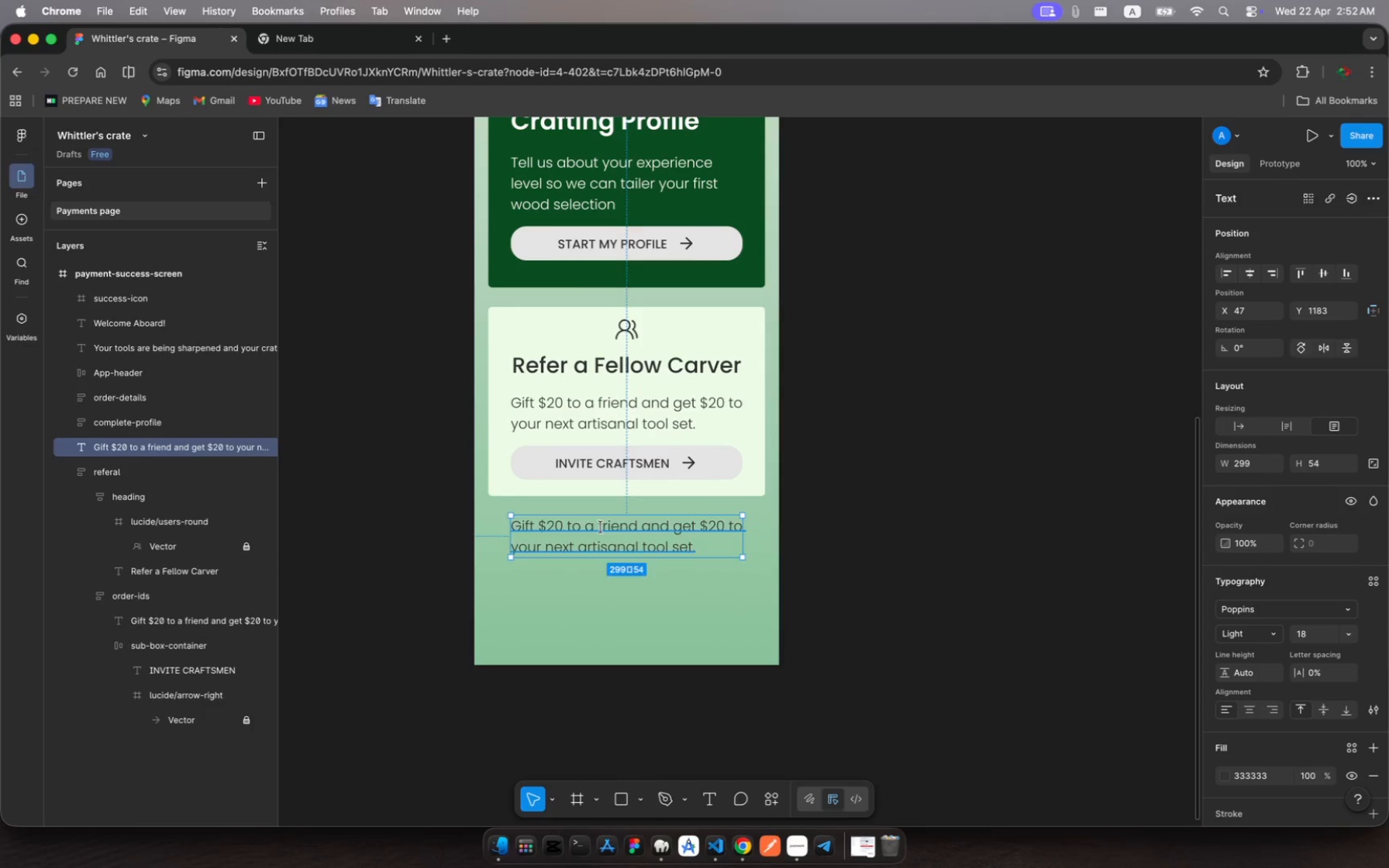 
wait(6.05)
 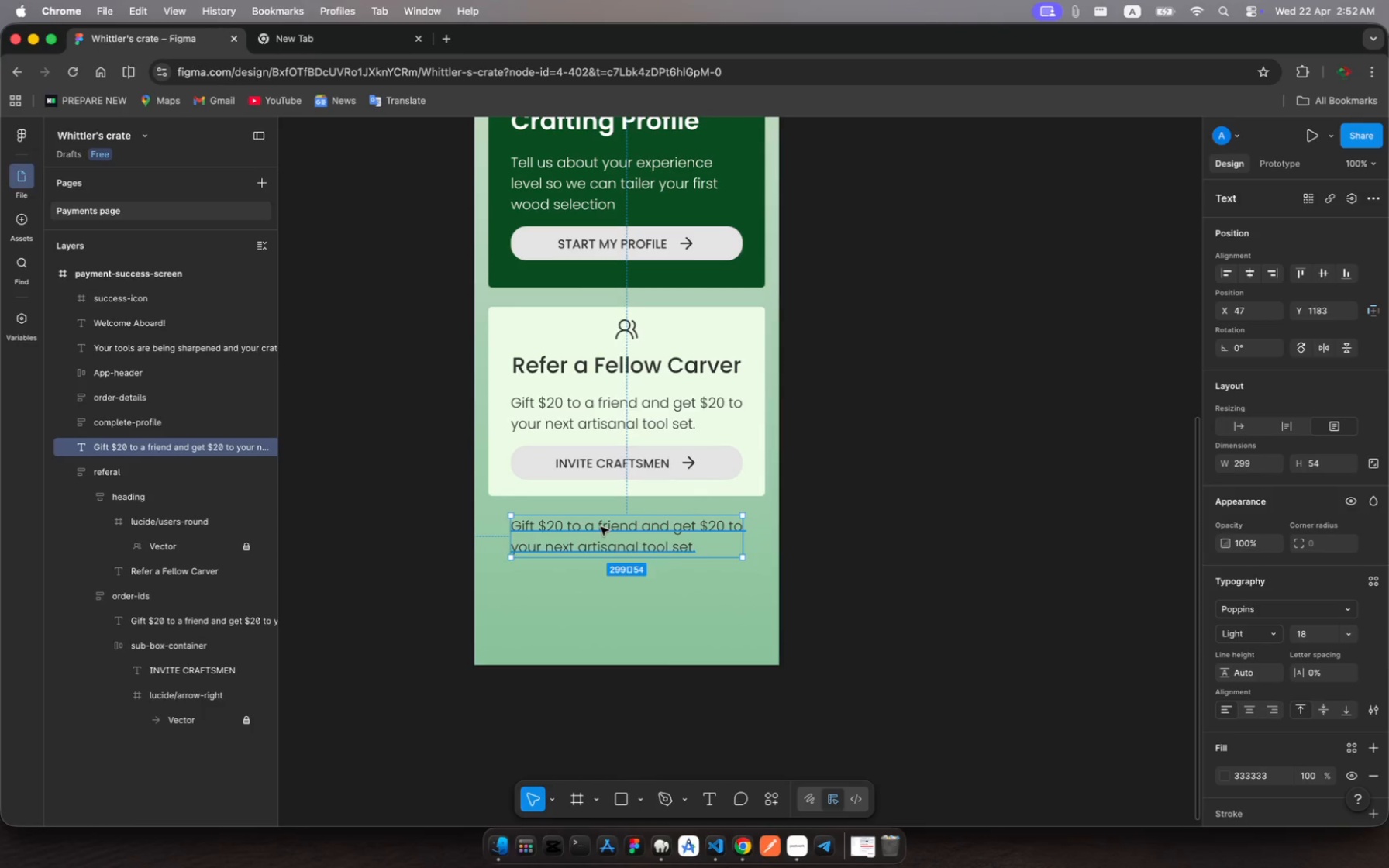 
type(NEED)
key(Backspace)
key(Backspace)
key(Backspace)
type(eed Help? )
 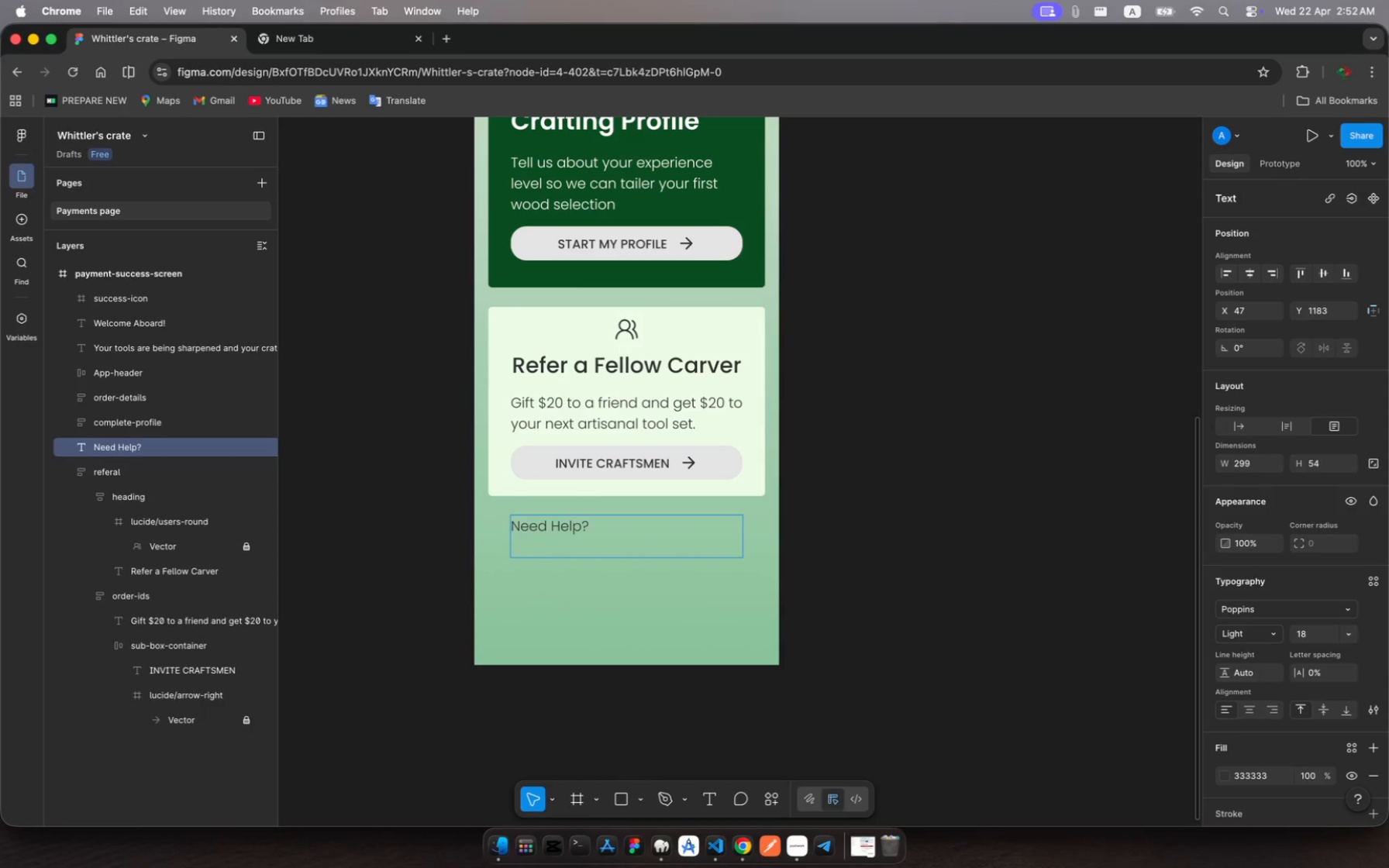 
key(Backspace)
 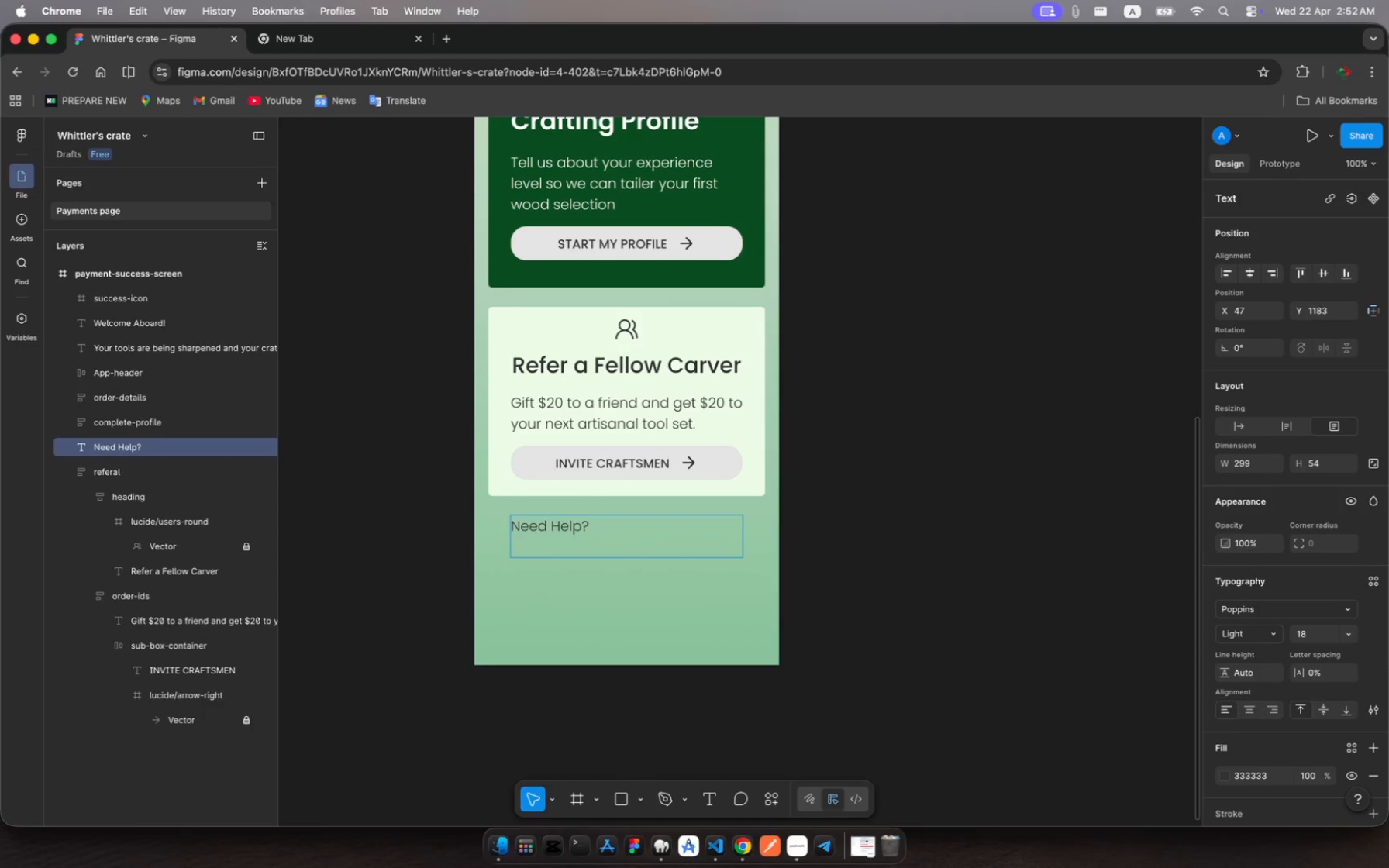 
key(Escape)
 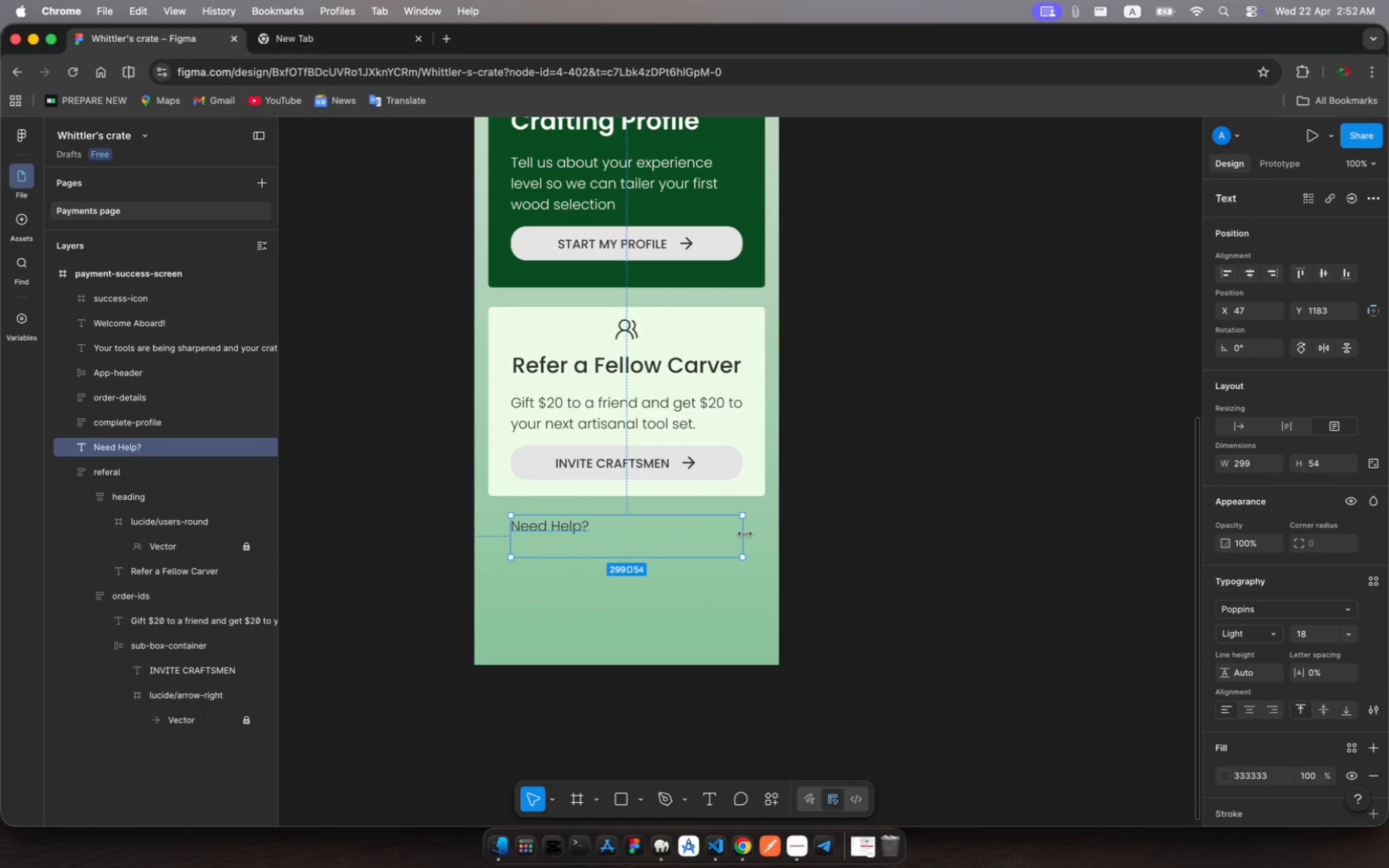 
left_click_drag(start_coordinate=[746, 534], to_coordinate=[589, 538])
 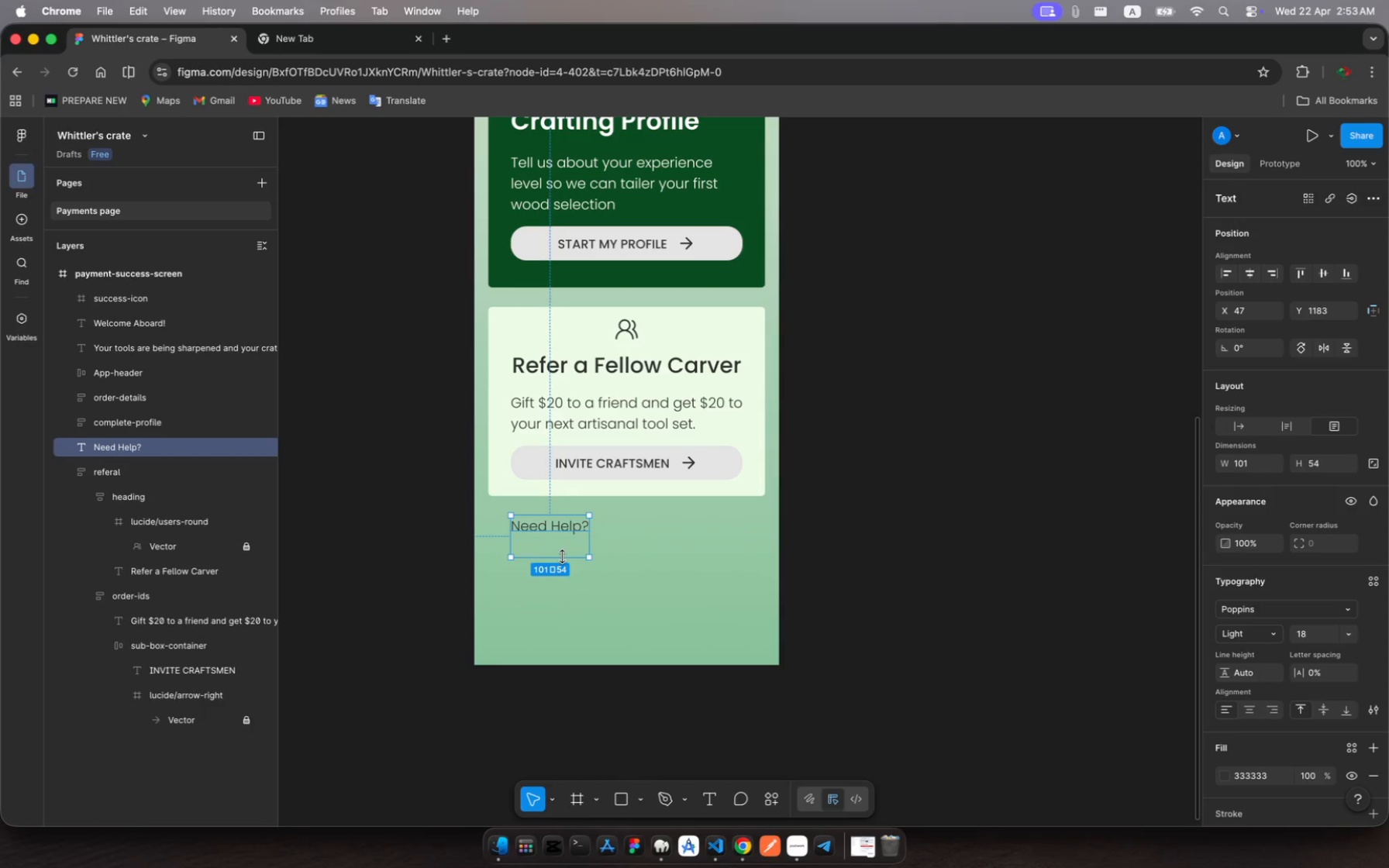 
left_click_drag(start_coordinate=[562, 556], to_coordinate=[564, 537])
 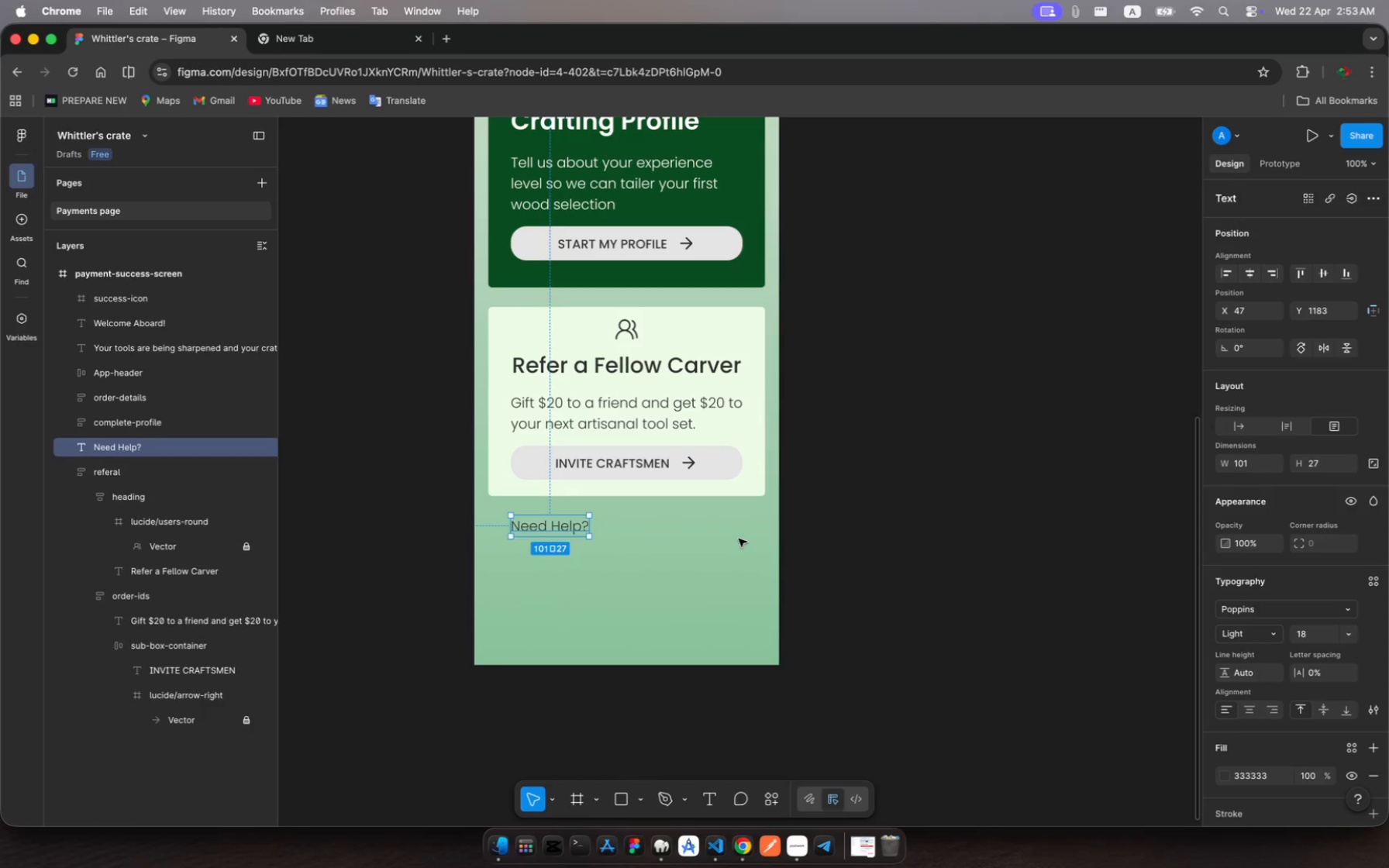 
key(Meta+C)
 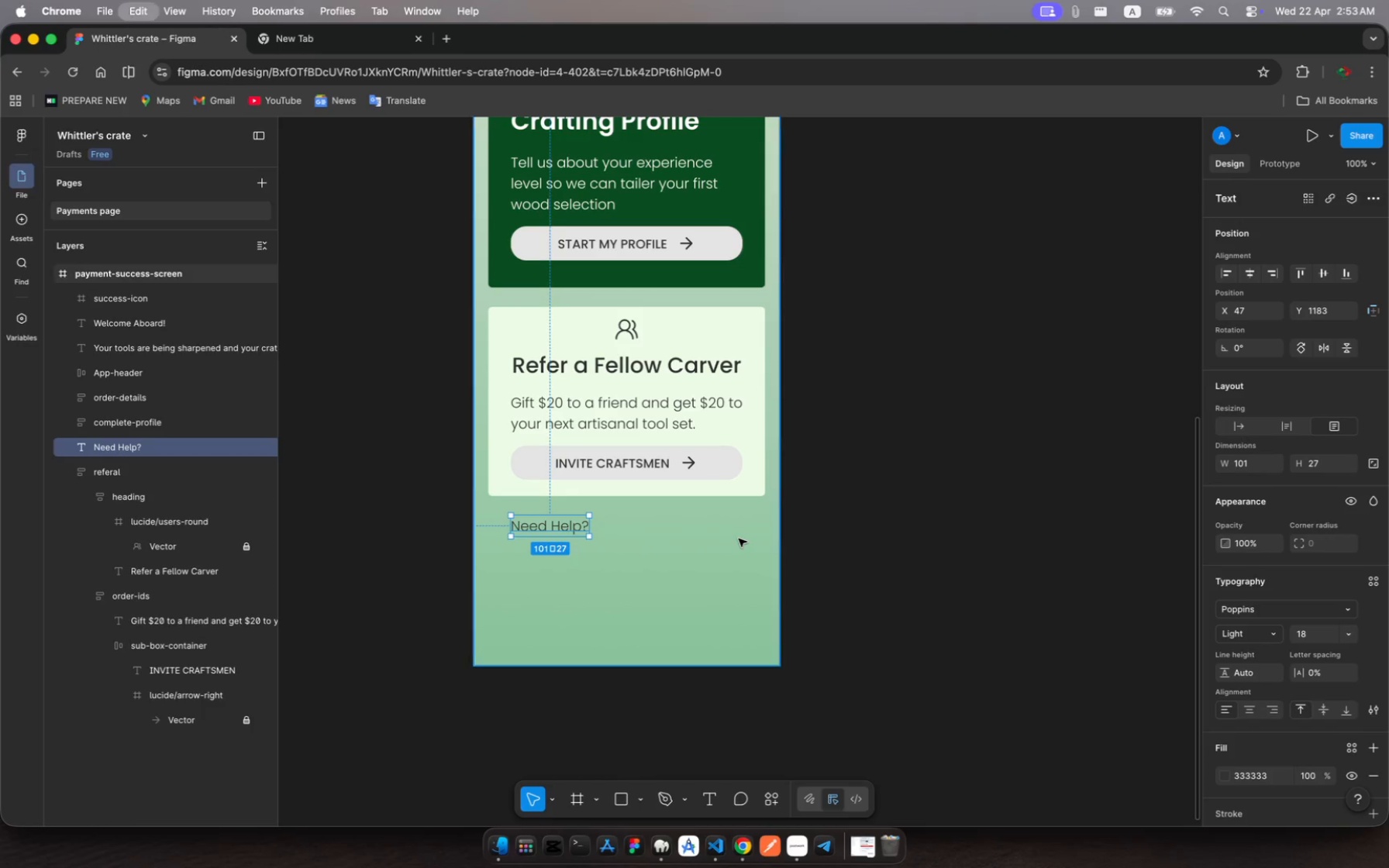 
key(Meta+V)
 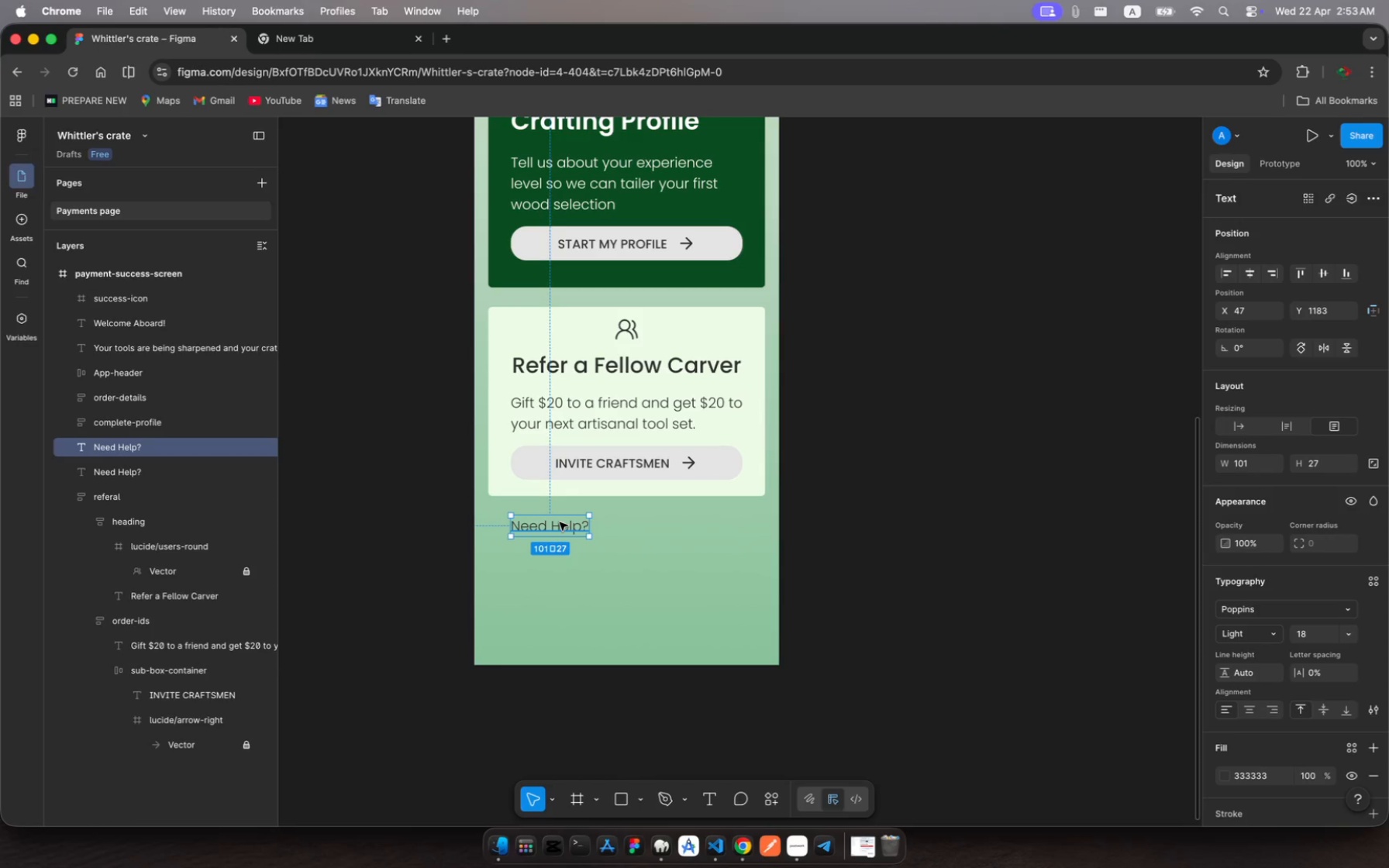 
left_click_drag(start_coordinate=[560, 522], to_coordinate=[642, 521])
 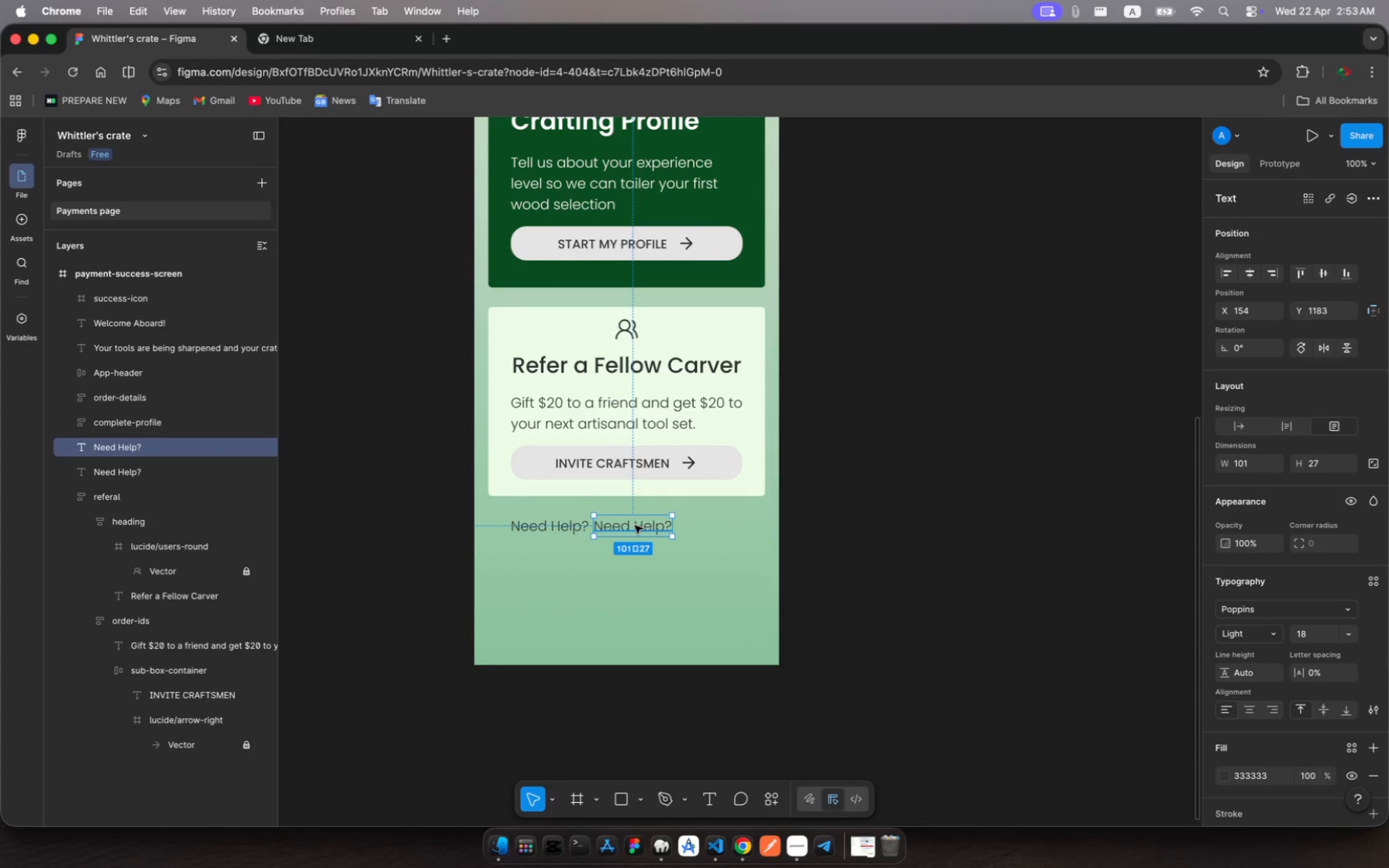 
left_click([634, 526])
 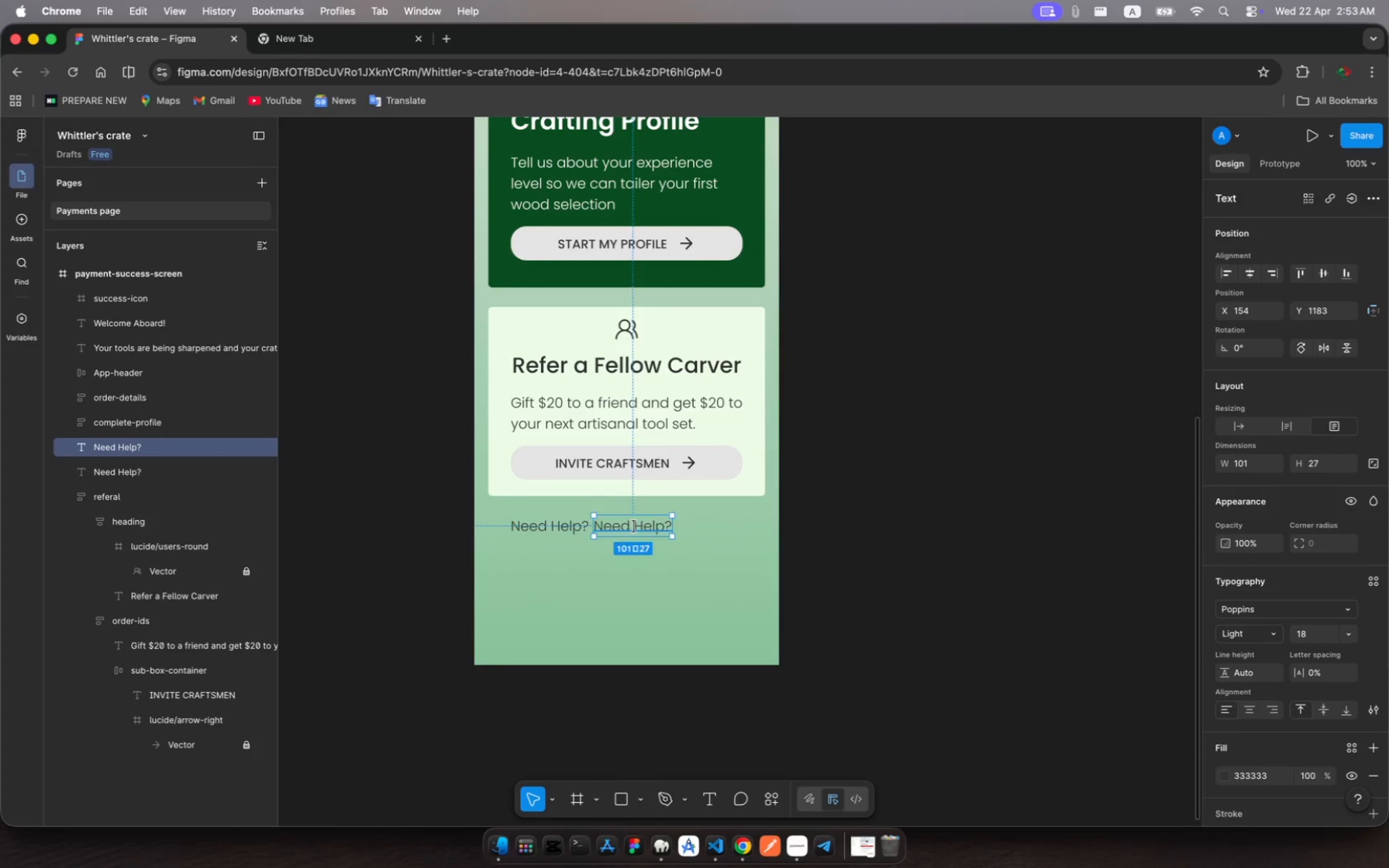 
left_click([634, 526])
 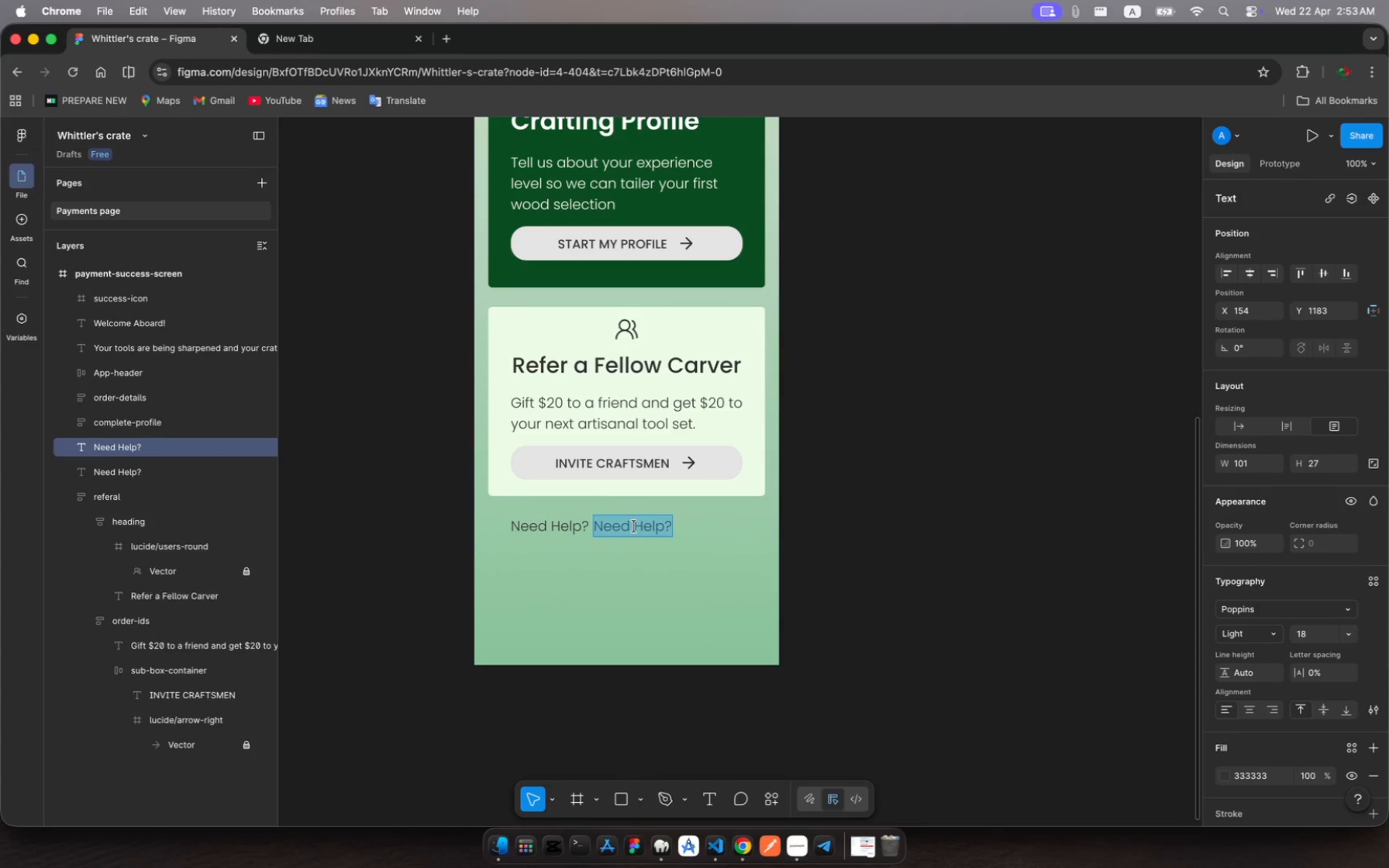 
type(Contact )
 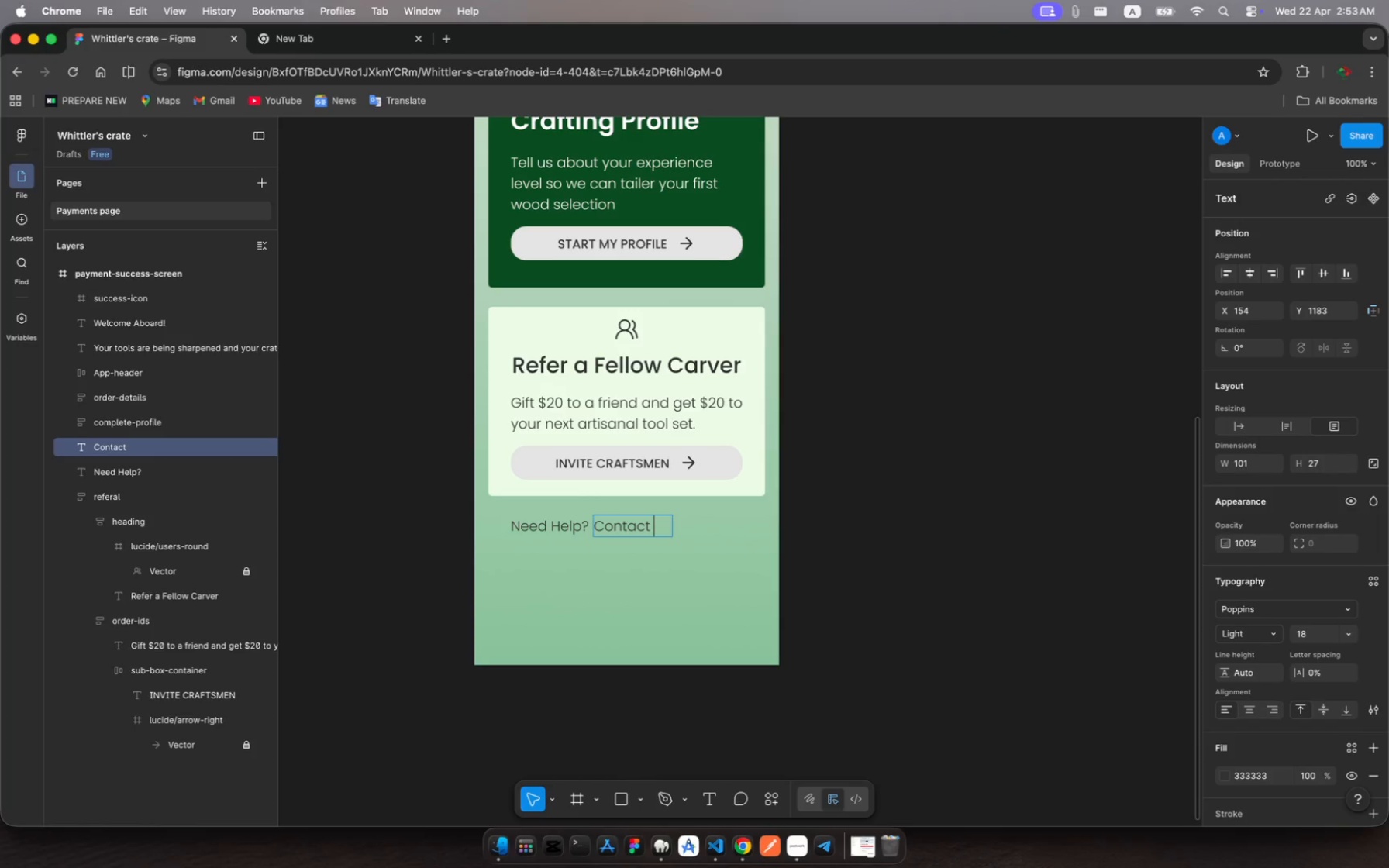 
wait(5.54)
 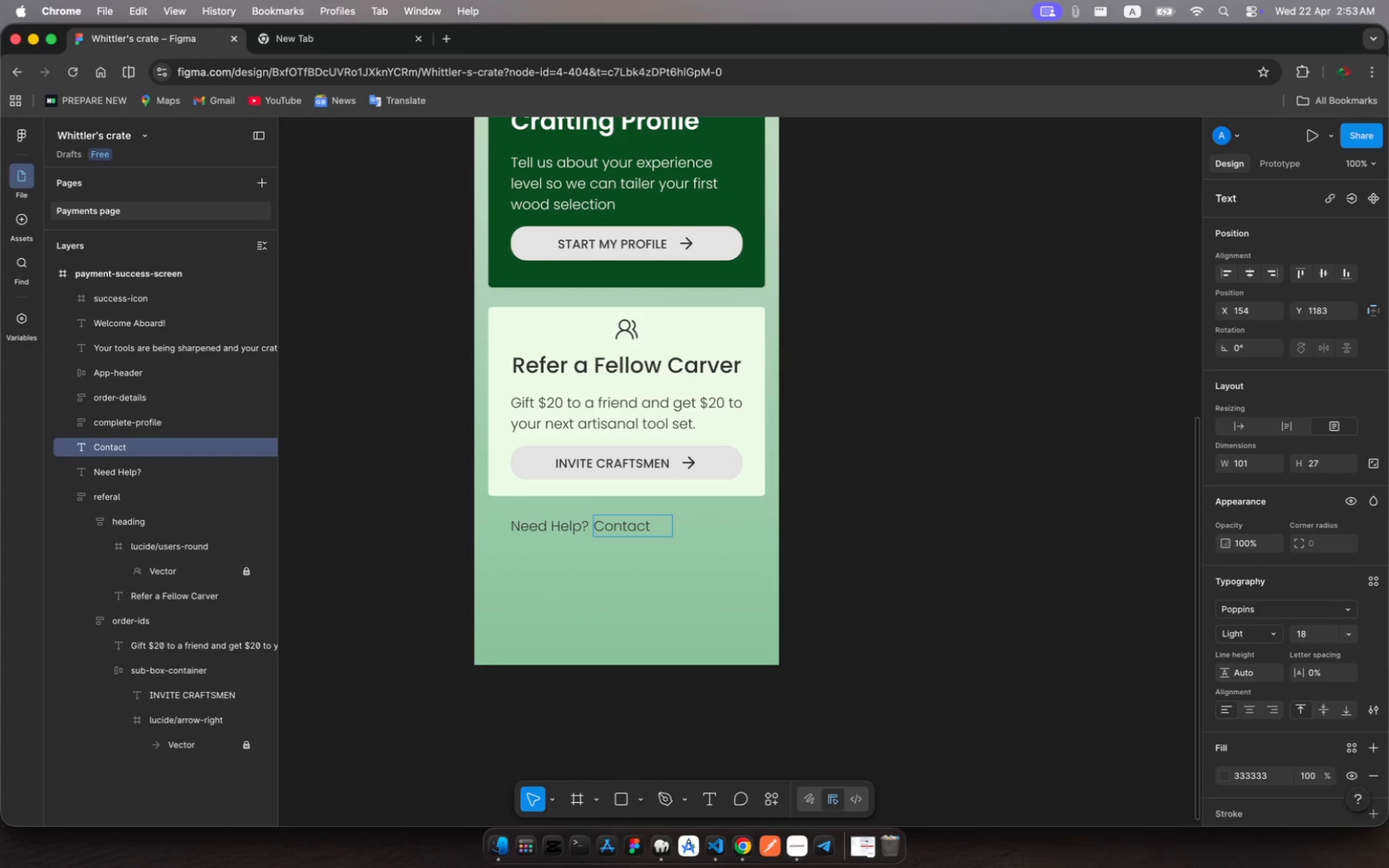 
type(the Workshop)
key(Escape)
 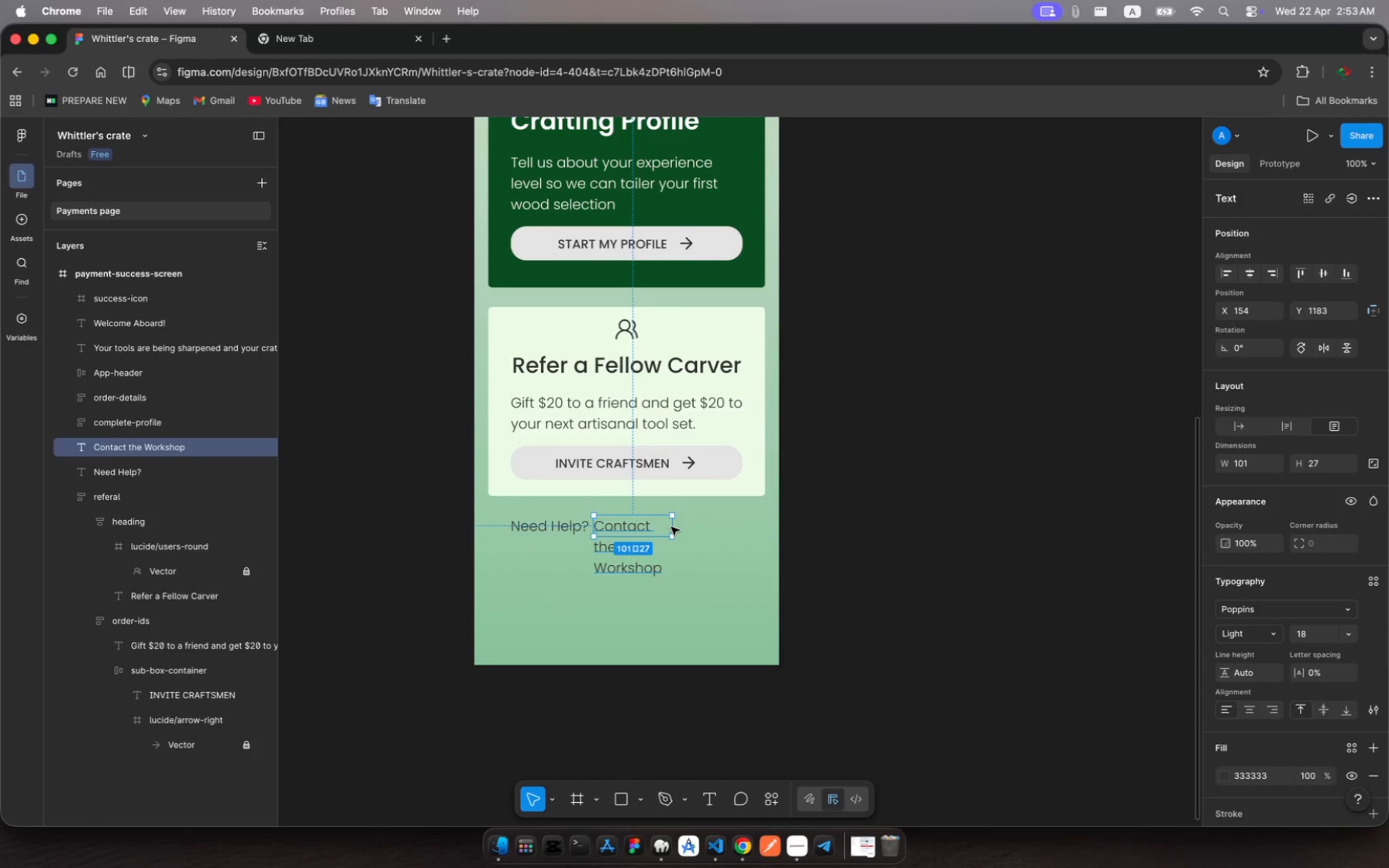 
left_click_drag(start_coordinate=[677, 525], to_coordinate=[751, 531])
 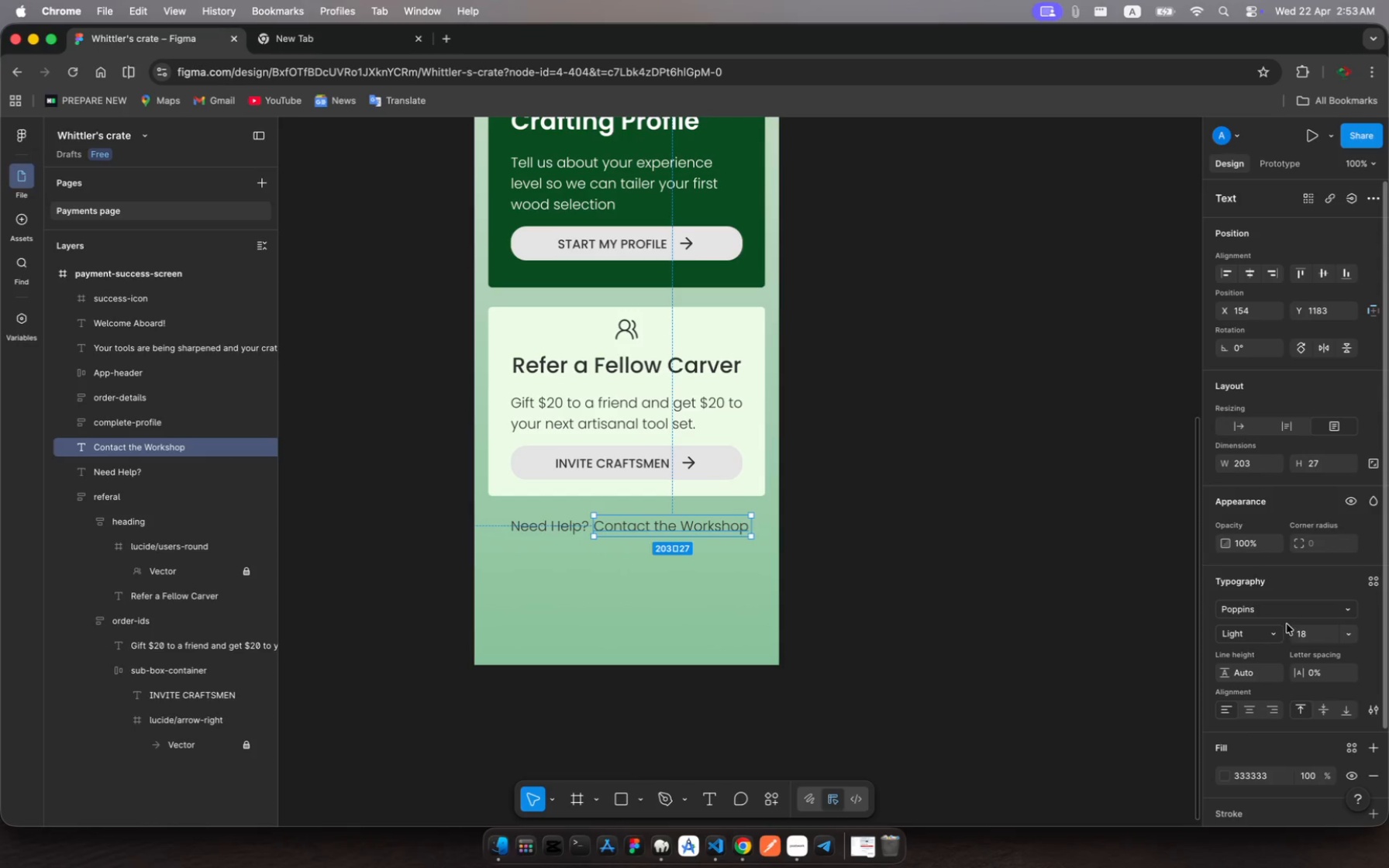 
left_click([1275, 636])
 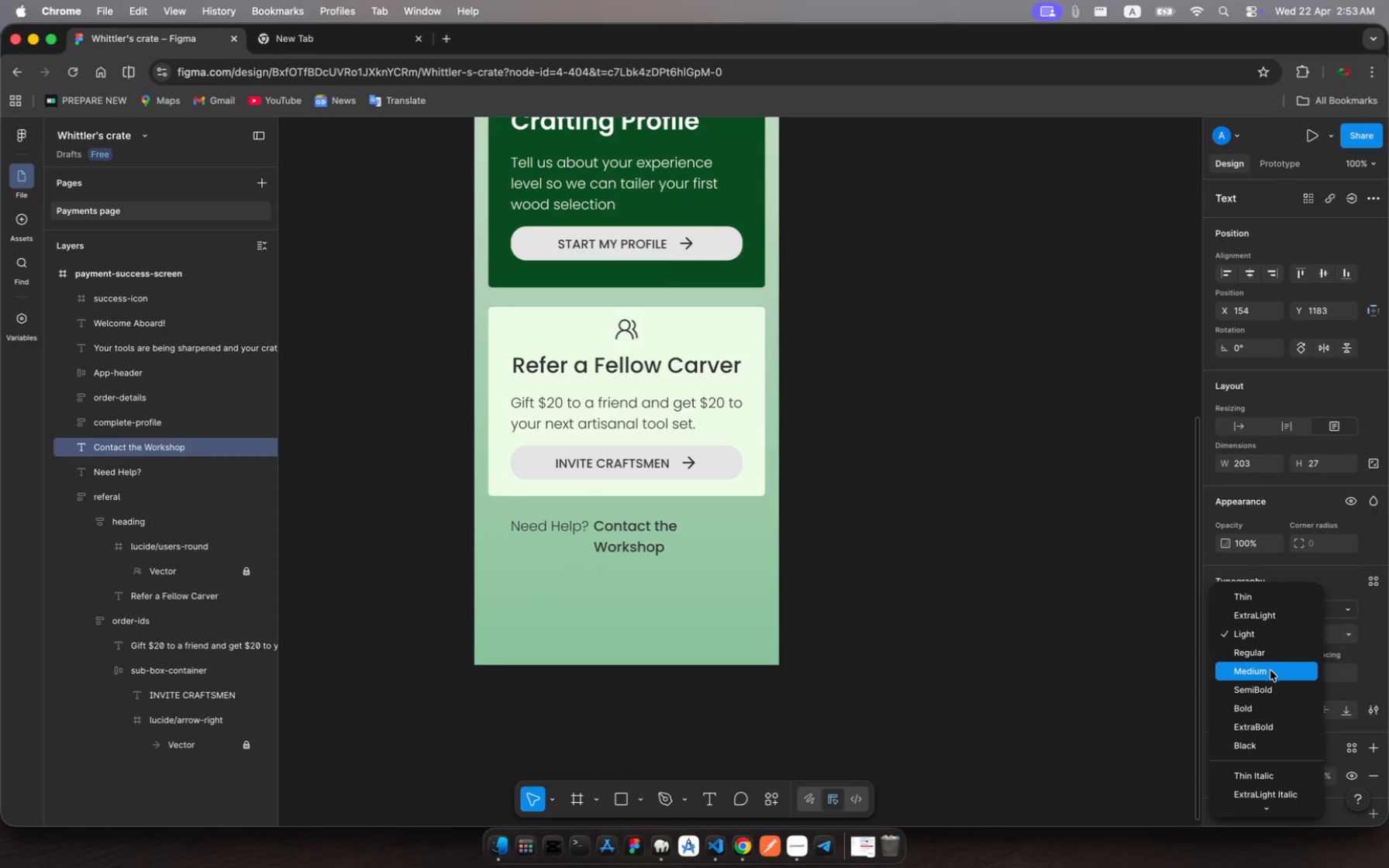 
left_click([1270, 670])
 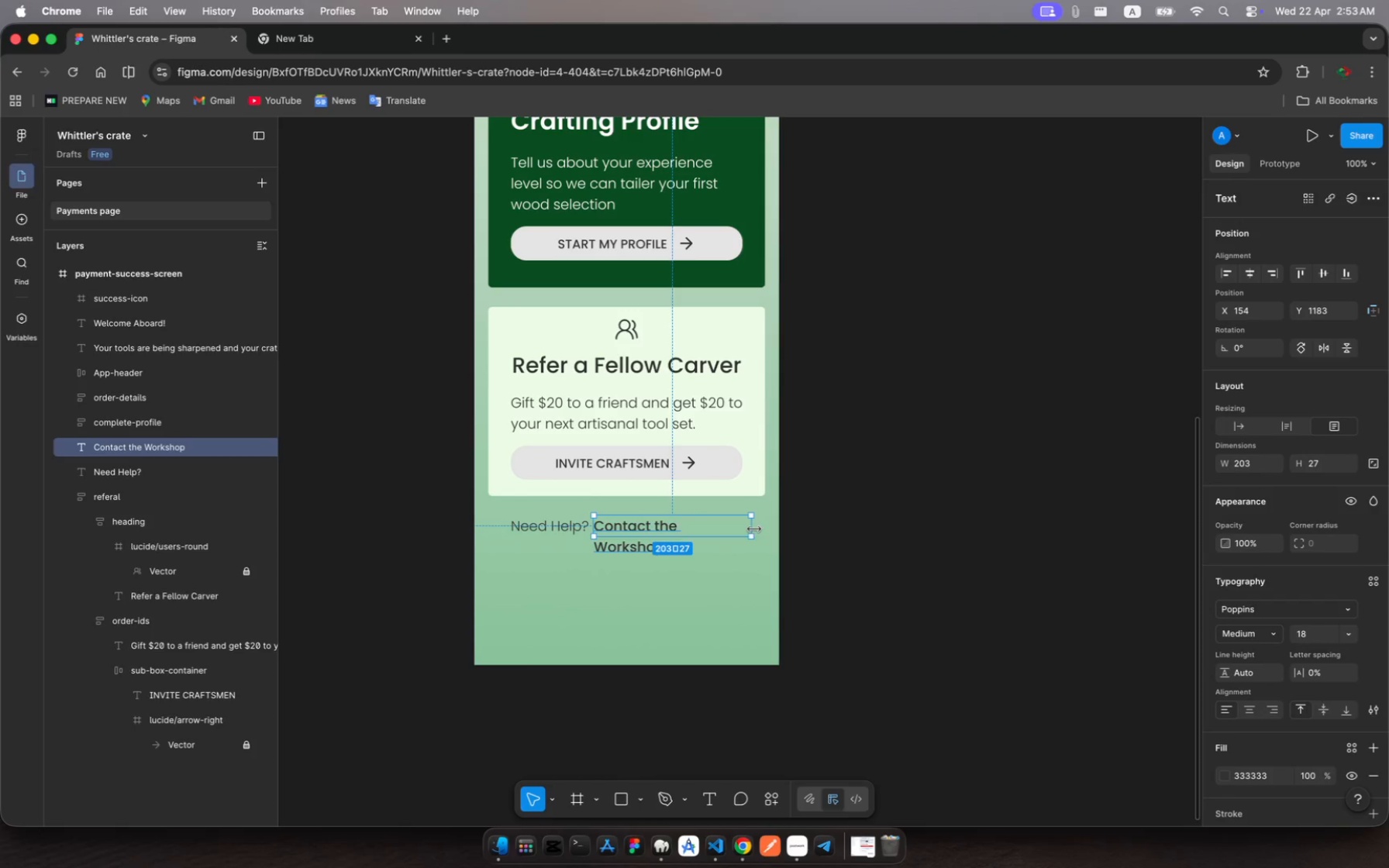 
left_click_drag(start_coordinate=[754, 529], to_coordinate=[756, 533])
 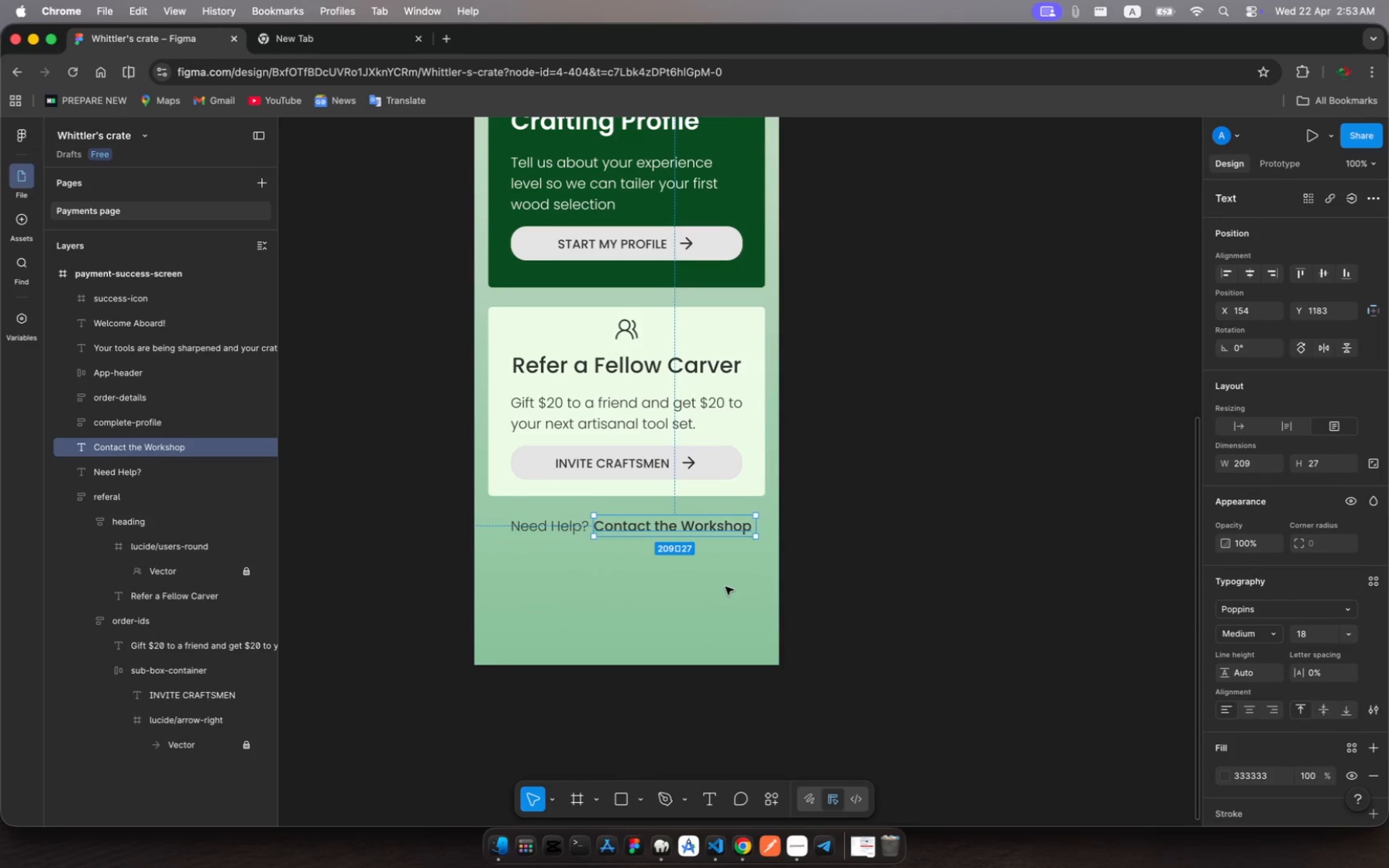 
left_click([726, 587])
 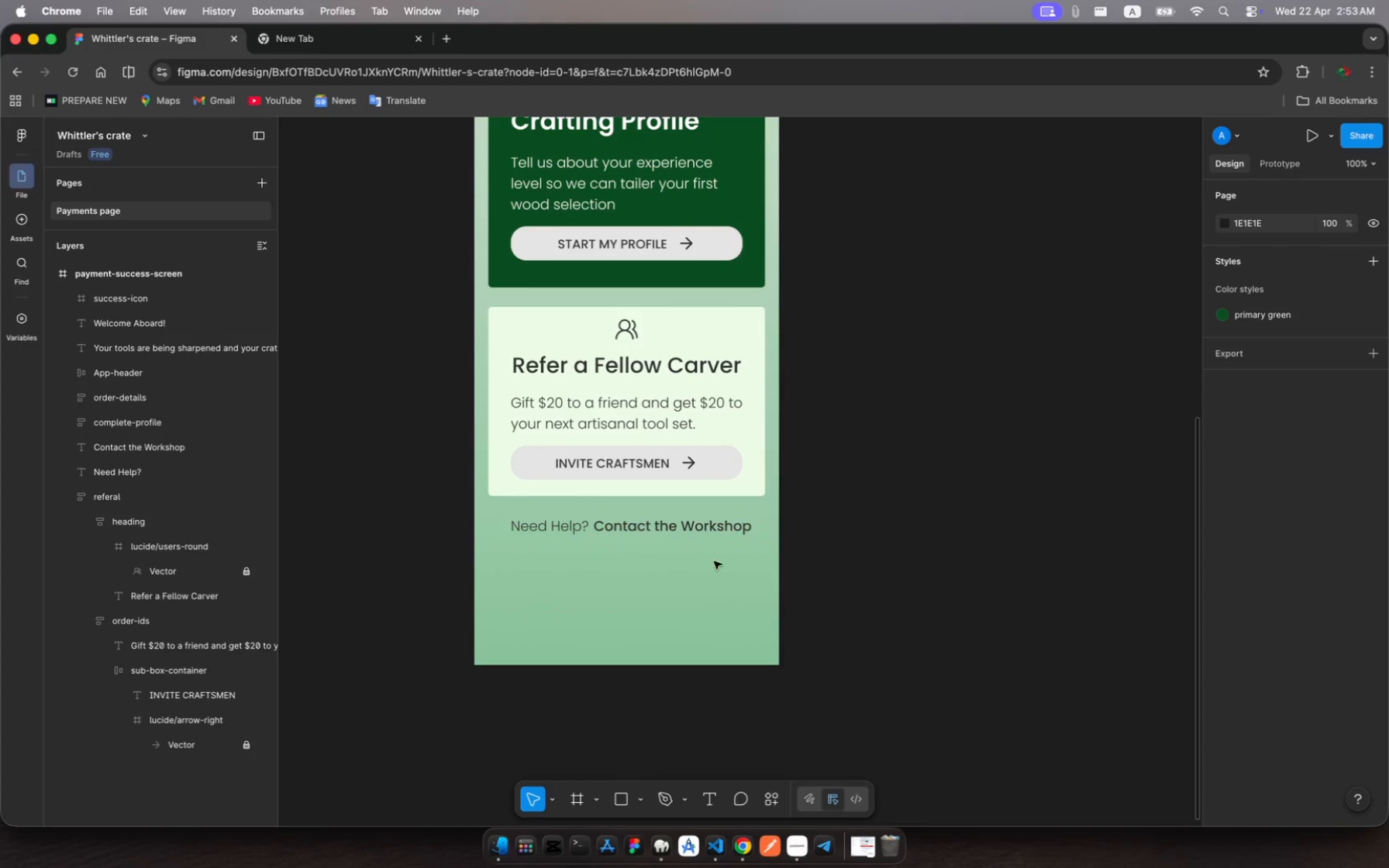 
left_click([684, 532])
 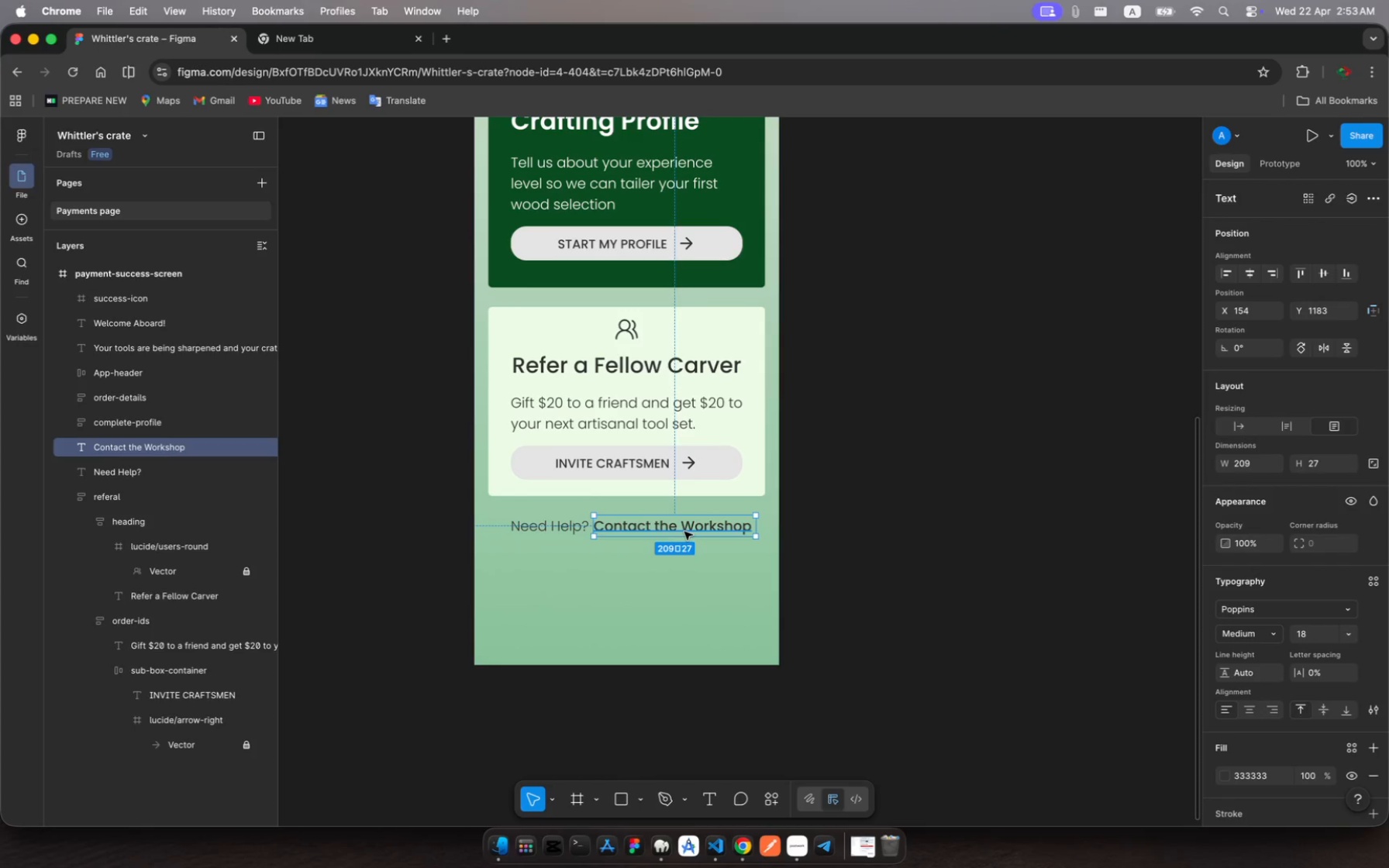 
hold_key(key=ShiftRight, duration=2.04)
left_click([547, 526])
 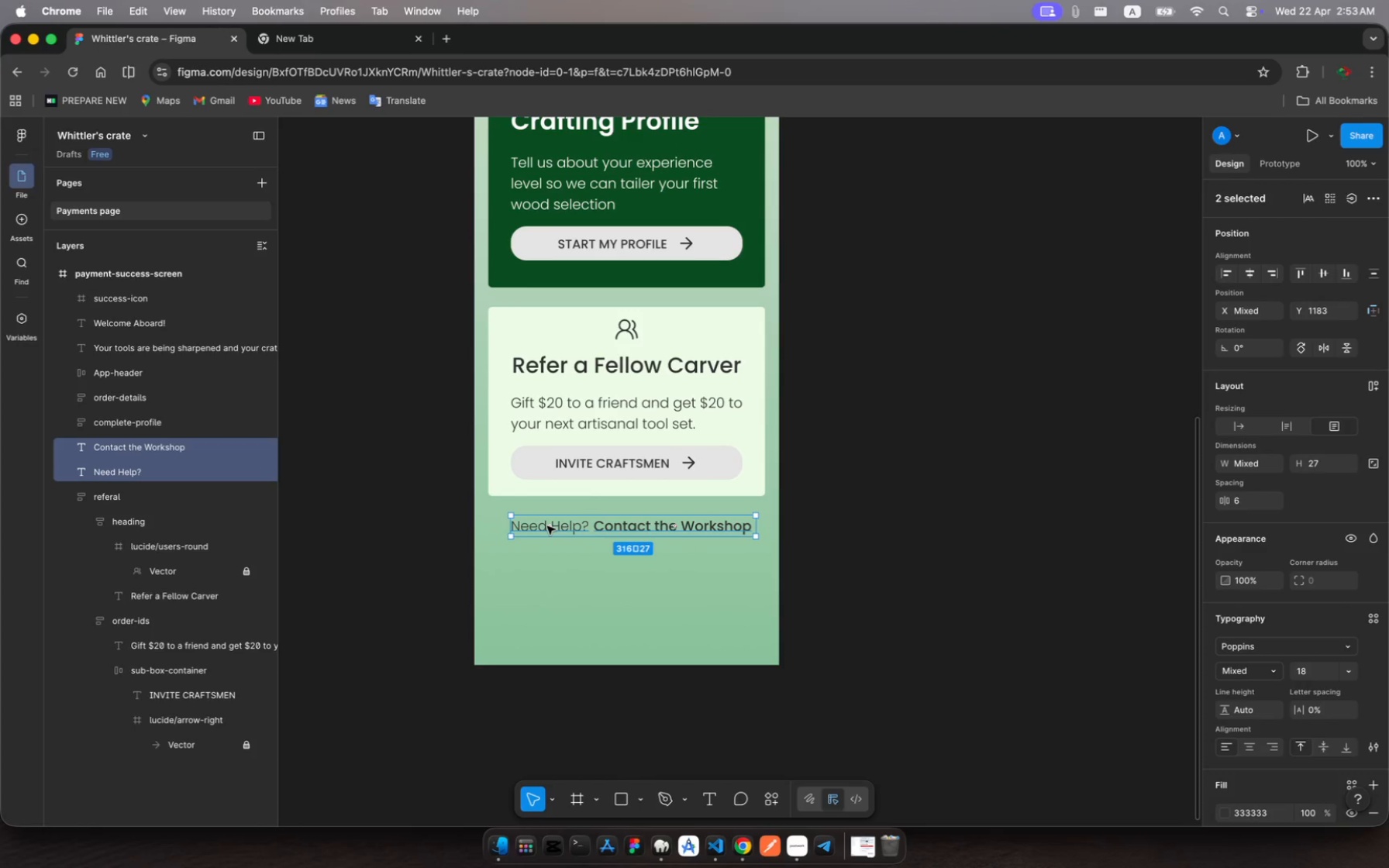 
left_click_drag(start_coordinate=[547, 526], to_coordinate=[541, 522])
 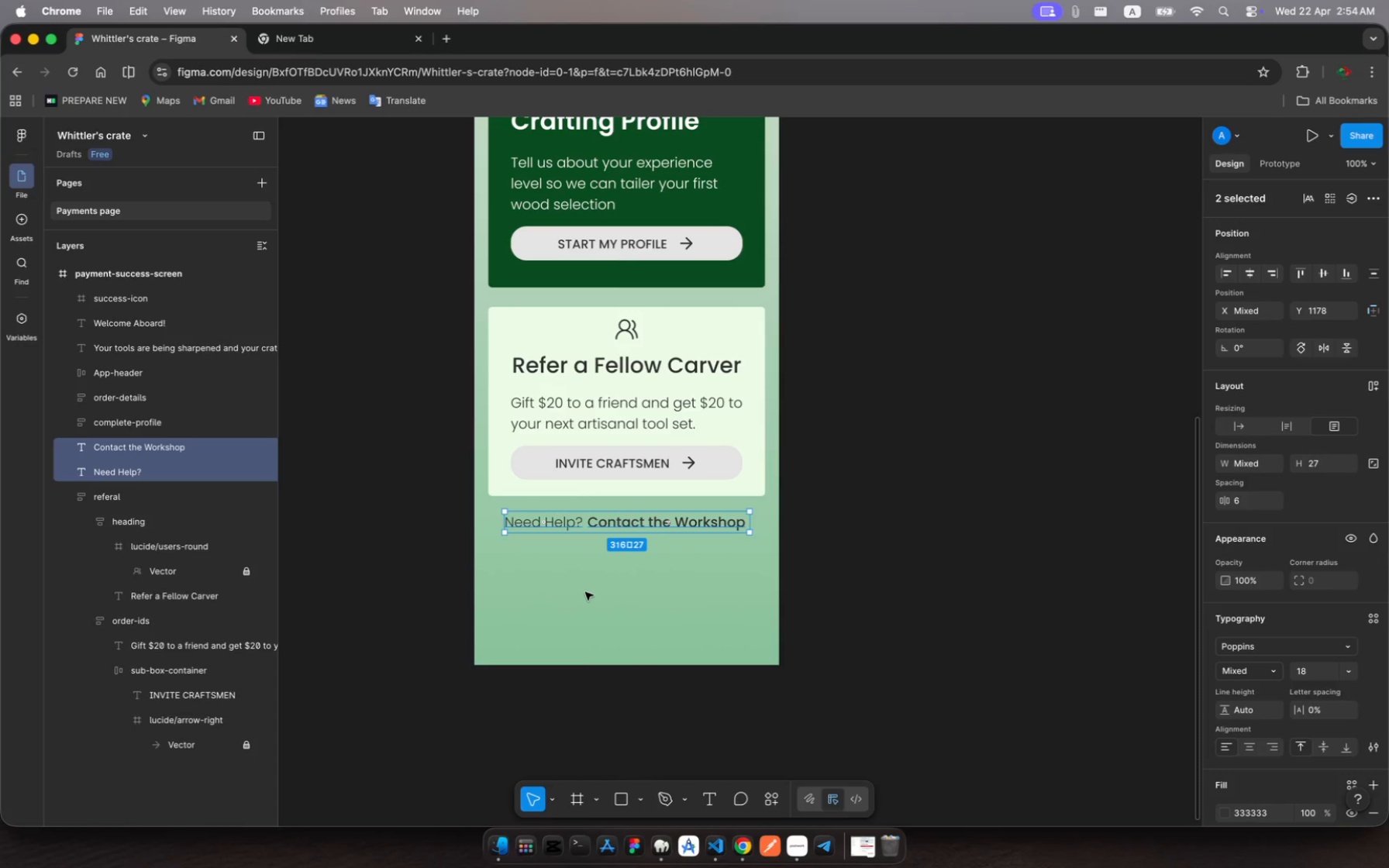 
left_click([585, 592])
 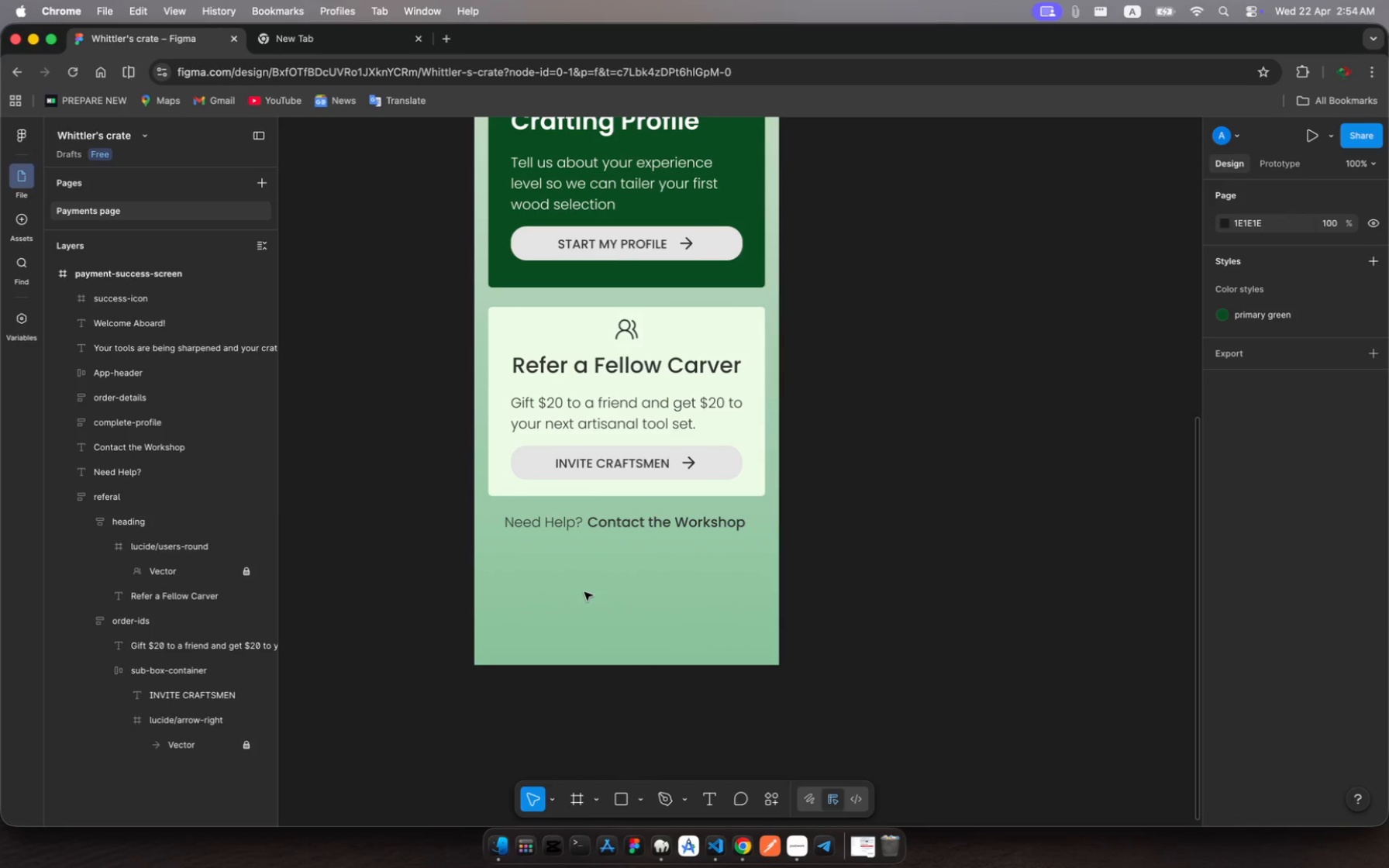 
wait(5.4)
 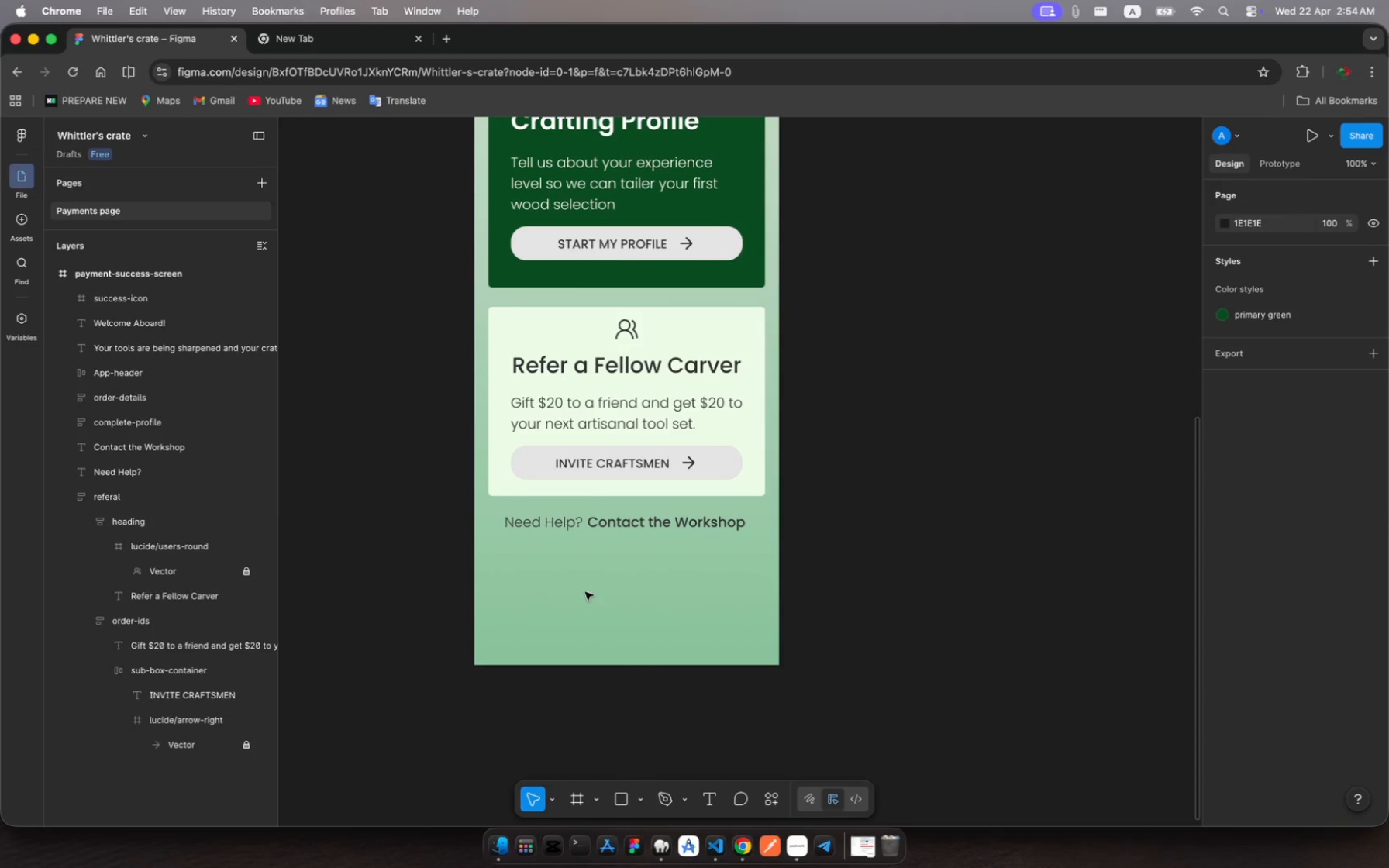 
scroll: coordinate [584, 592], scroll_direction: down, amount: 9.0
 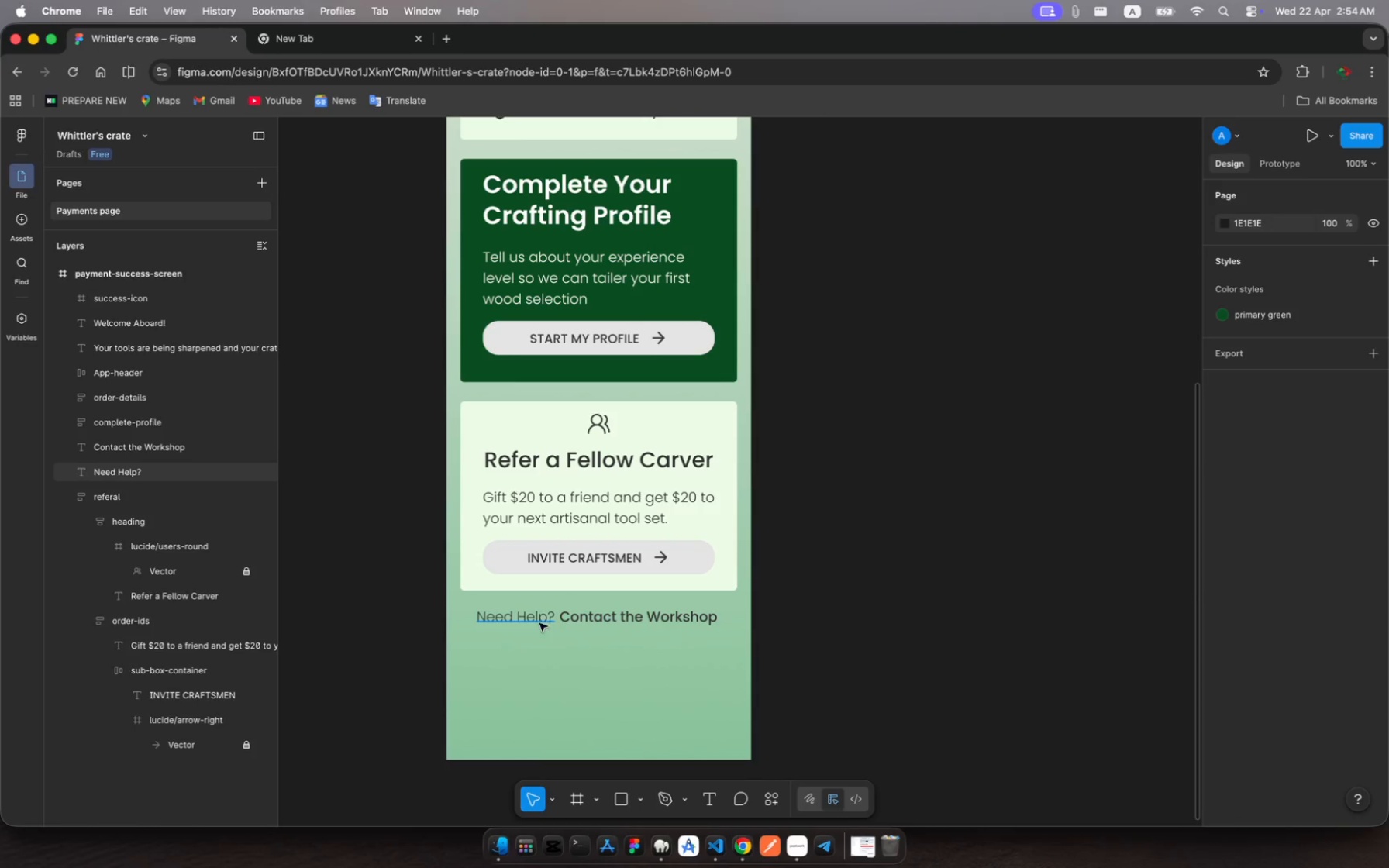 
left_click([529, 623])
 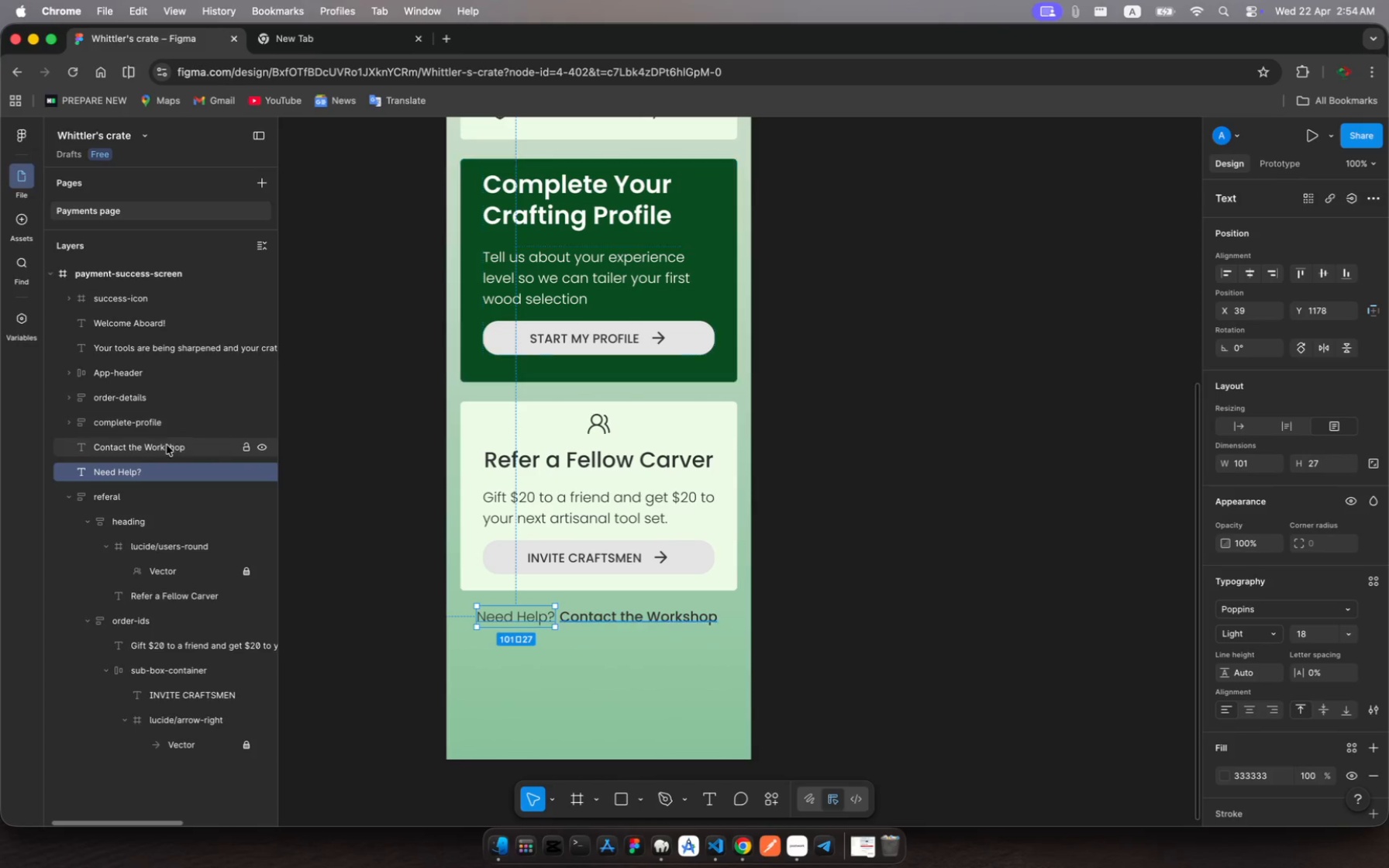 
left_click([167, 446])
 